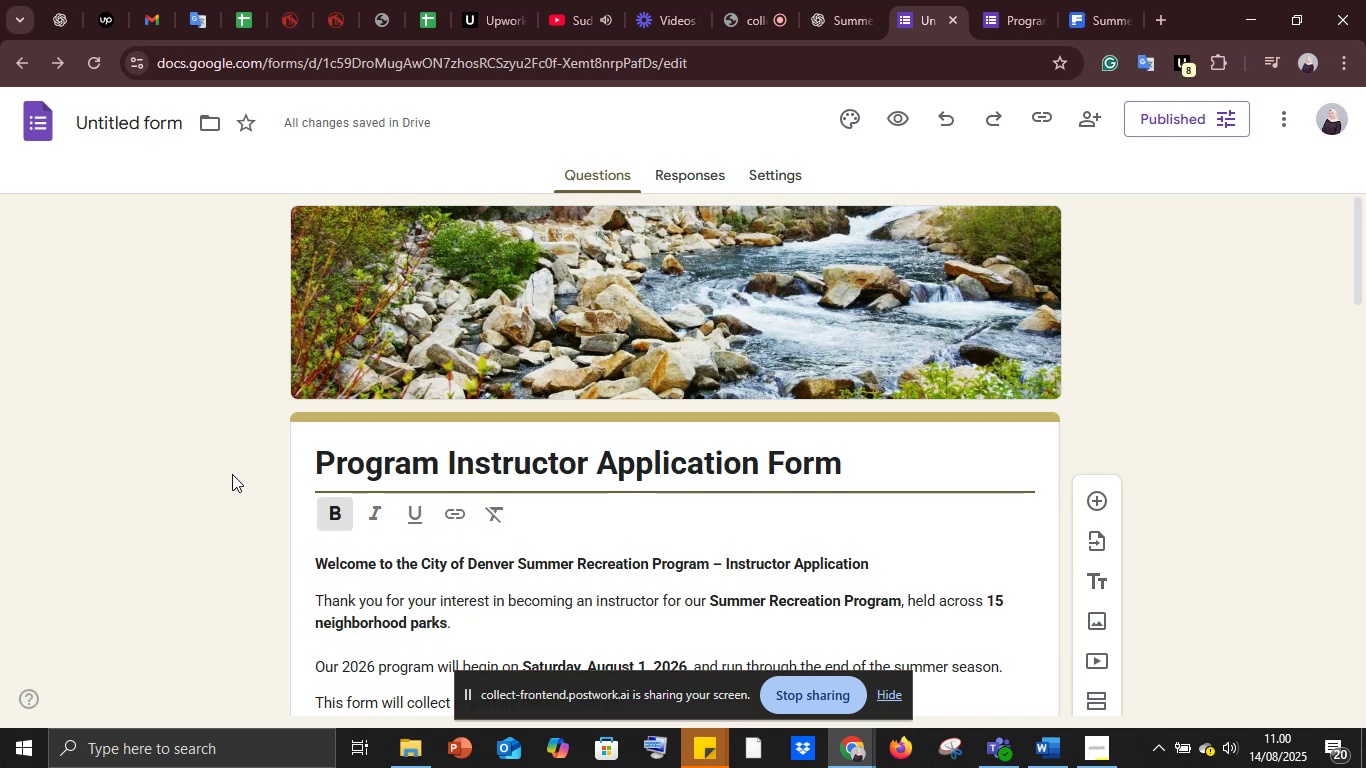 
scroll: coordinate [433, 490], scroll_direction: down, amount: 2.0
 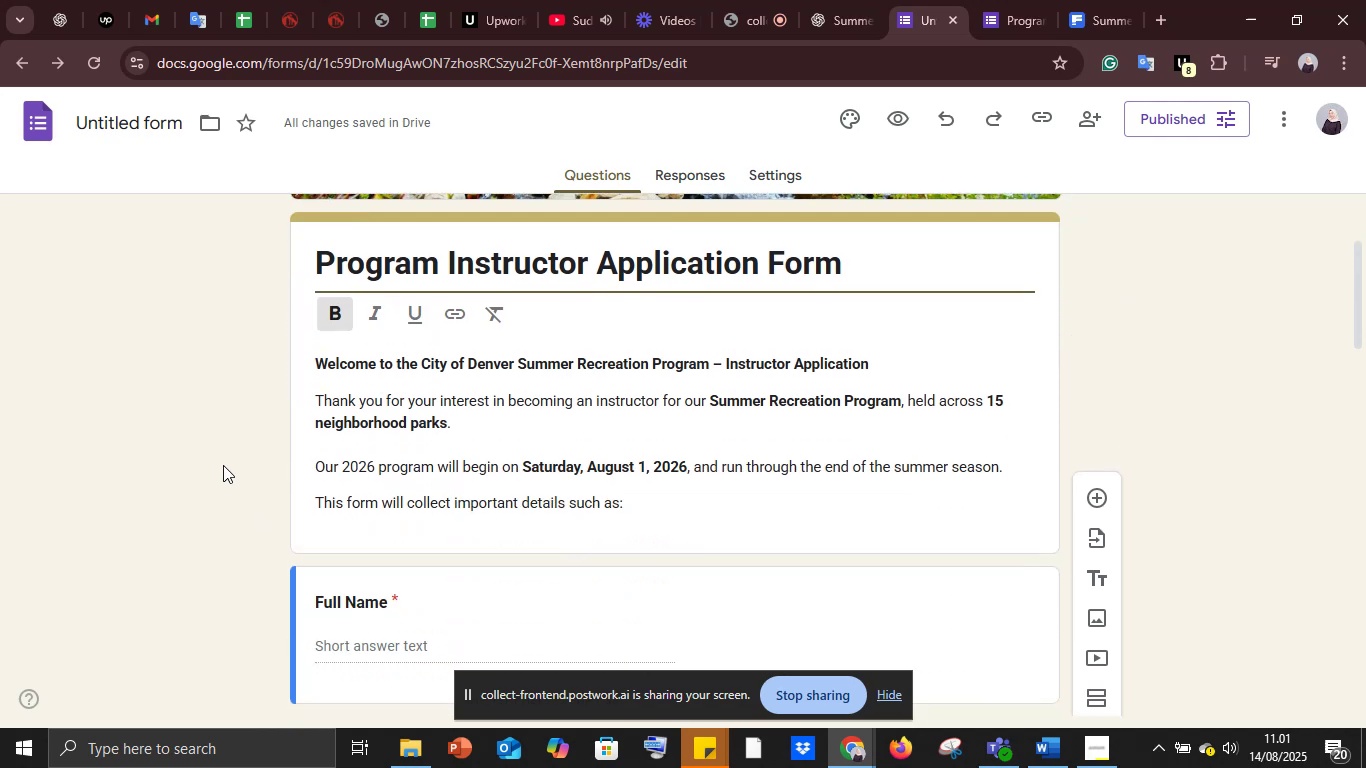 
left_click([221, 465])
 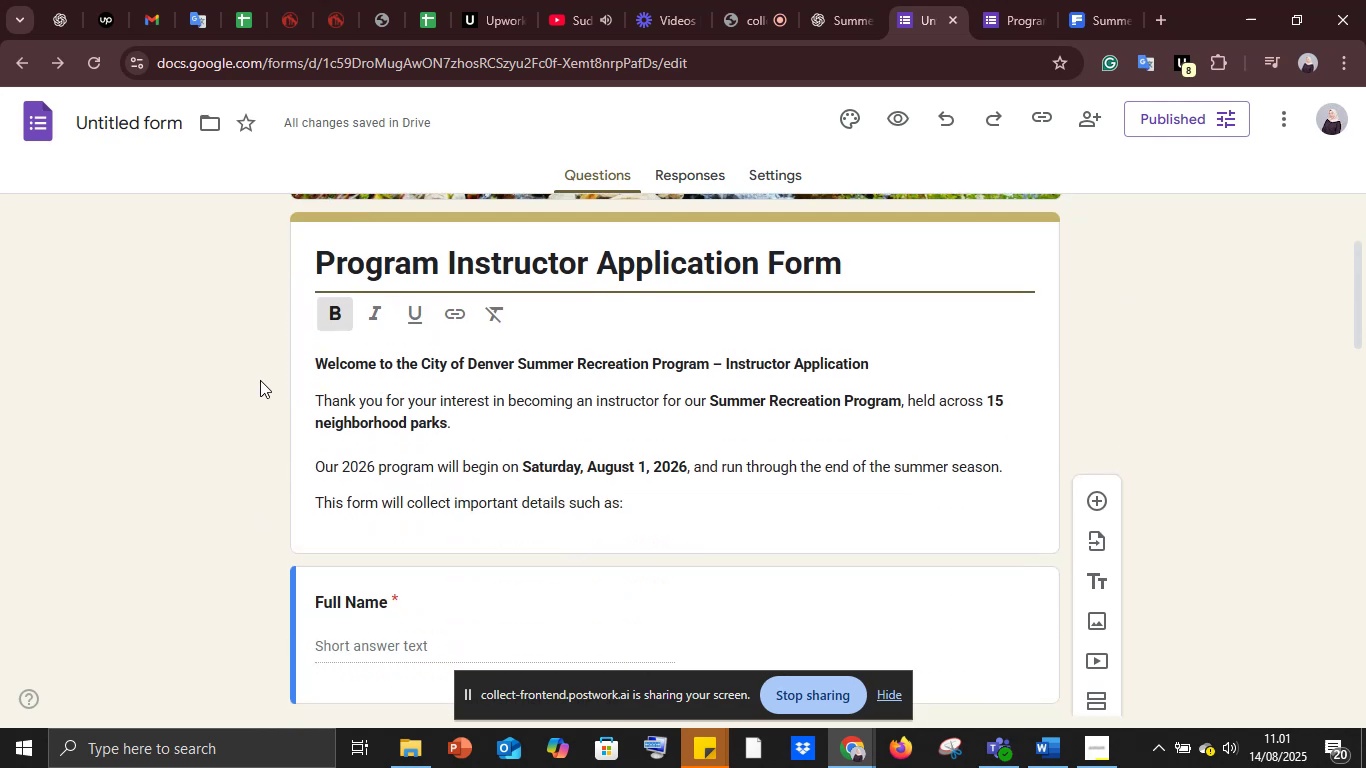 
scroll: coordinate [299, 410], scroll_direction: down, amount: 8.0
 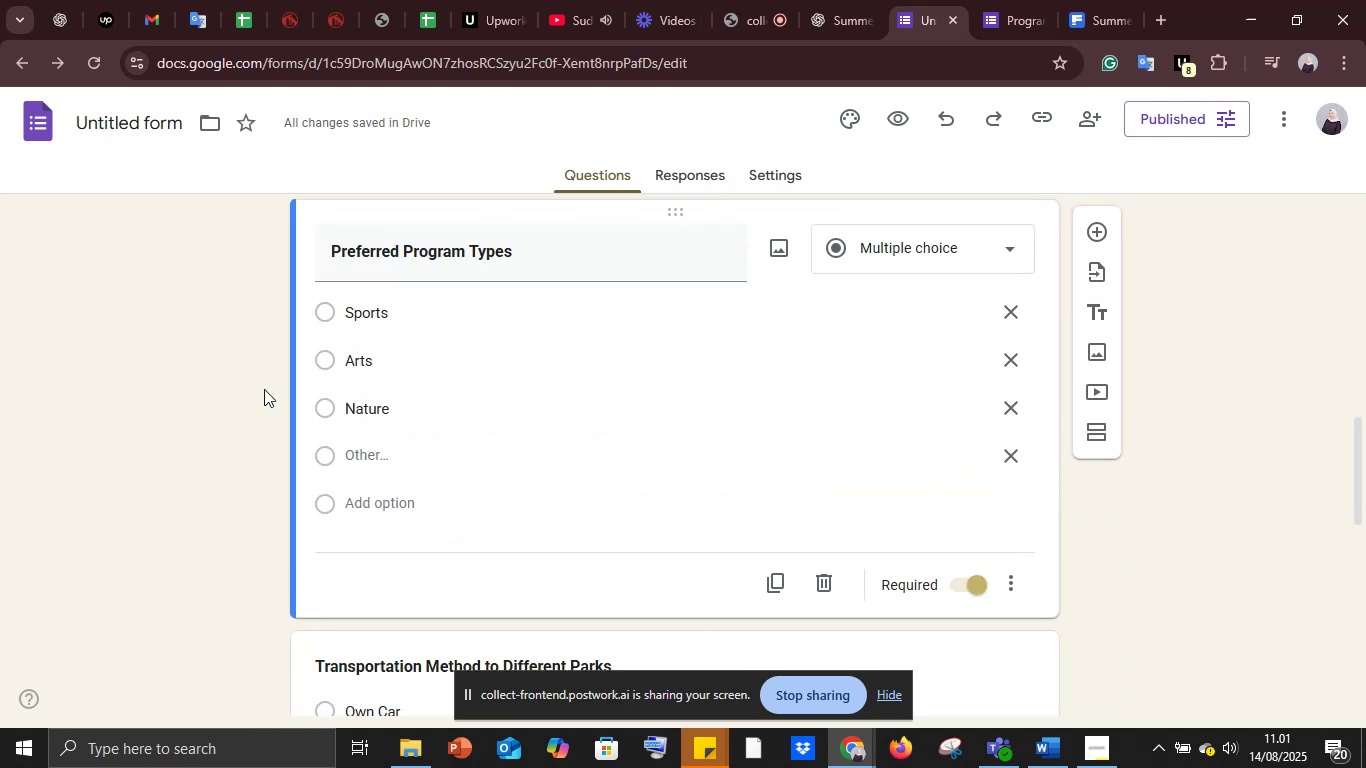 
left_click([261, 388])
 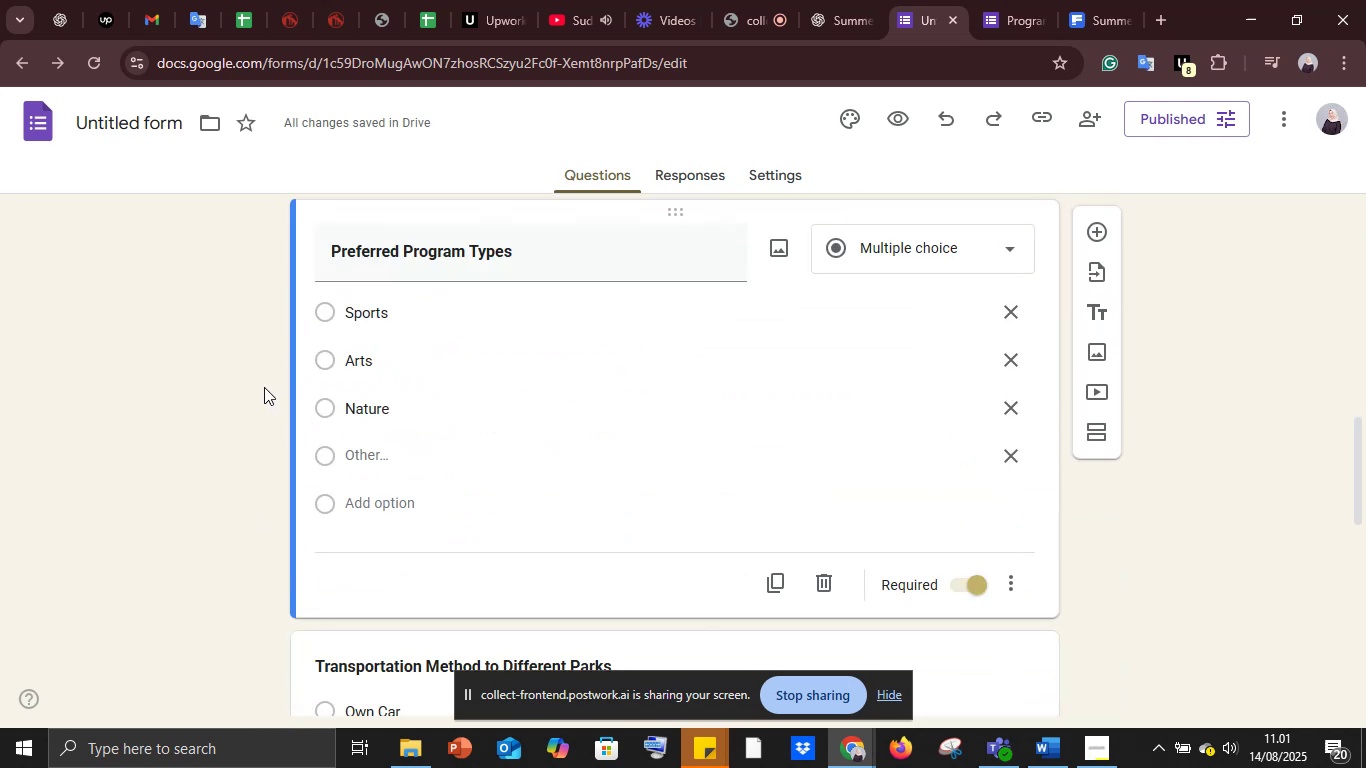 
scroll: coordinate [264, 387], scroll_direction: down, amount: 5.0
 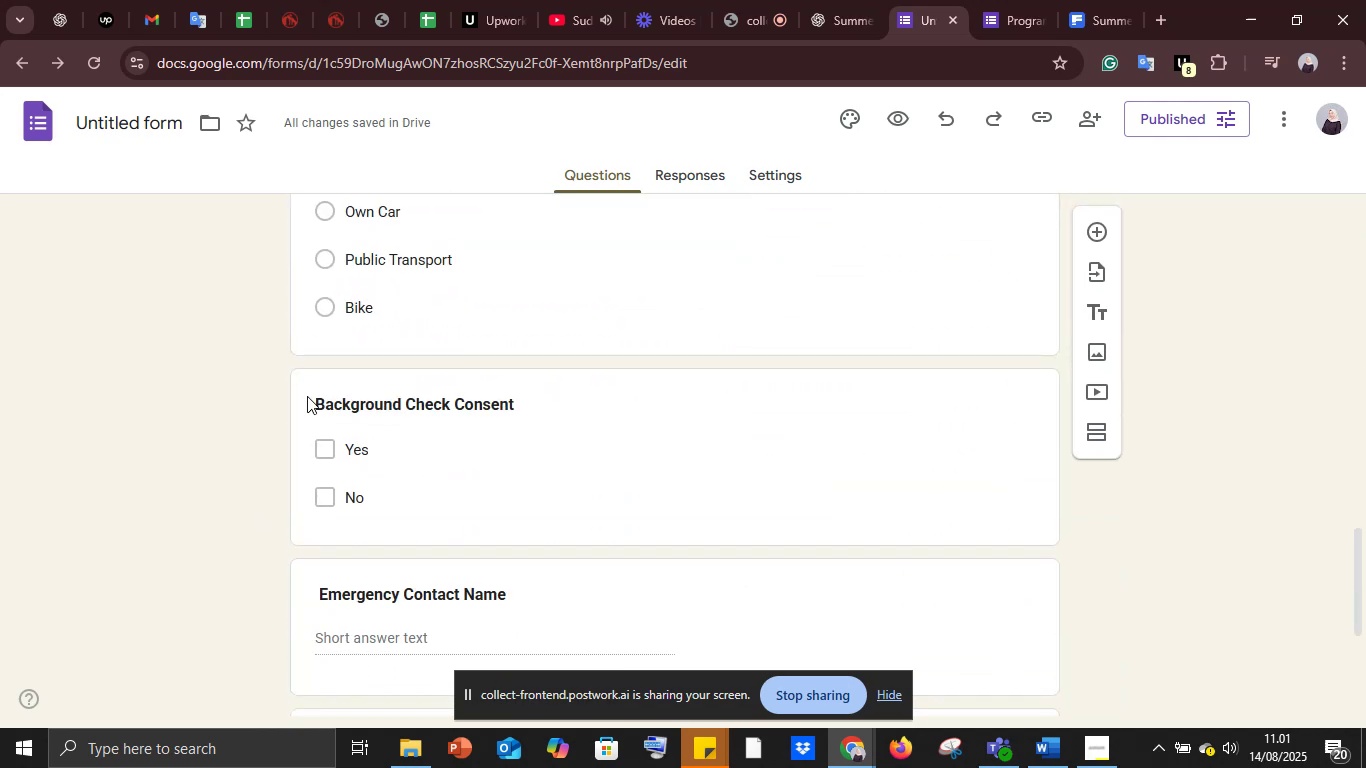 
scroll: coordinate [309, 429], scroll_direction: up, amount: 20.0
 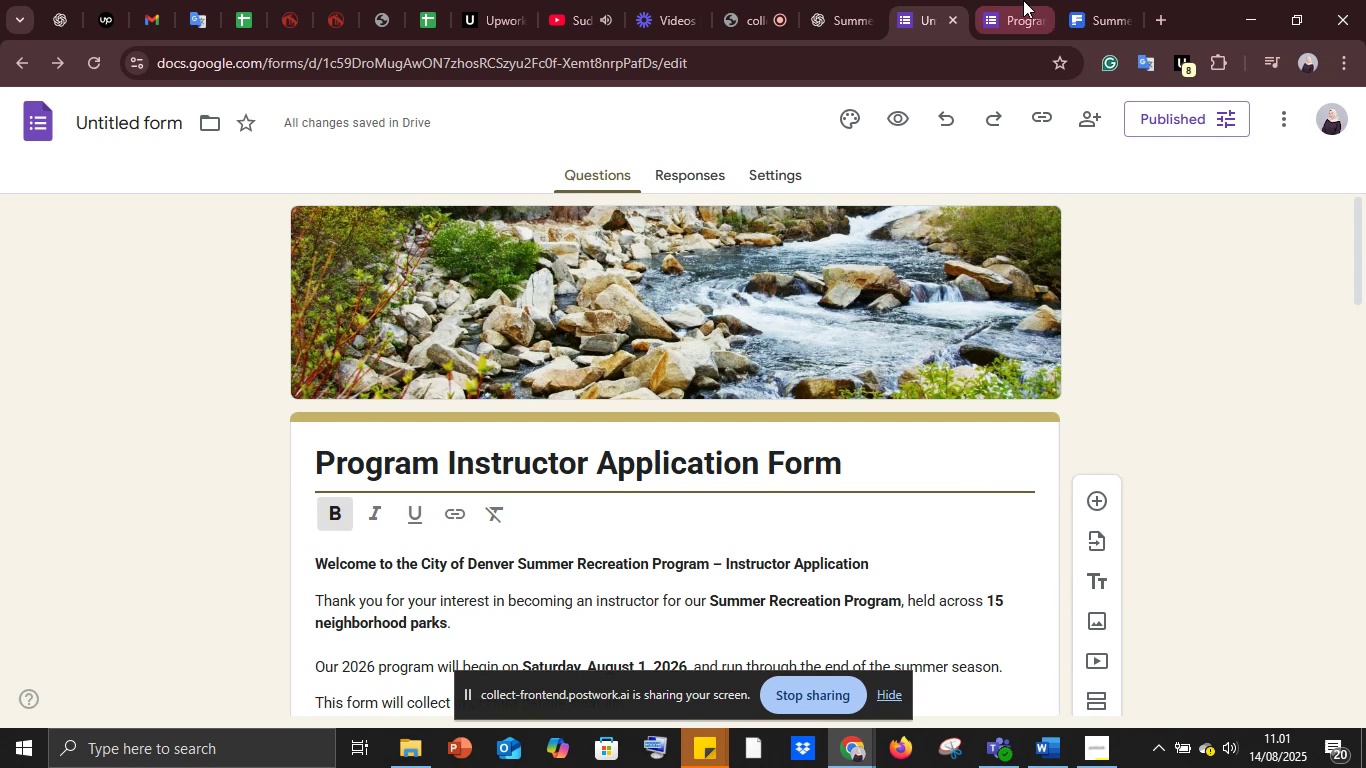 
left_click([1023, 0])
 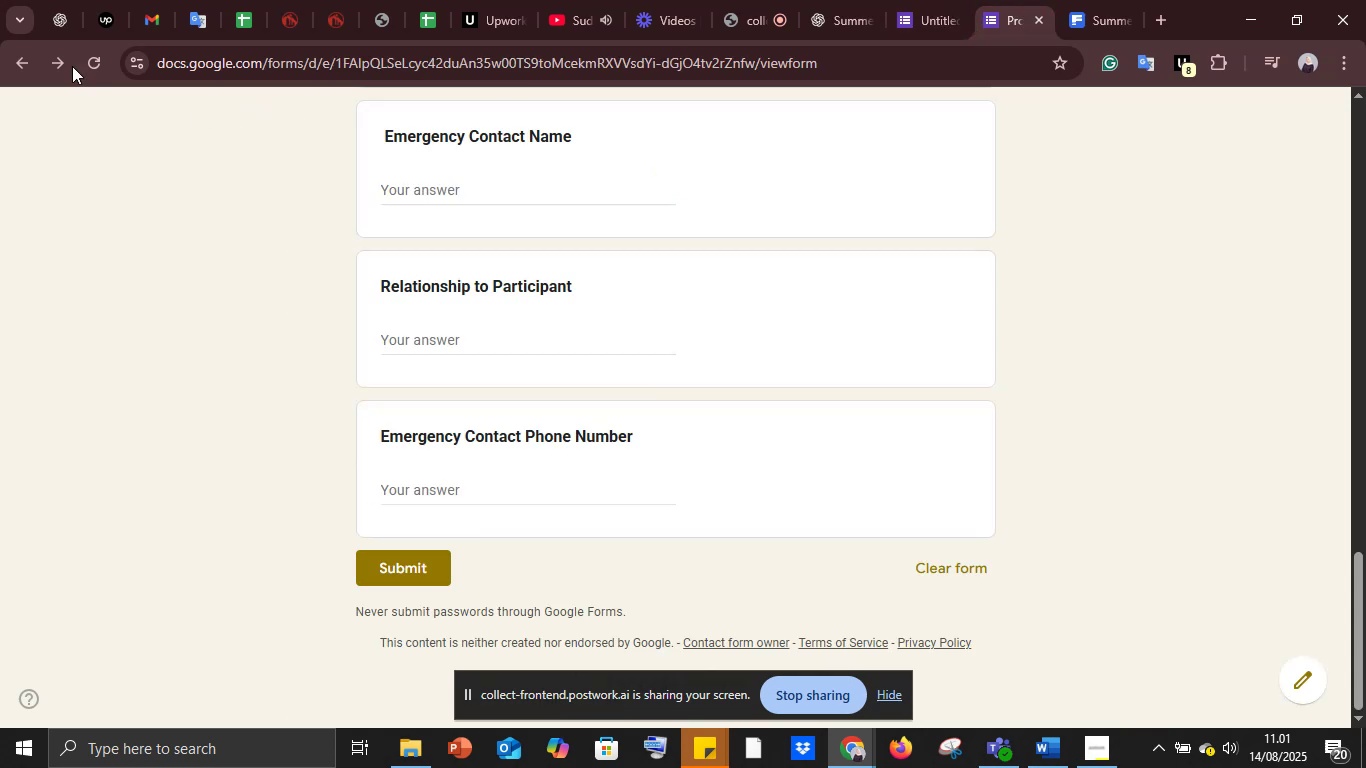 
left_click([103, 55])
 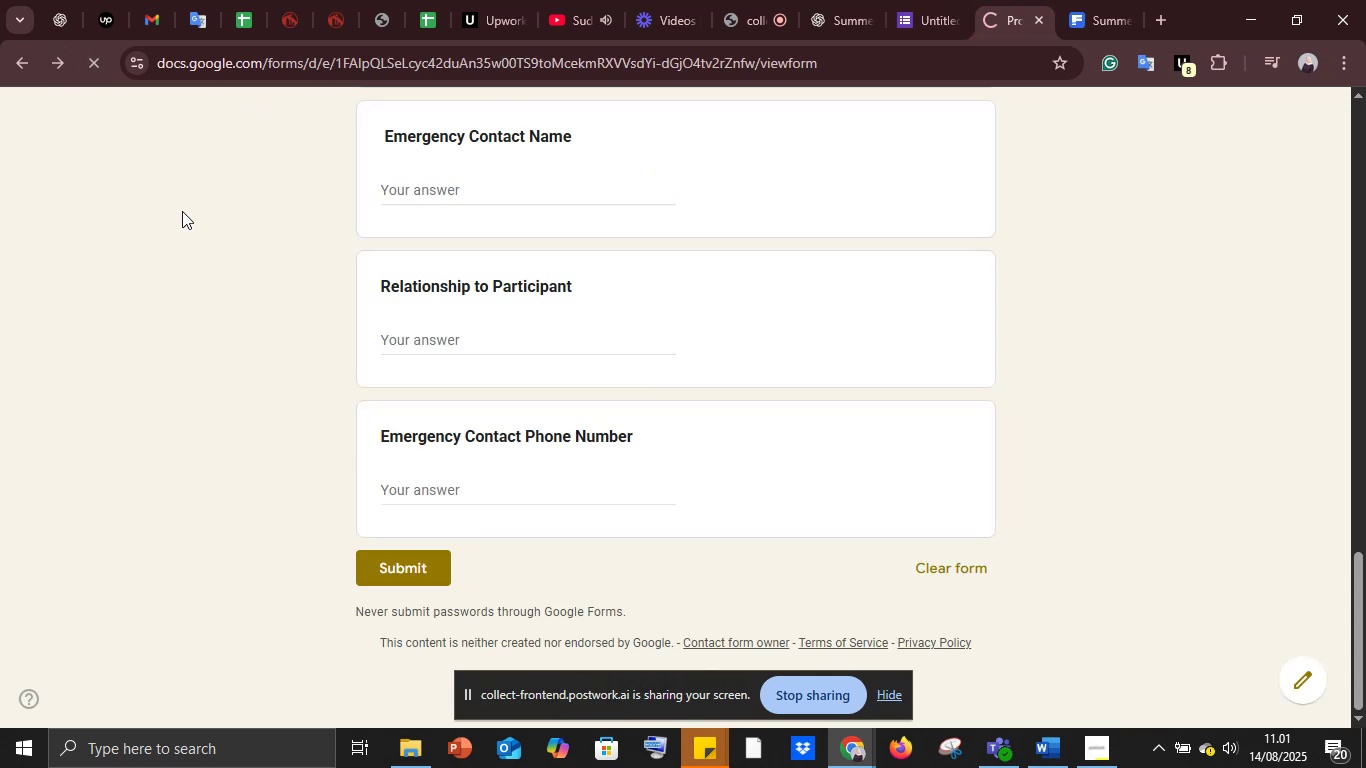 
scroll: coordinate [182, 211], scroll_direction: down, amount: 3.0
 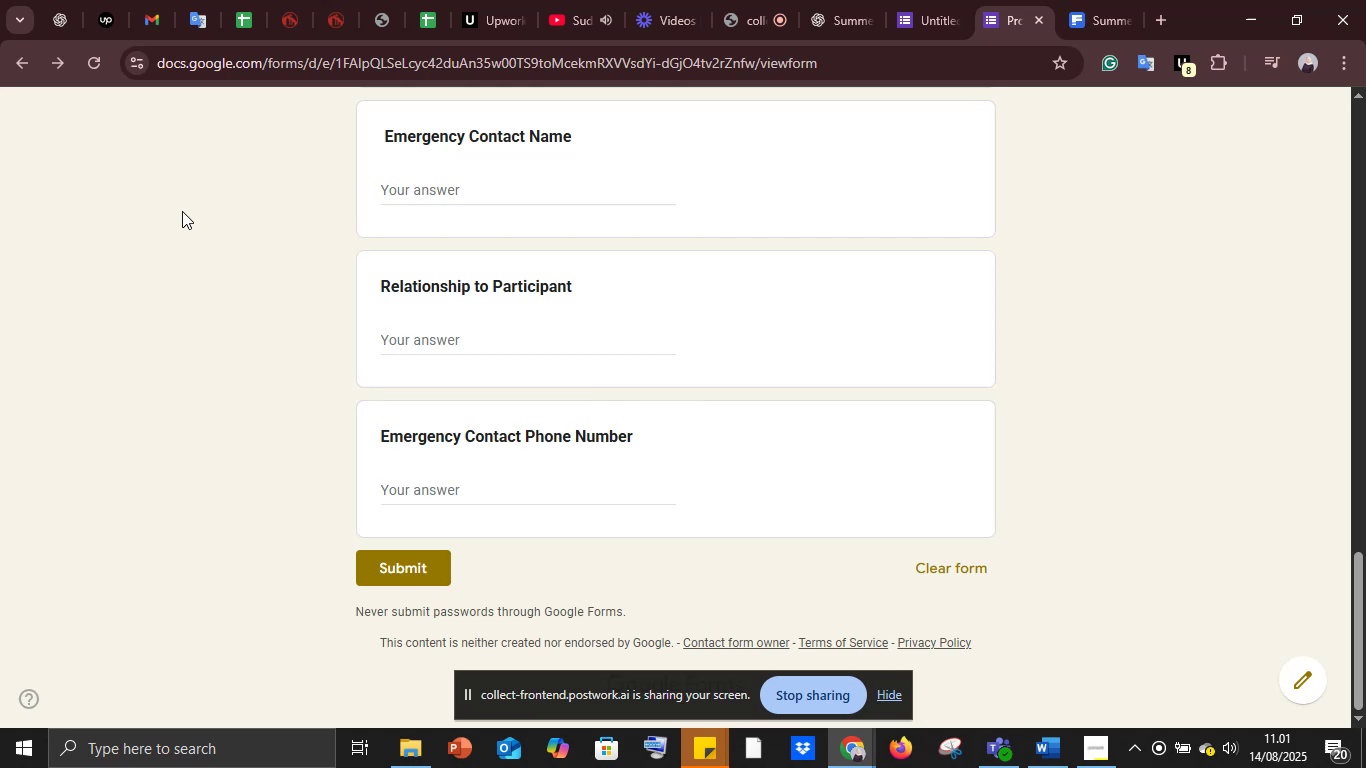 
wait(23.47)
 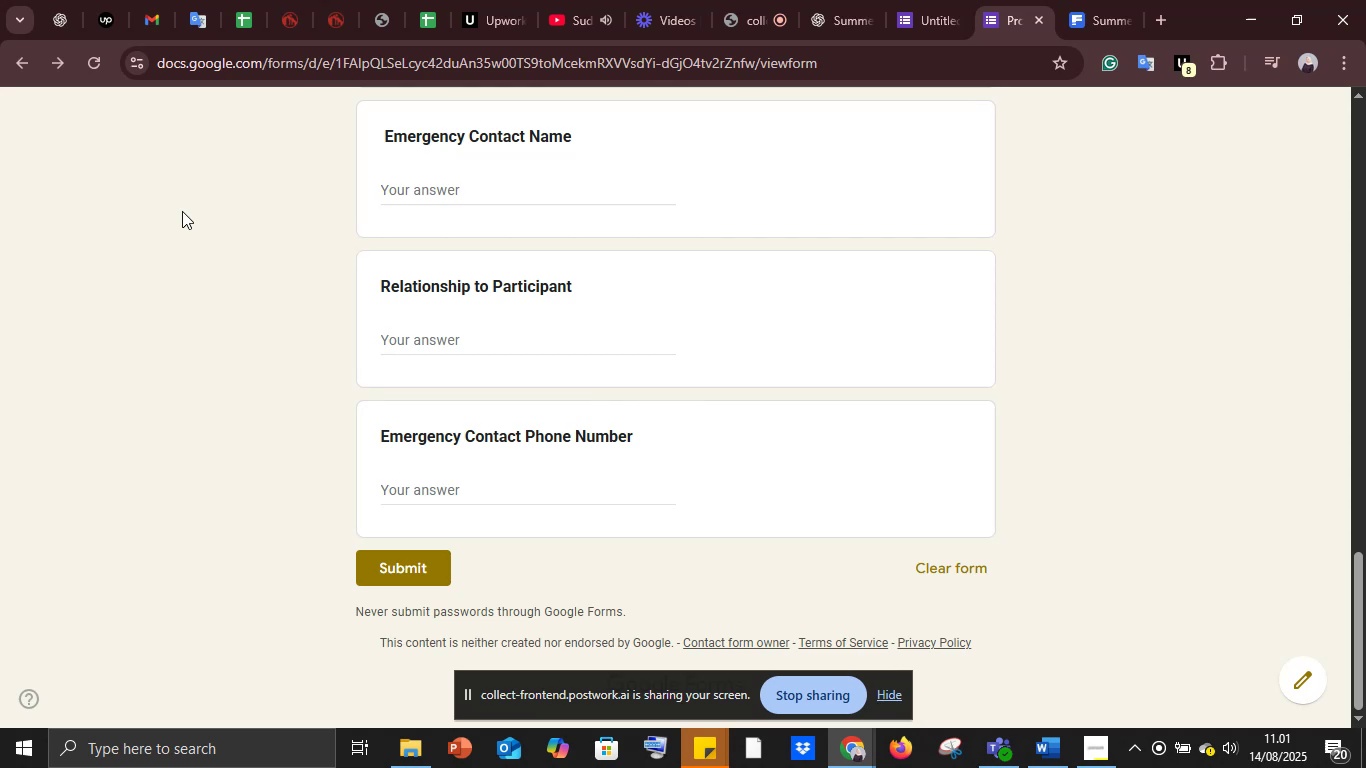 
mouse_move([923, 4])
 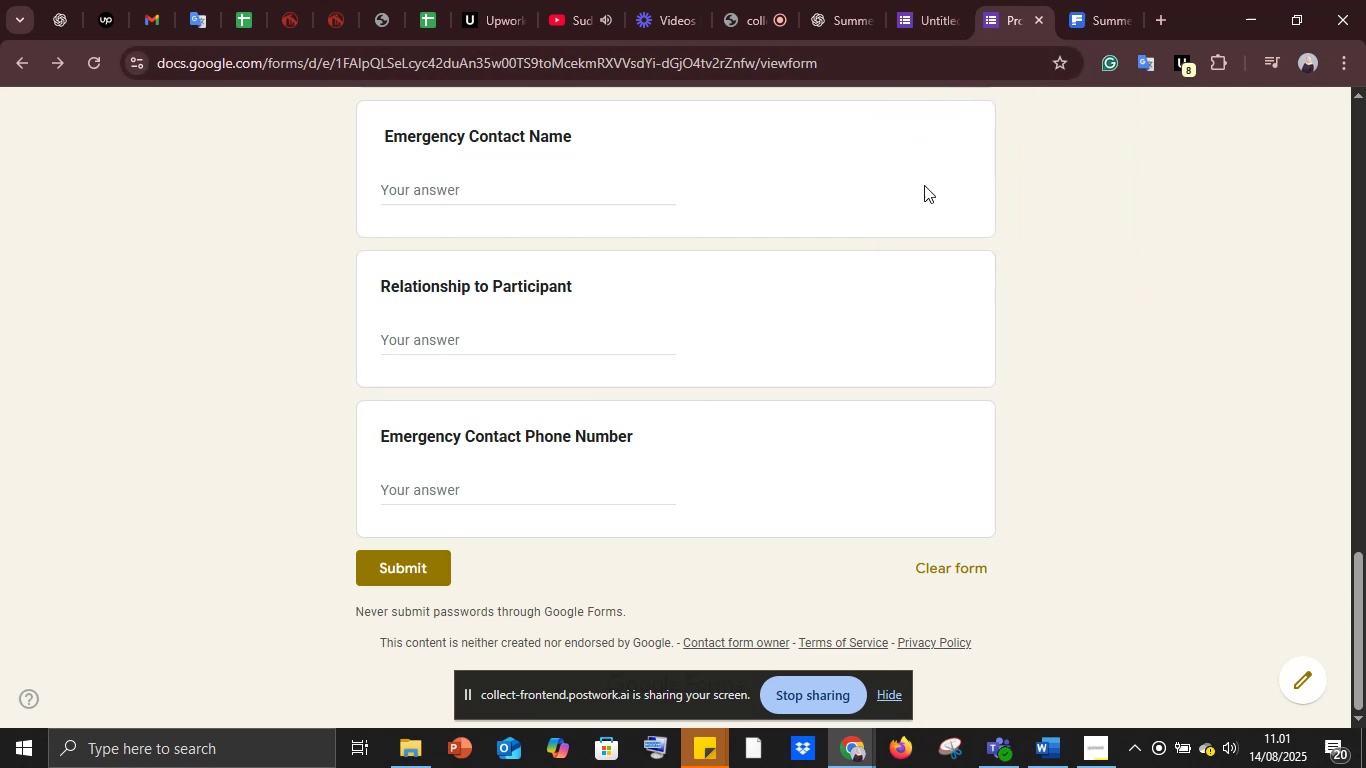 
scroll: coordinate [946, 230], scroll_direction: up, amount: 22.0
 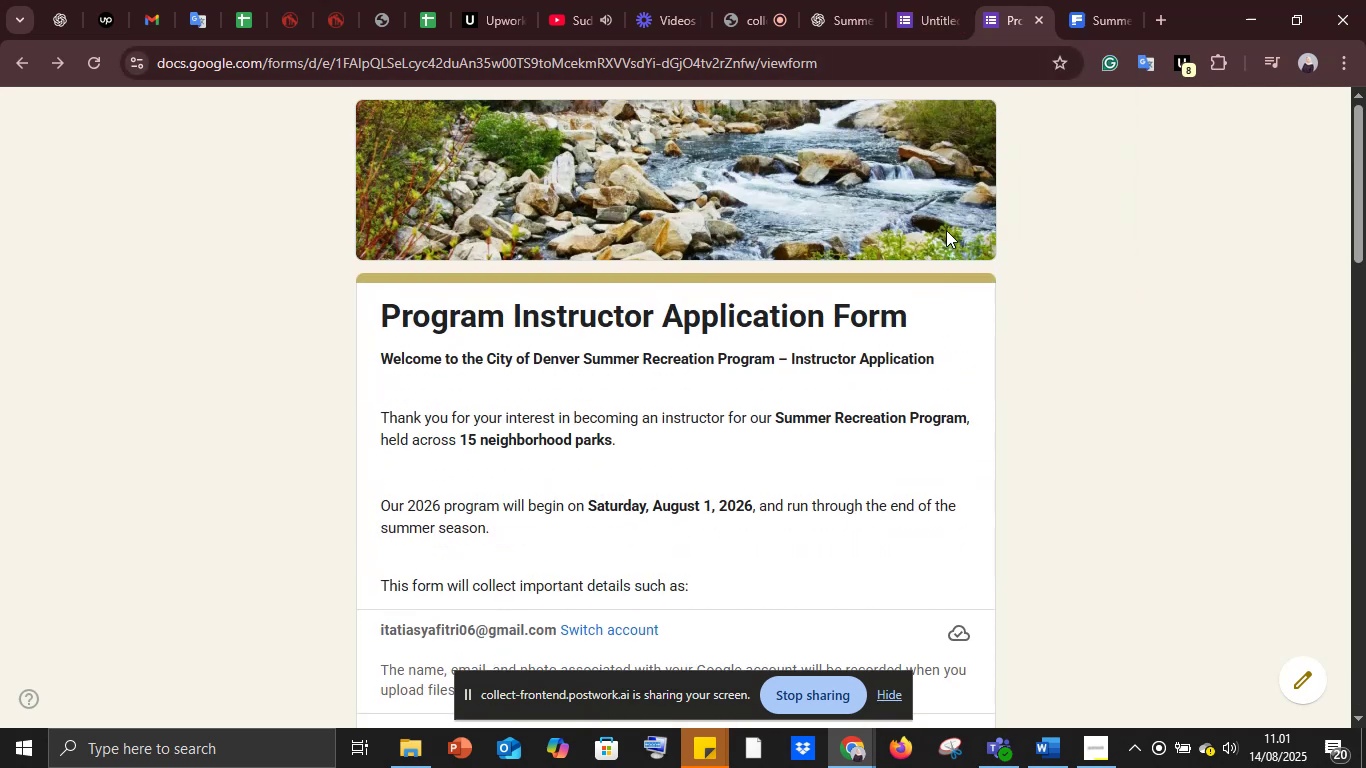 
scroll: coordinate [946, 230], scroll_direction: down, amount: 5.0
 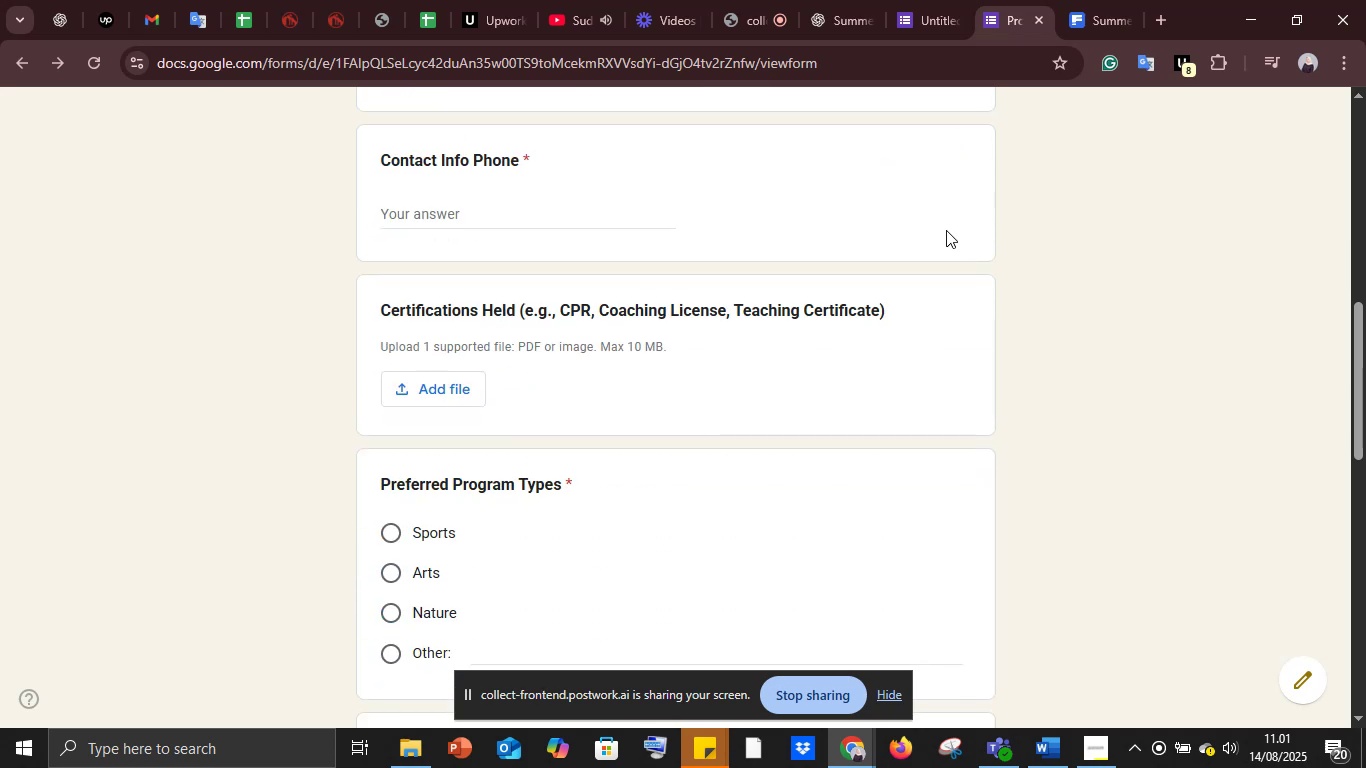 
wait(5.56)
 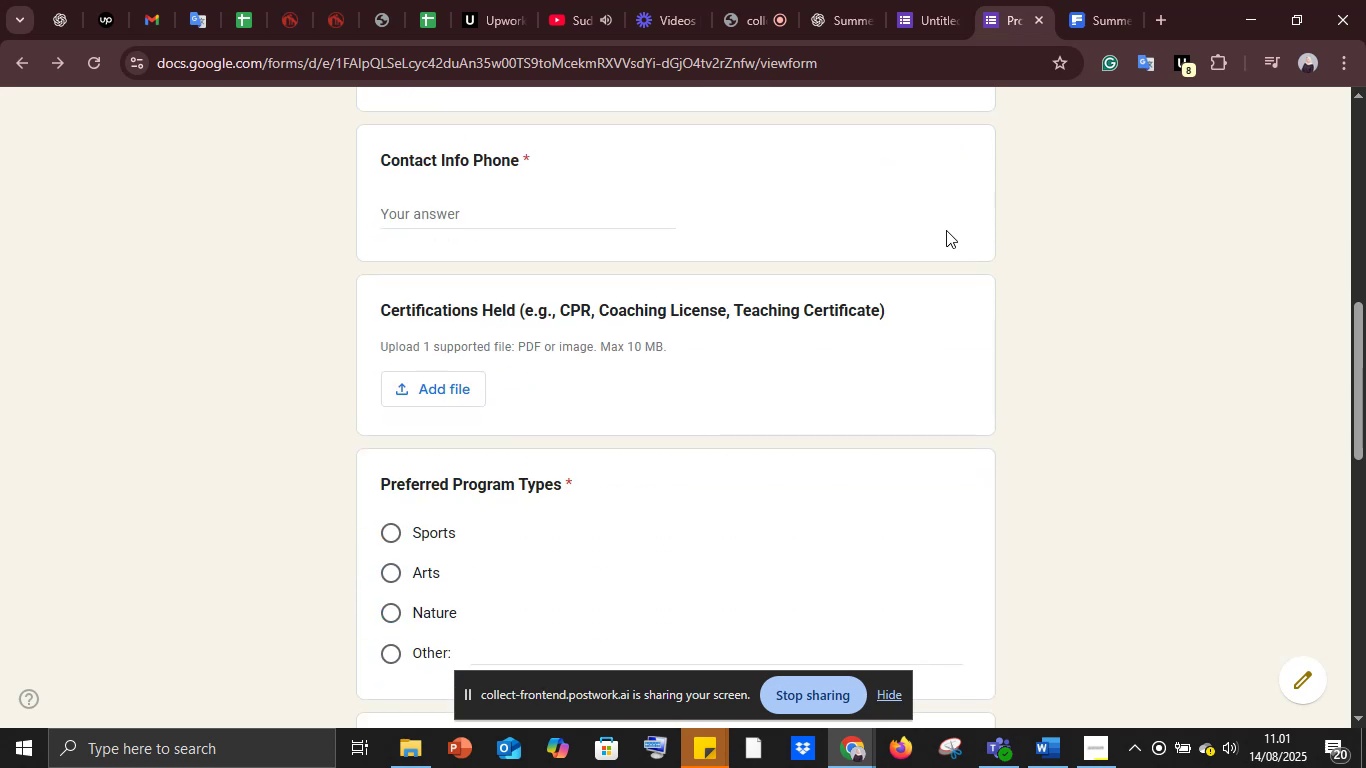 
scroll: coordinate [1145, 311], scroll_direction: down, amount: 17.0
 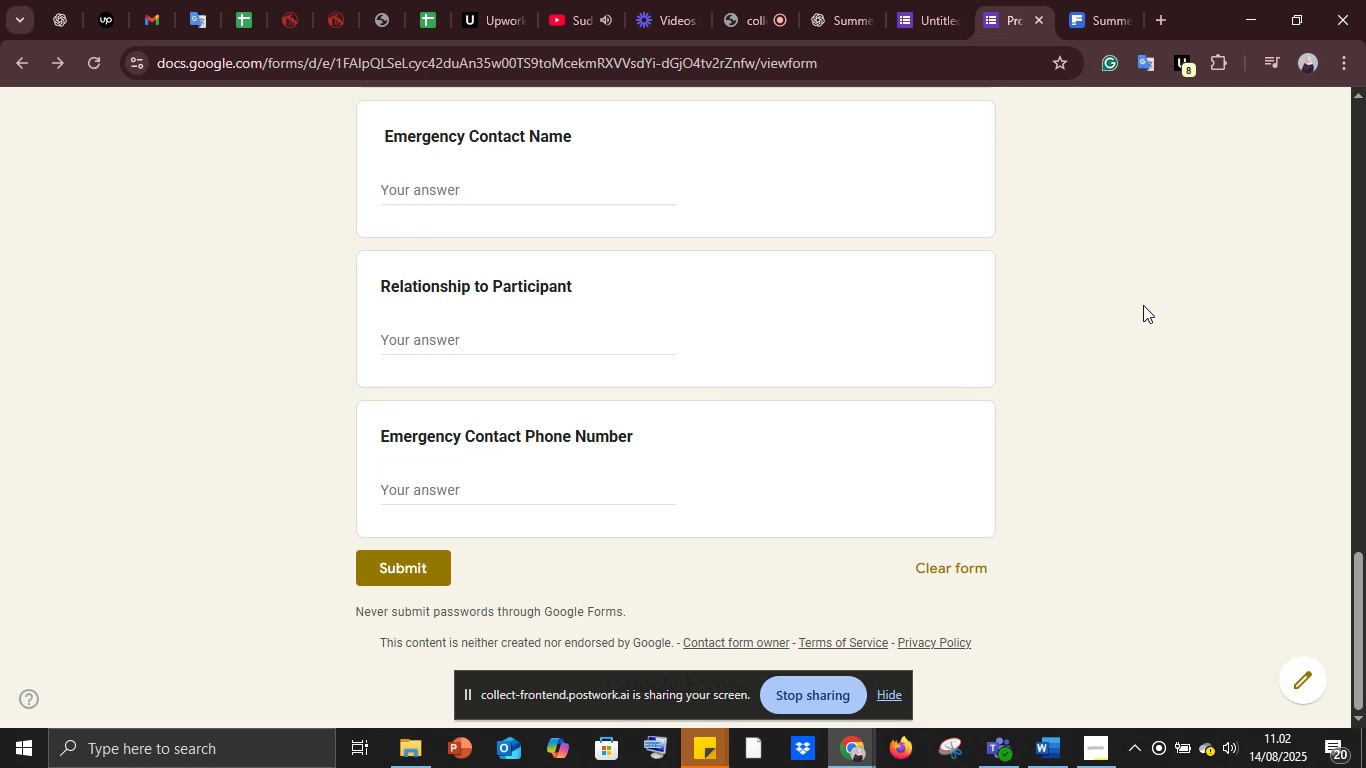 
scroll: coordinate [1140, 302], scroll_direction: up, amount: 30.0
 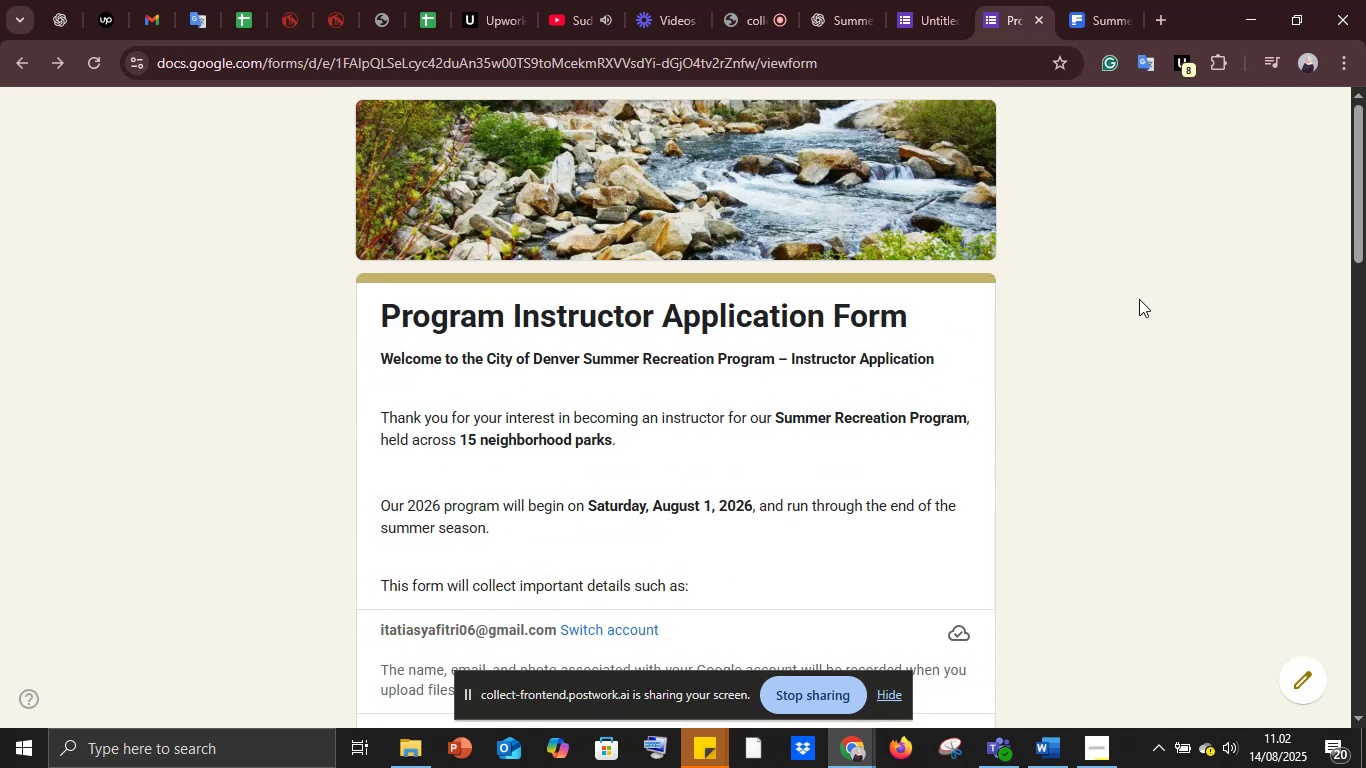 
scroll: coordinate [1144, 298], scroll_direction: down, amount: 6.0
 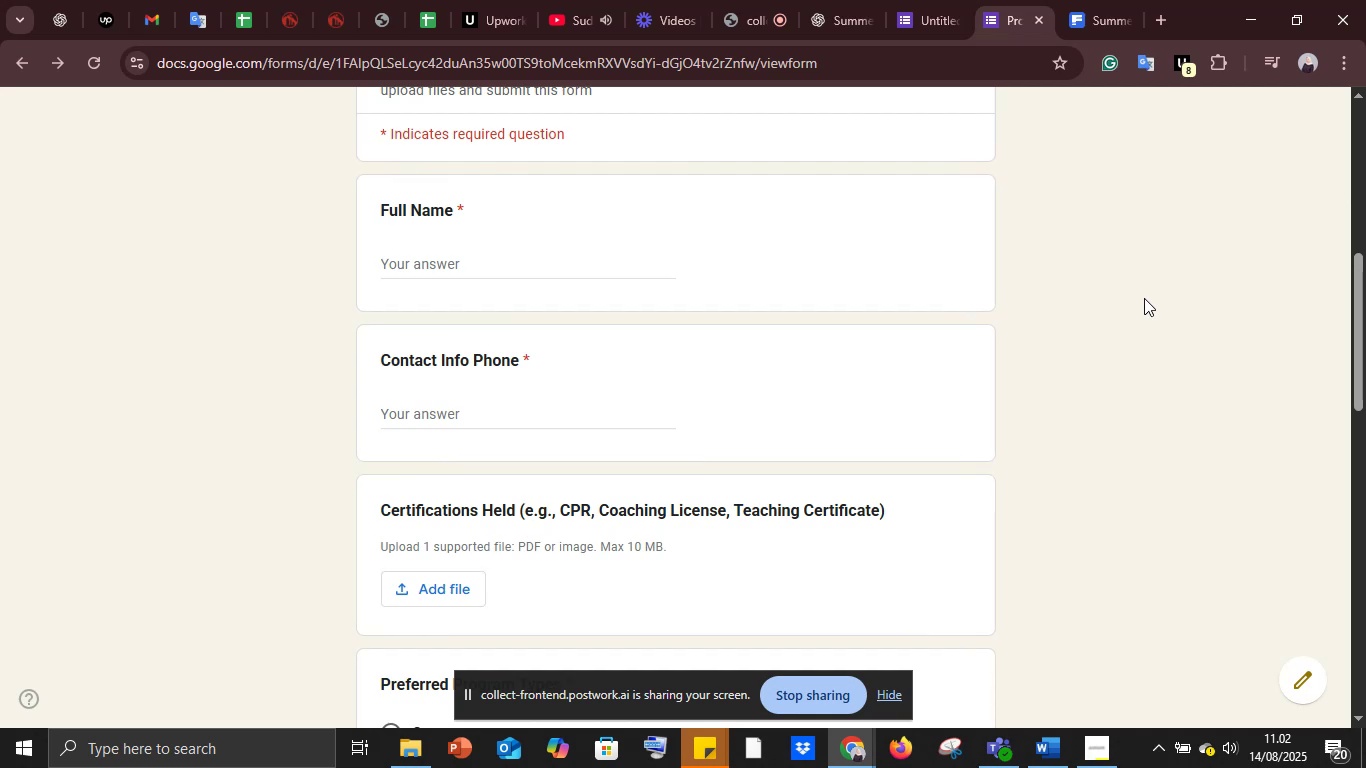 
wait(6.6)
 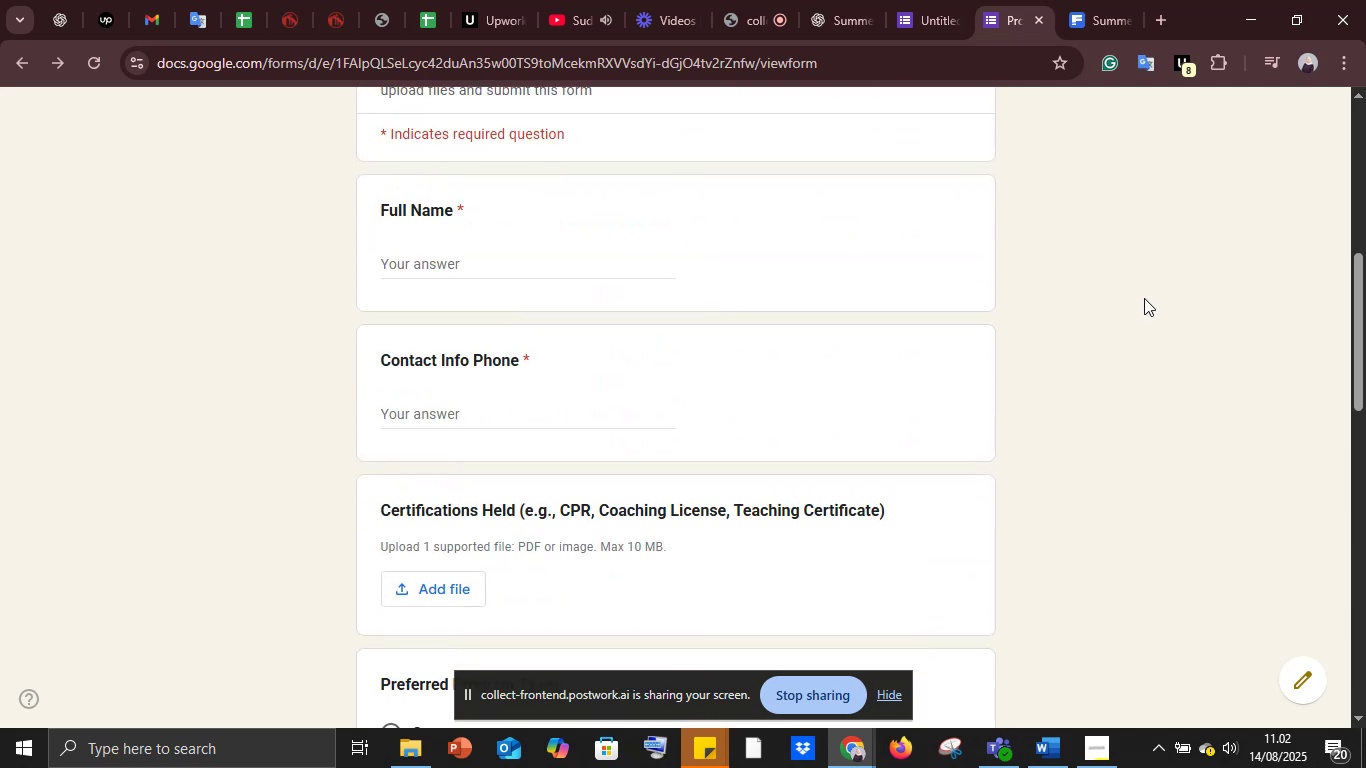 
scroll: coordinate [1144, 298], scroll_direction: down, amount: 2.0
 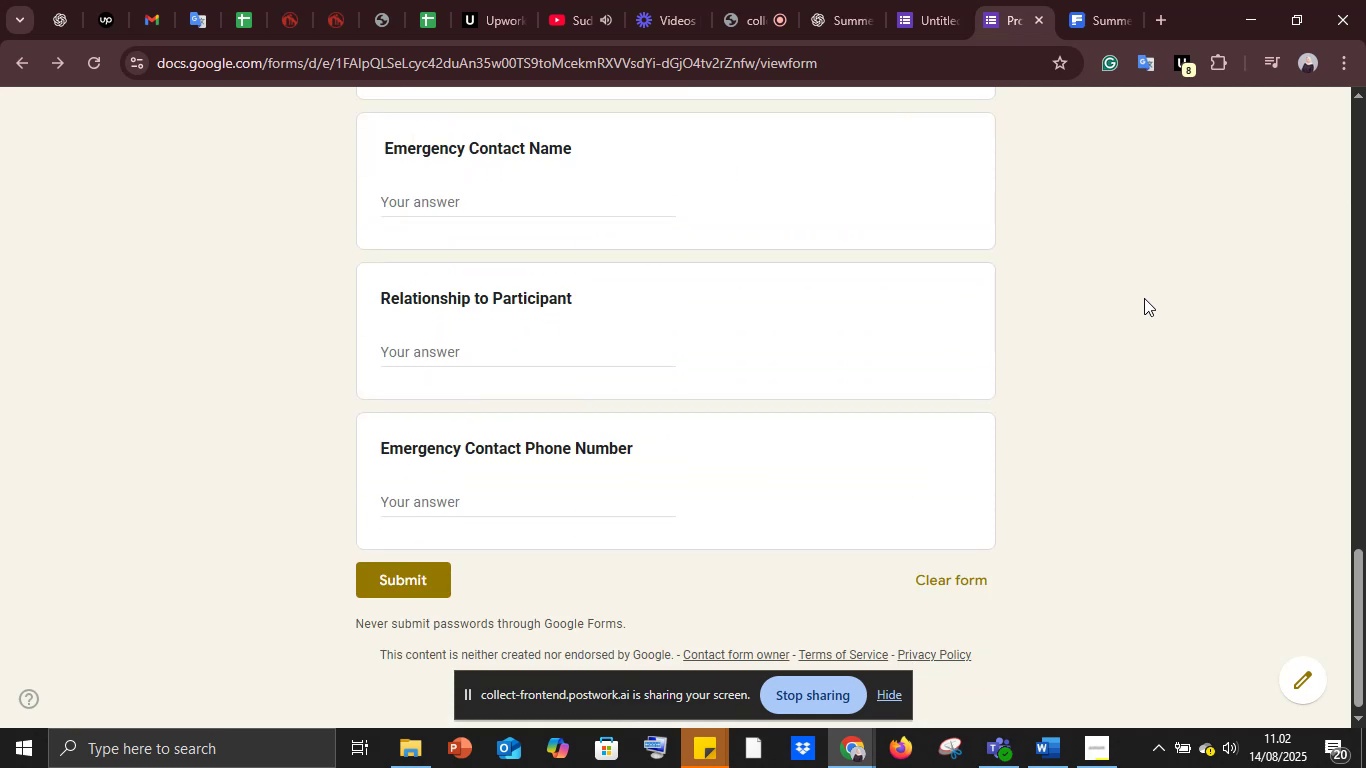 
scroll: coordinate [1144, 298], scroll_direction: up, amount: 15.0
 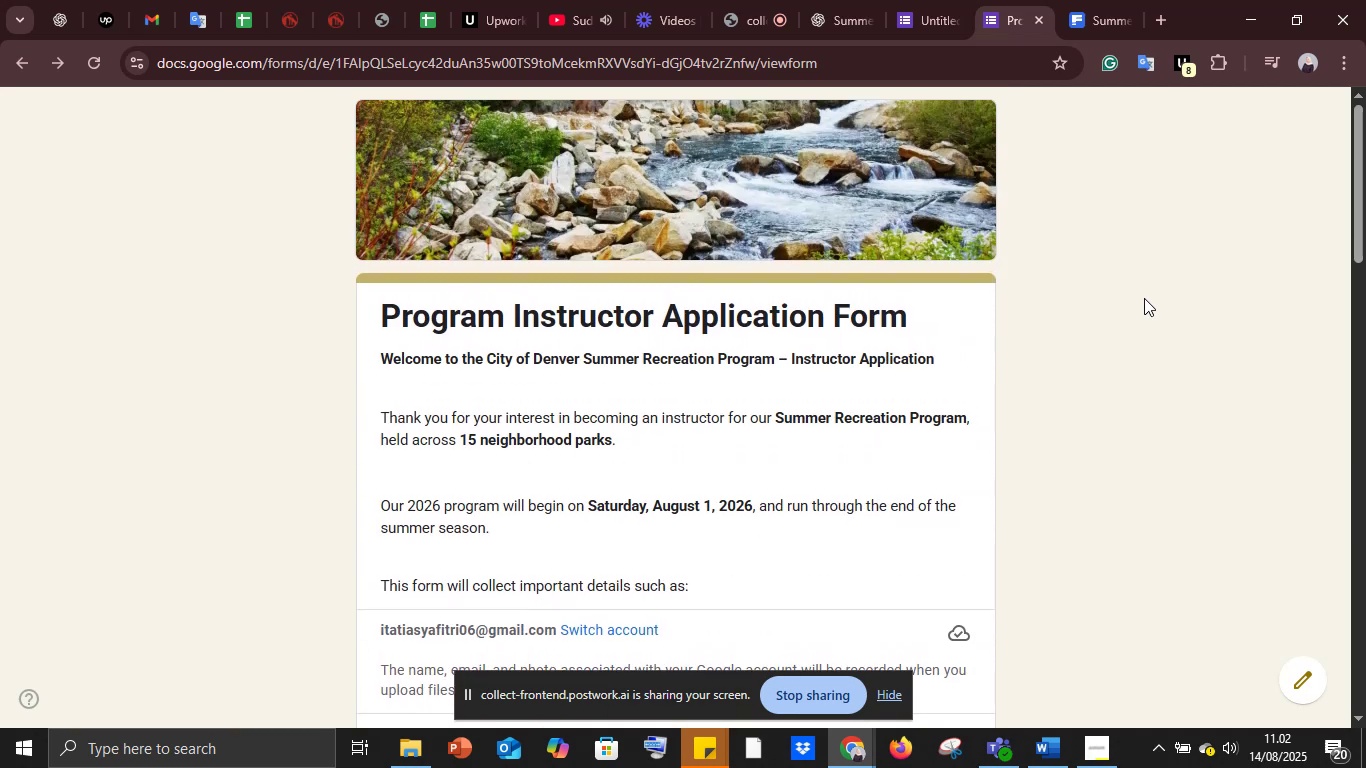 
scroll: coordinate [1144, 298], scroll_direction: down, amount: 2.0
 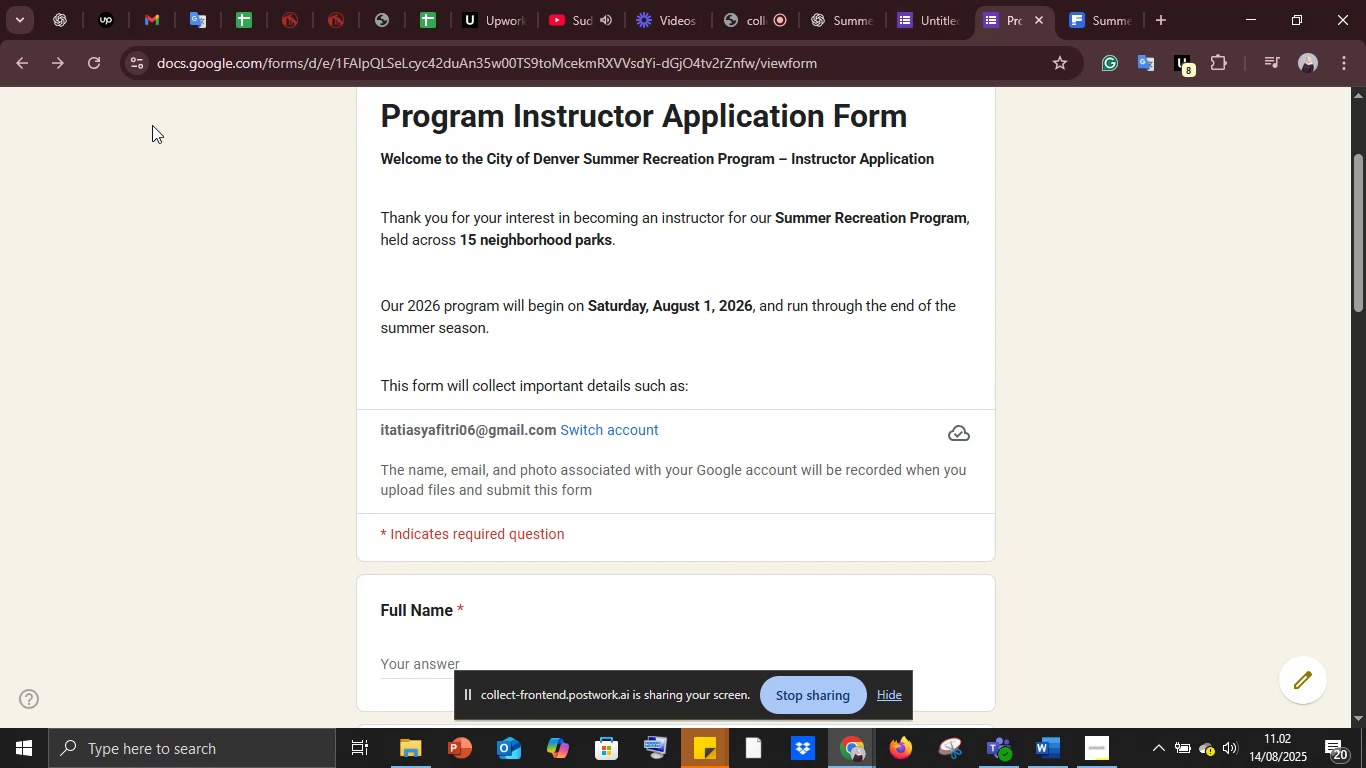 
left_click([108, 48])
 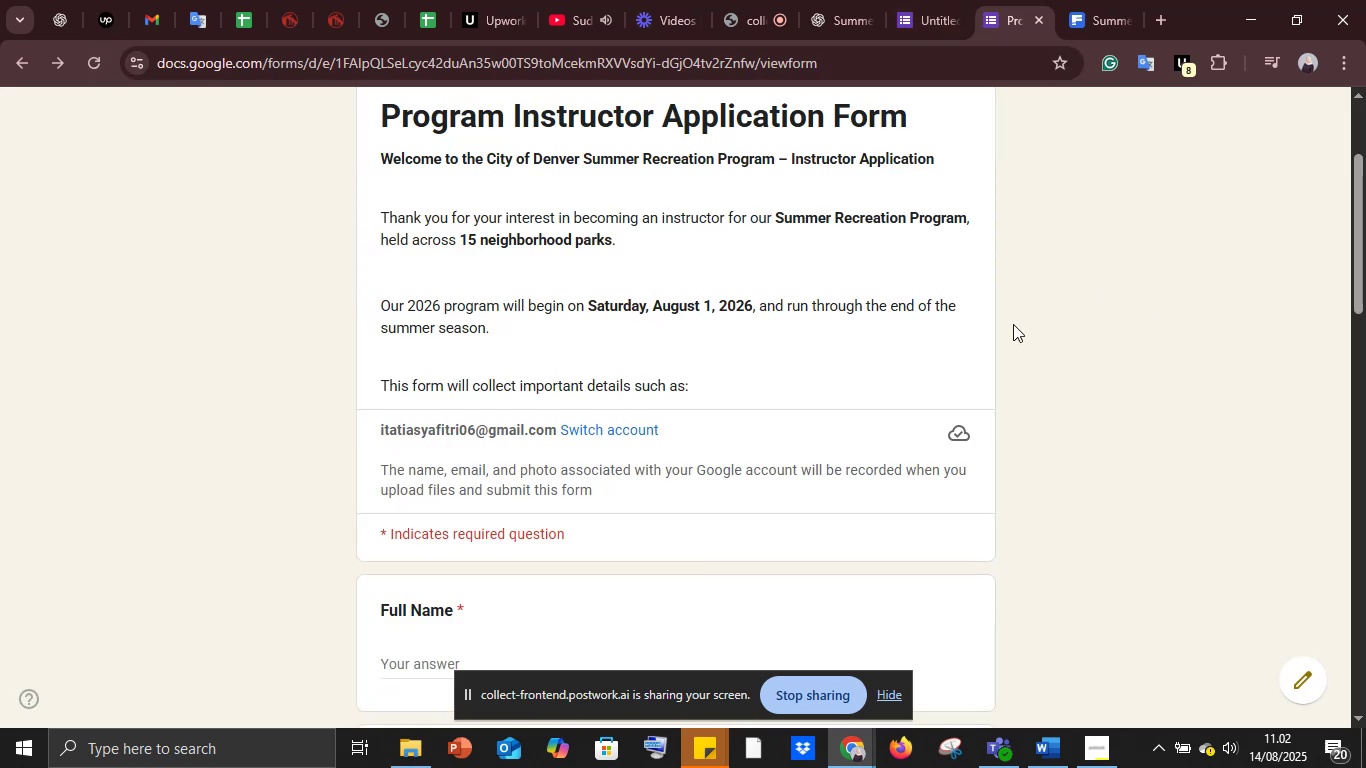 
scroll: coordinate [999, 312], scroll_direction: down, amount: 11.0
 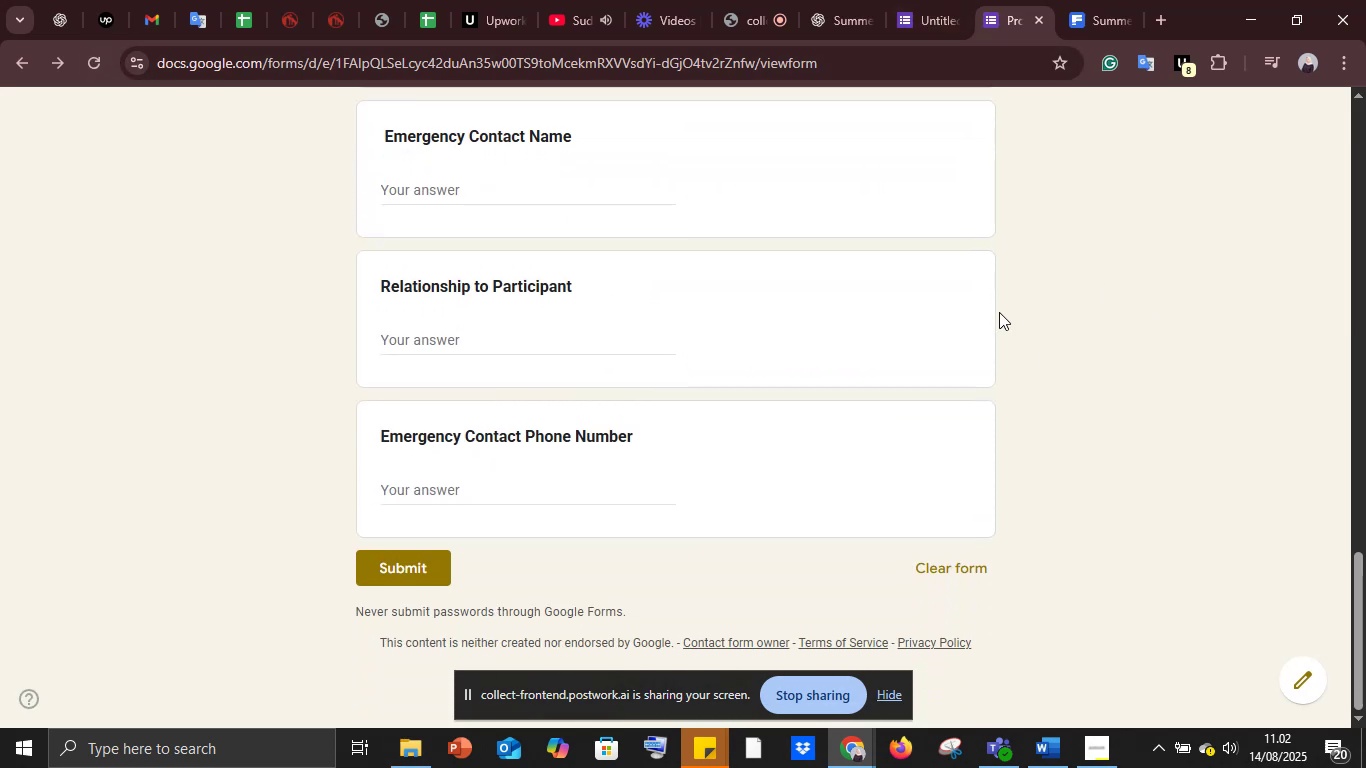 
scroll: coordinate [999, 312], scroll_direction: up, amount: 22.0
 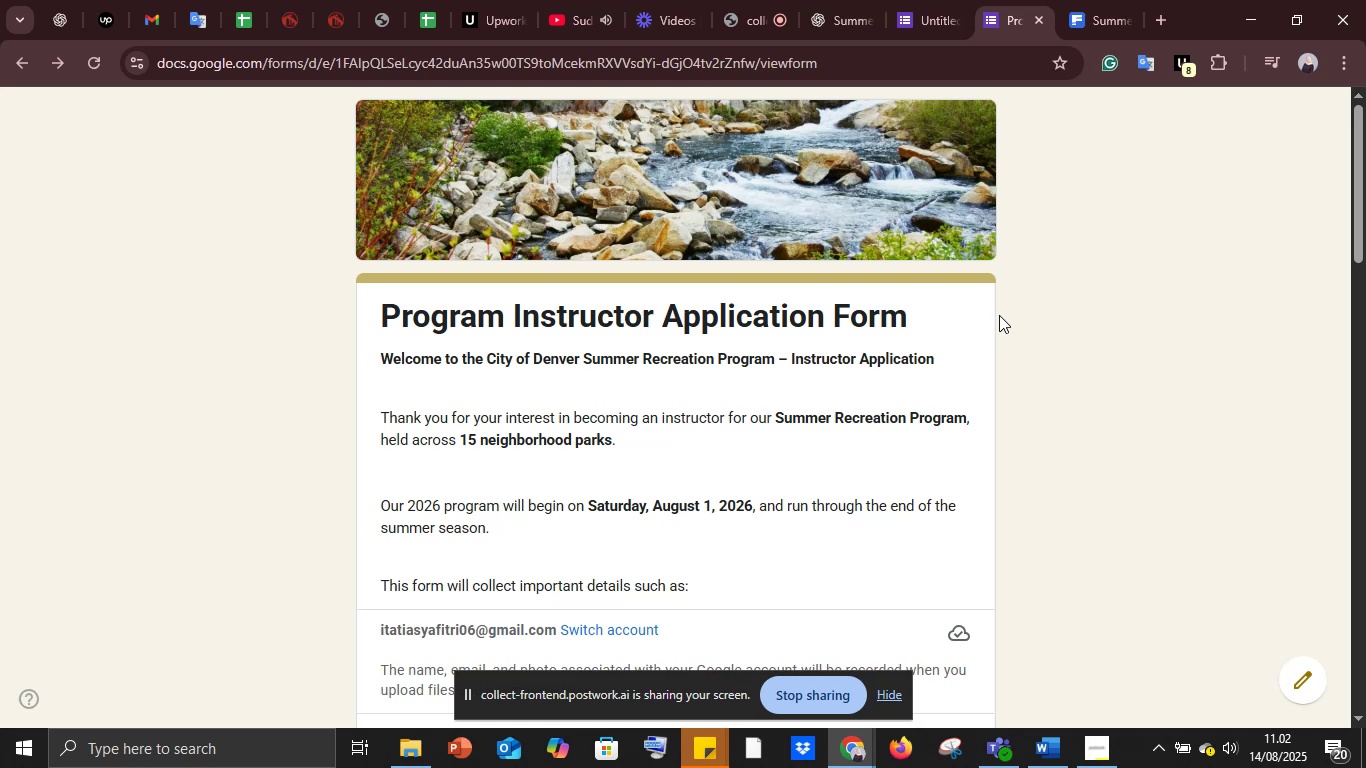 
scroll: coordinate [999, 315], scroll_direction: down, amount: 2.0
 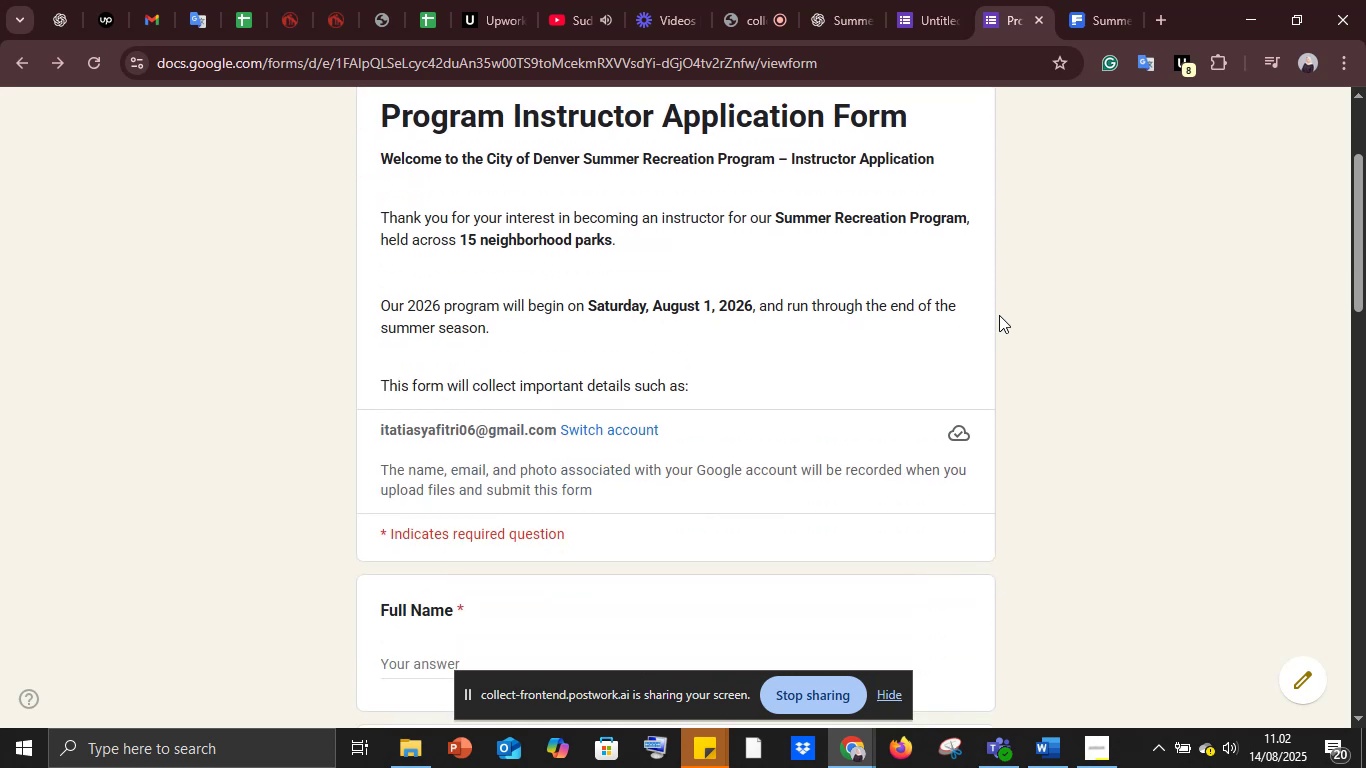 
wait(7.38)
 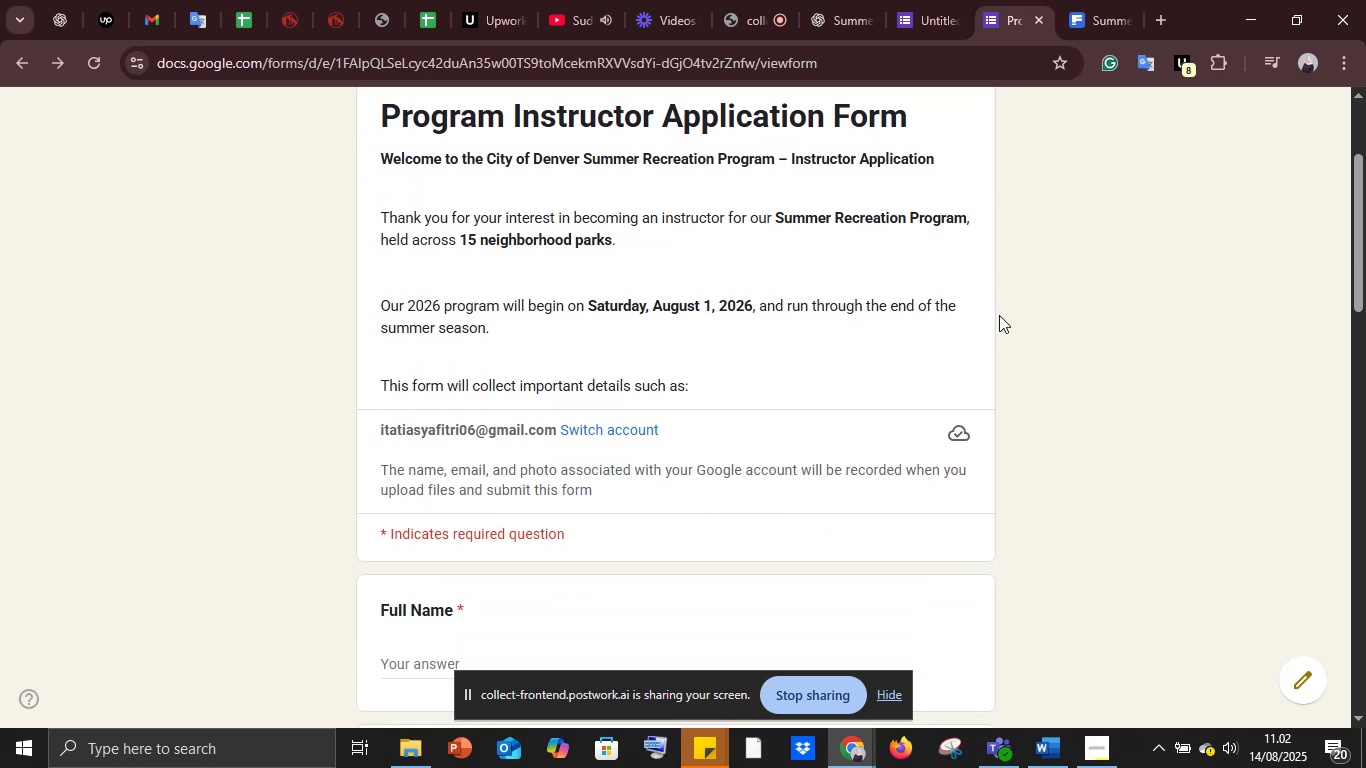 
scroll: coordinate [999, 315], scroll_direction: down, amount: 1.0
 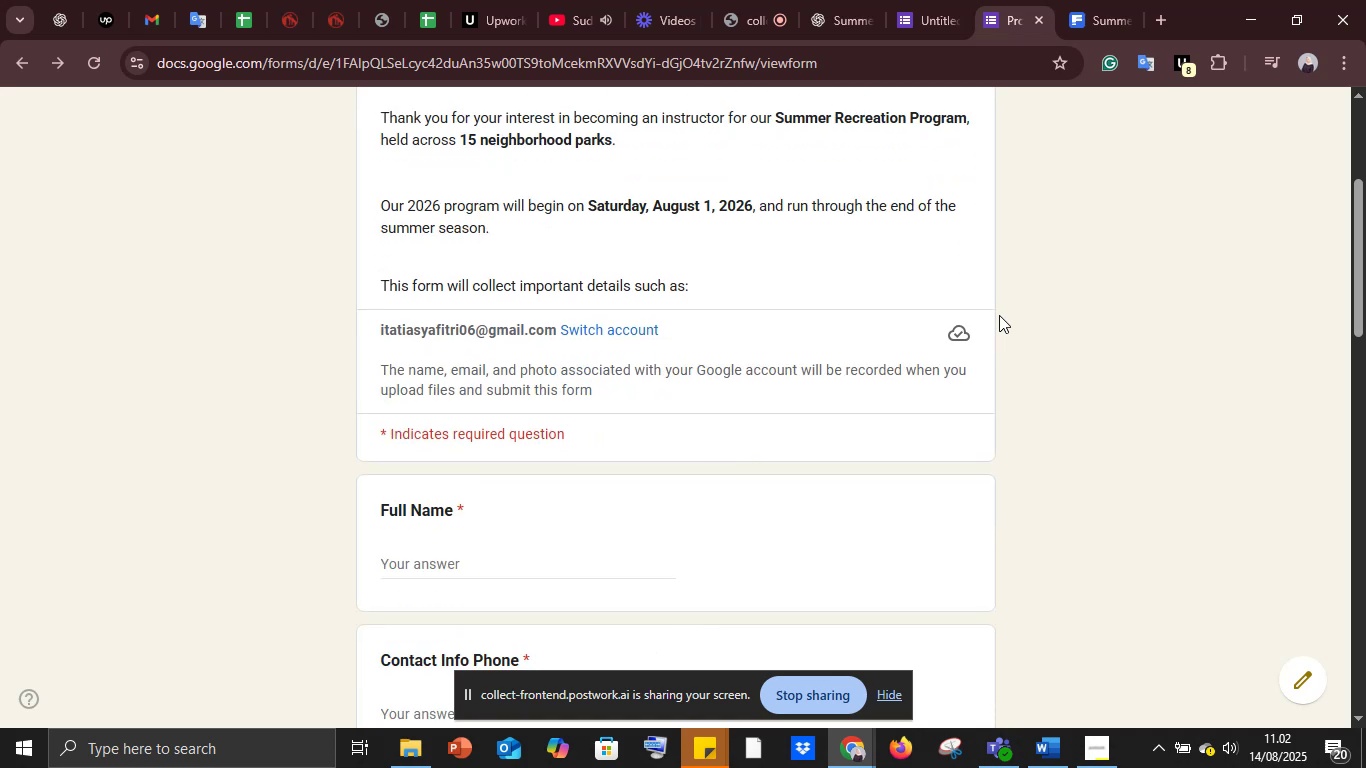 
scroll: coordinate [999, 315], scroll_direction: up, amount: 2.0
 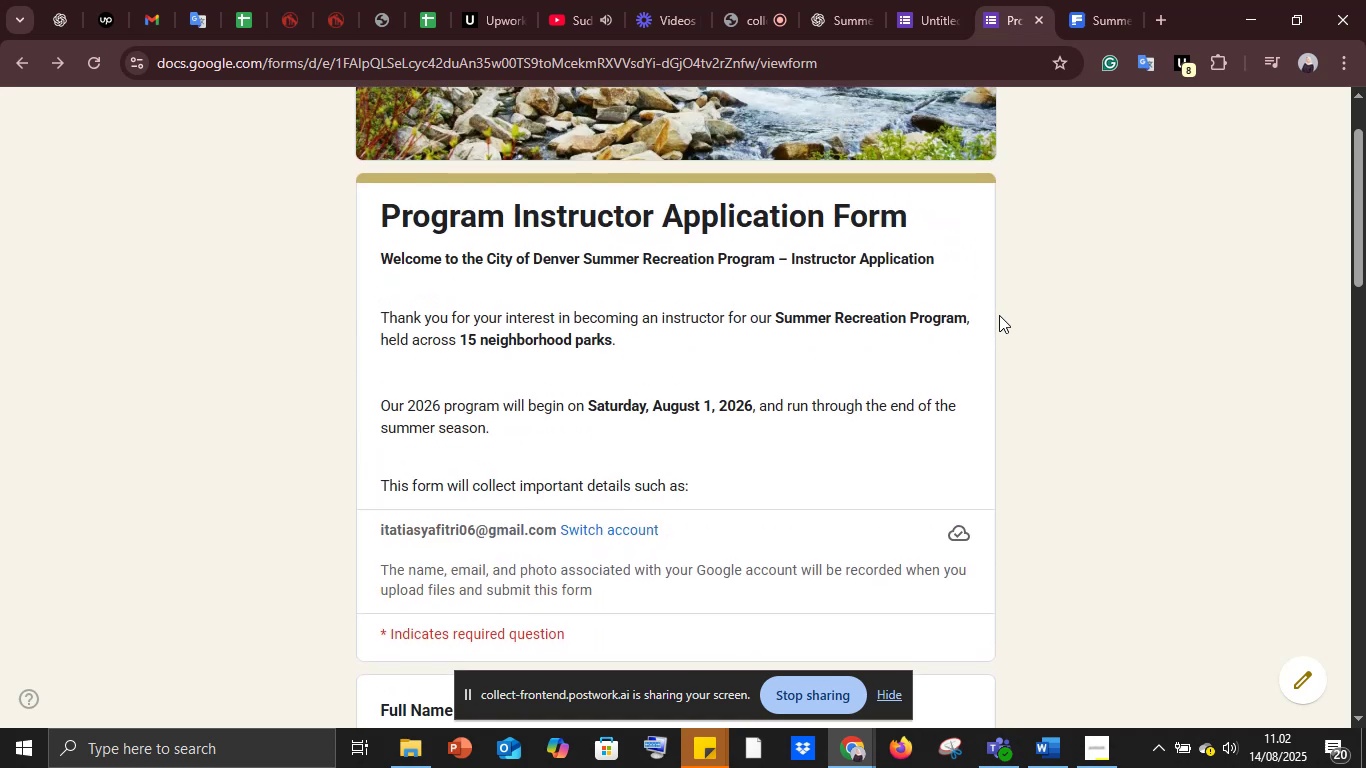 
scroll: coordinate [999, 315], scroll_direction: down, amount: 3.0
 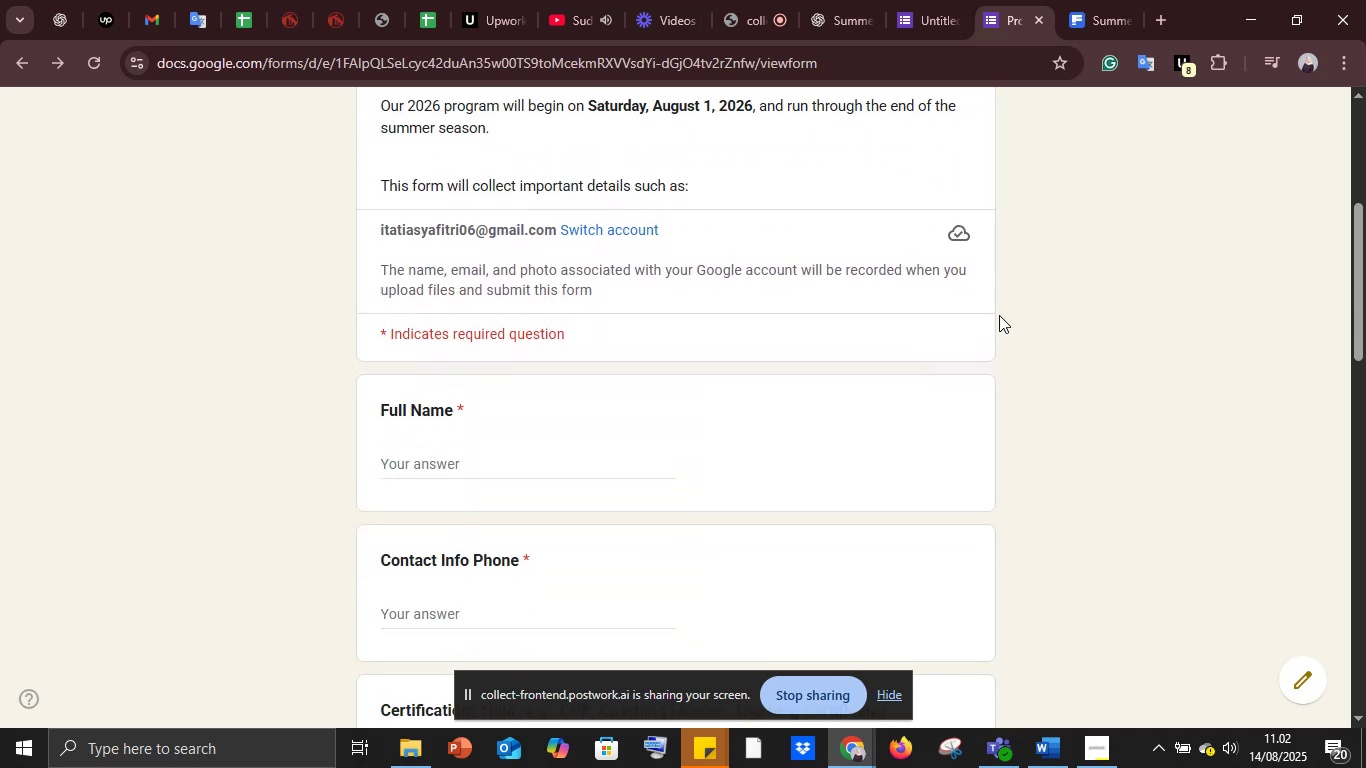 
scroll: coordinate [999, 315], scroll_direction: up, amount: 2.0
 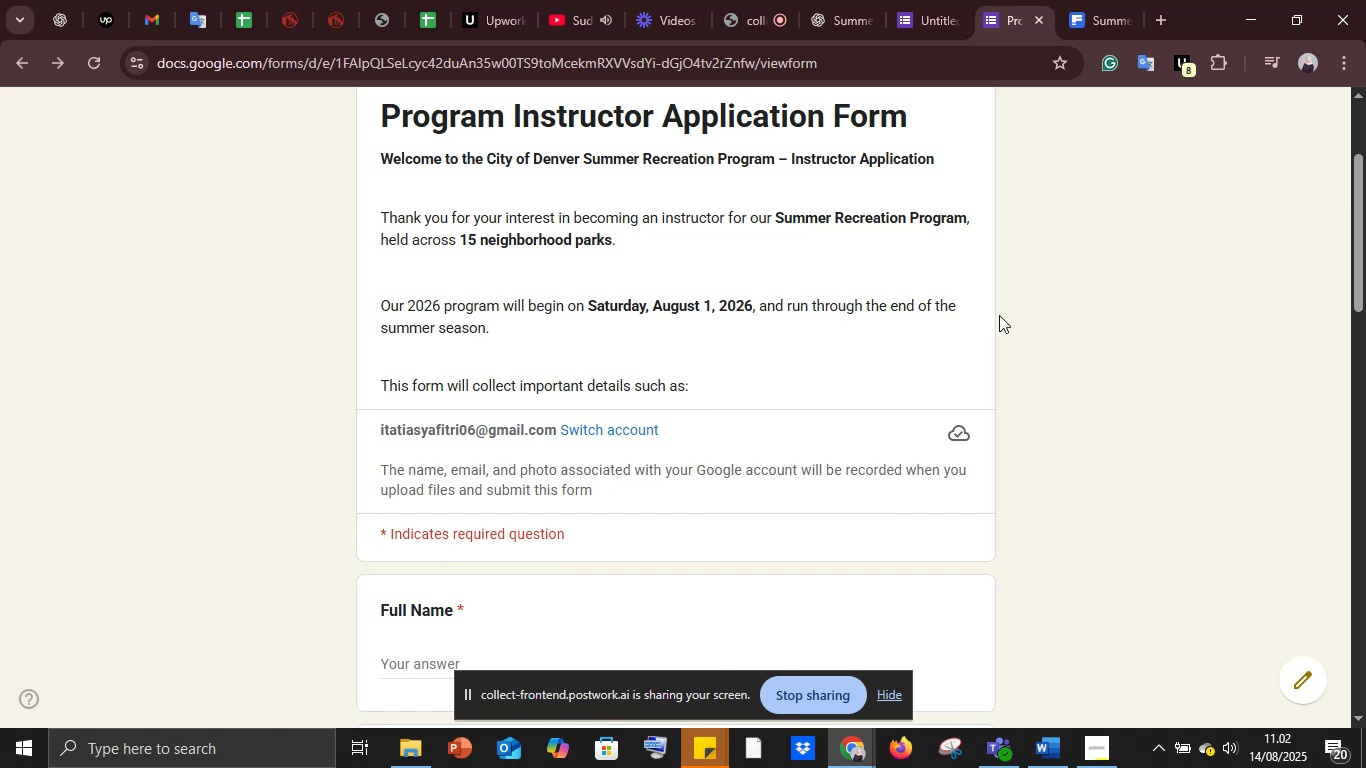 
wait(13.05)
 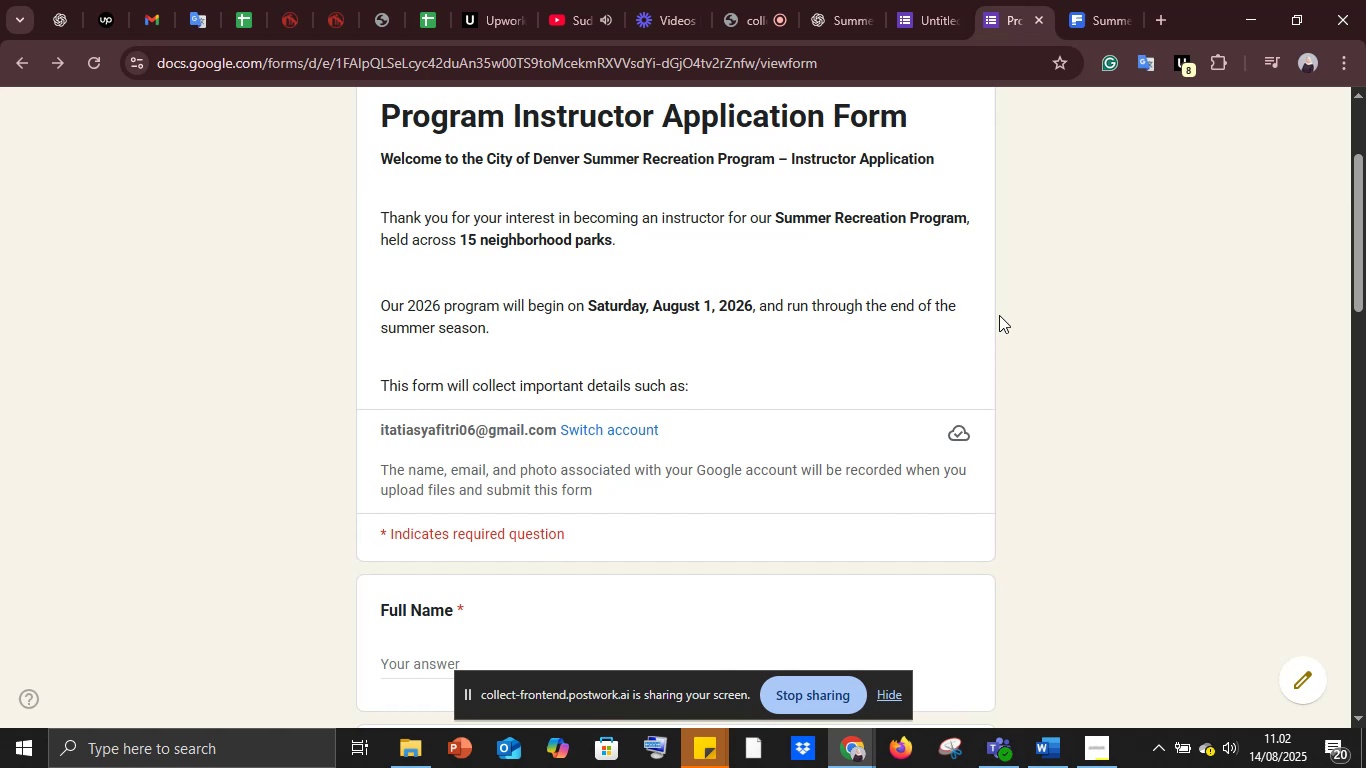 
left_click([851, 0])
 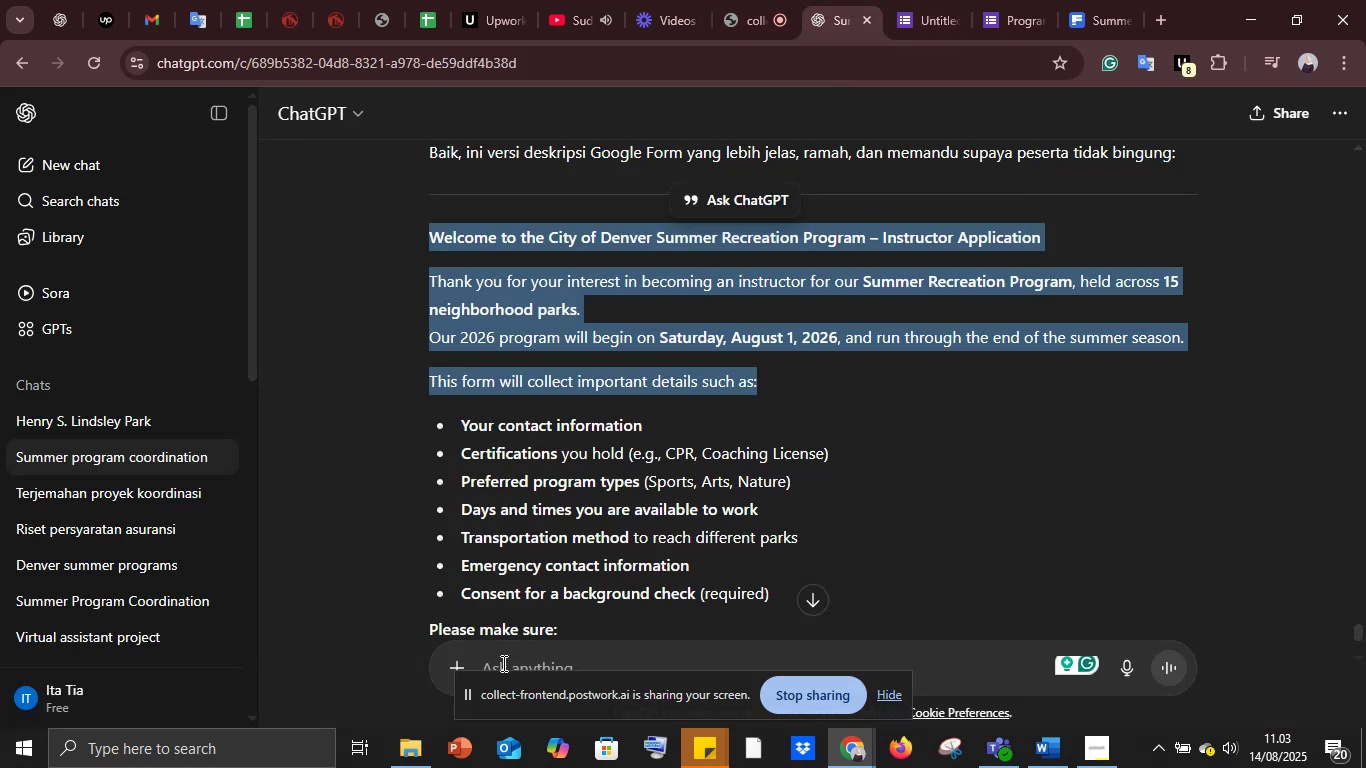 
left_click([502, 663])
 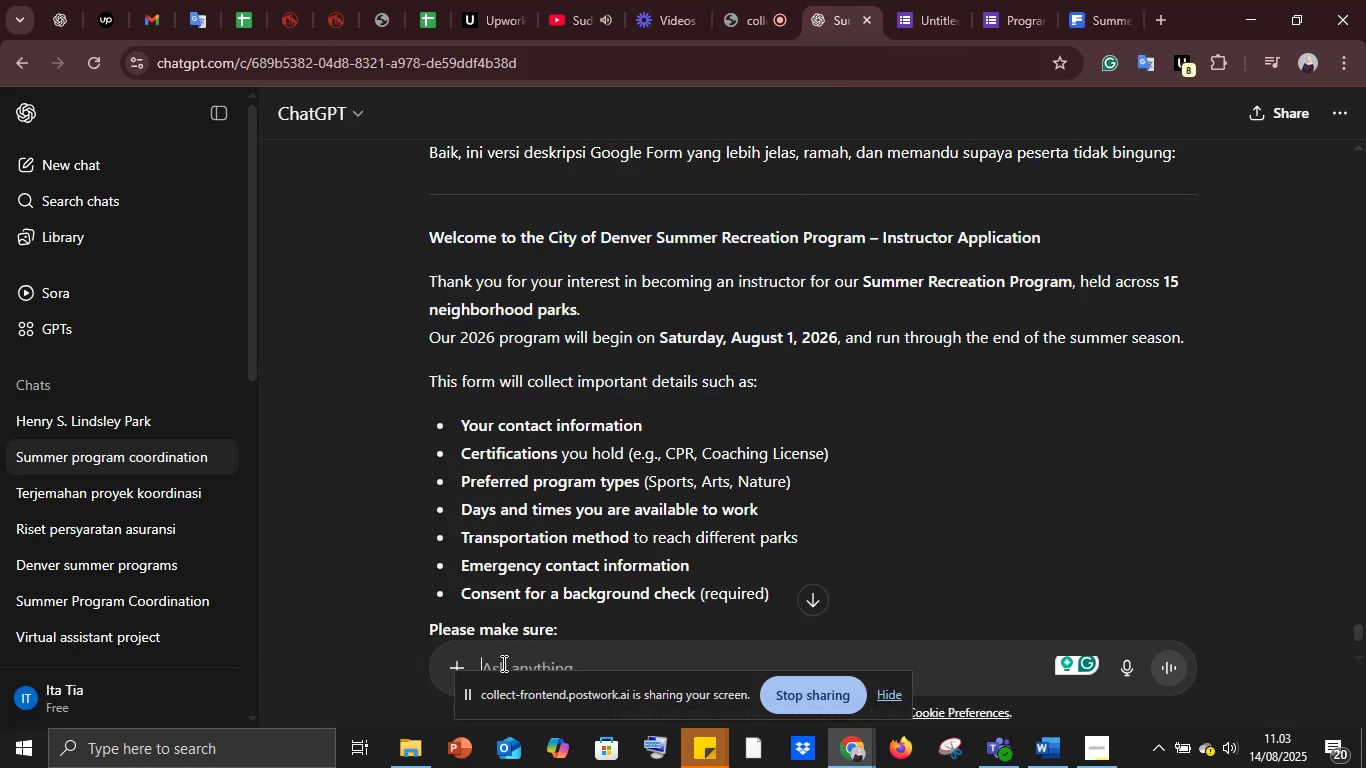 
type(berapa hari yang cocok untuk diadakan )
 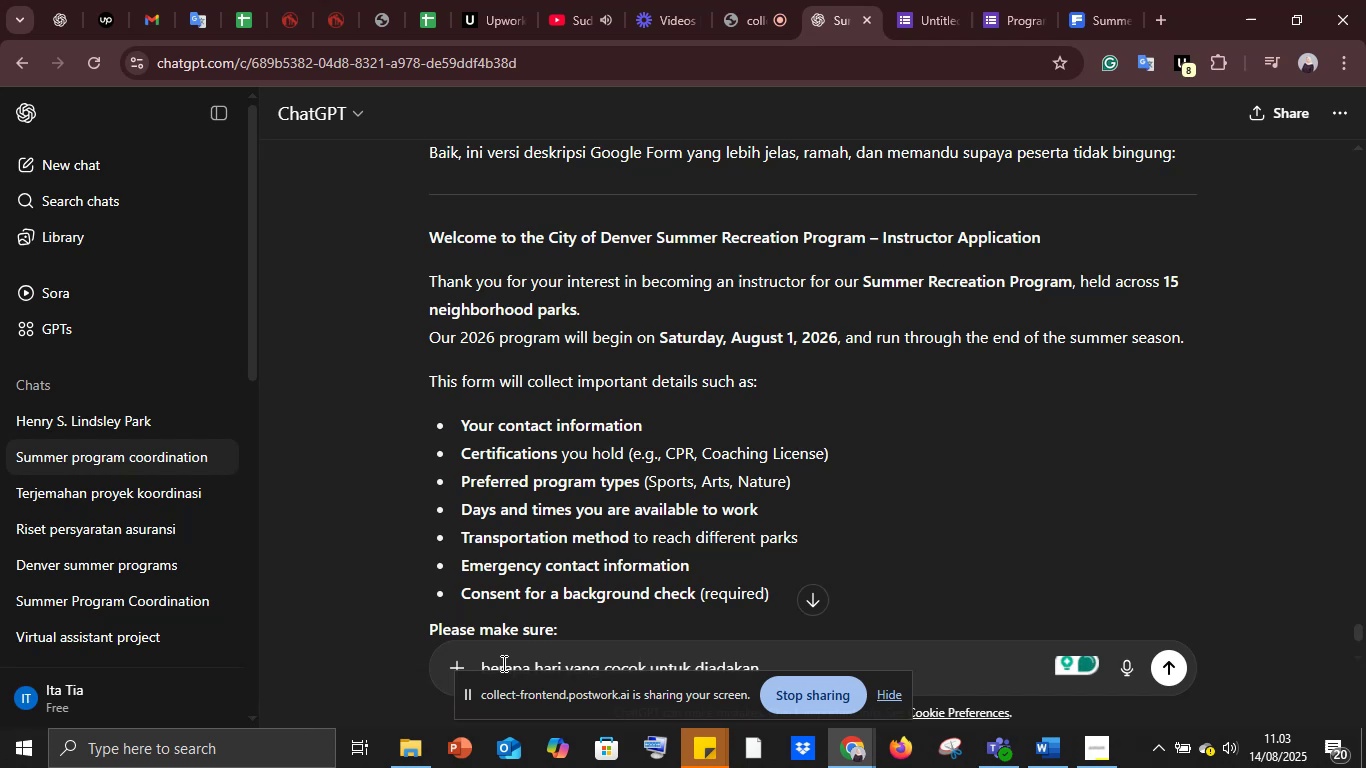 
wait(6.81)
 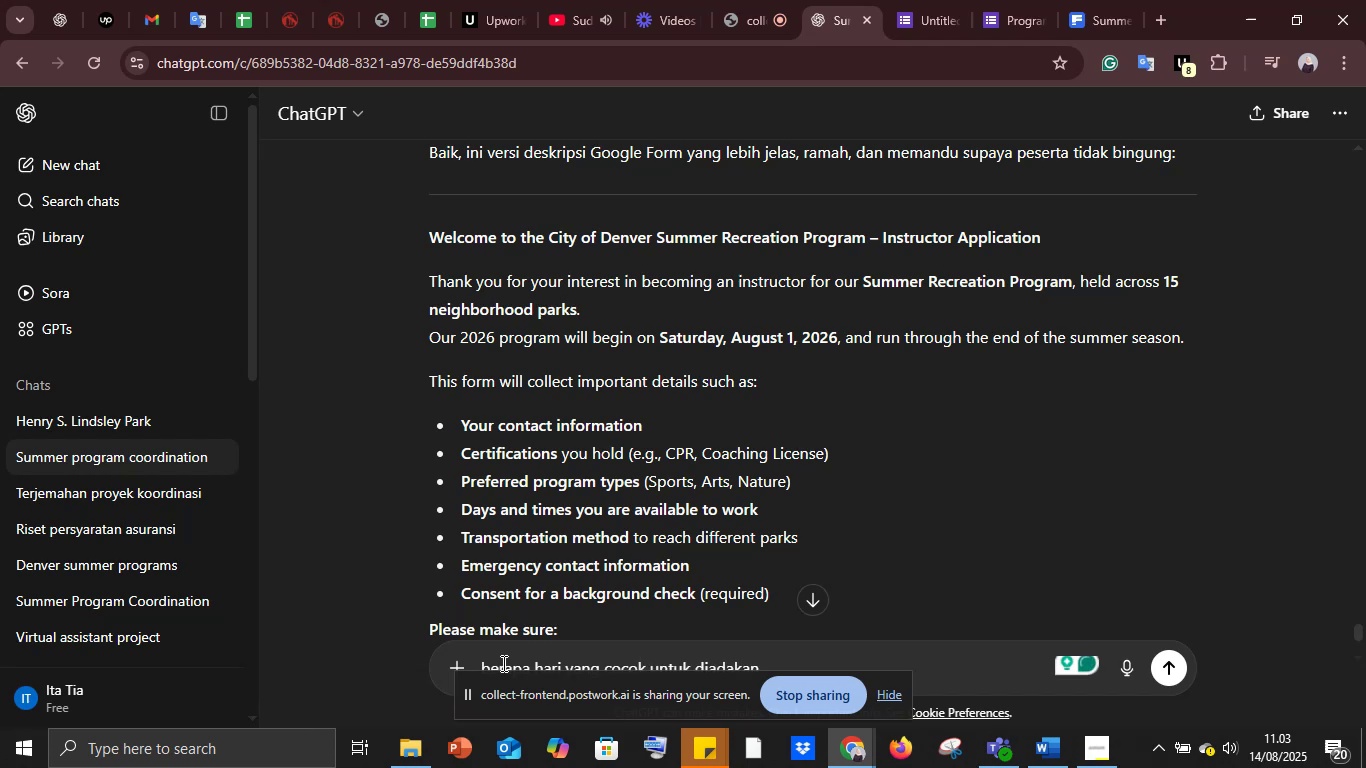 
type(15 tempat )
 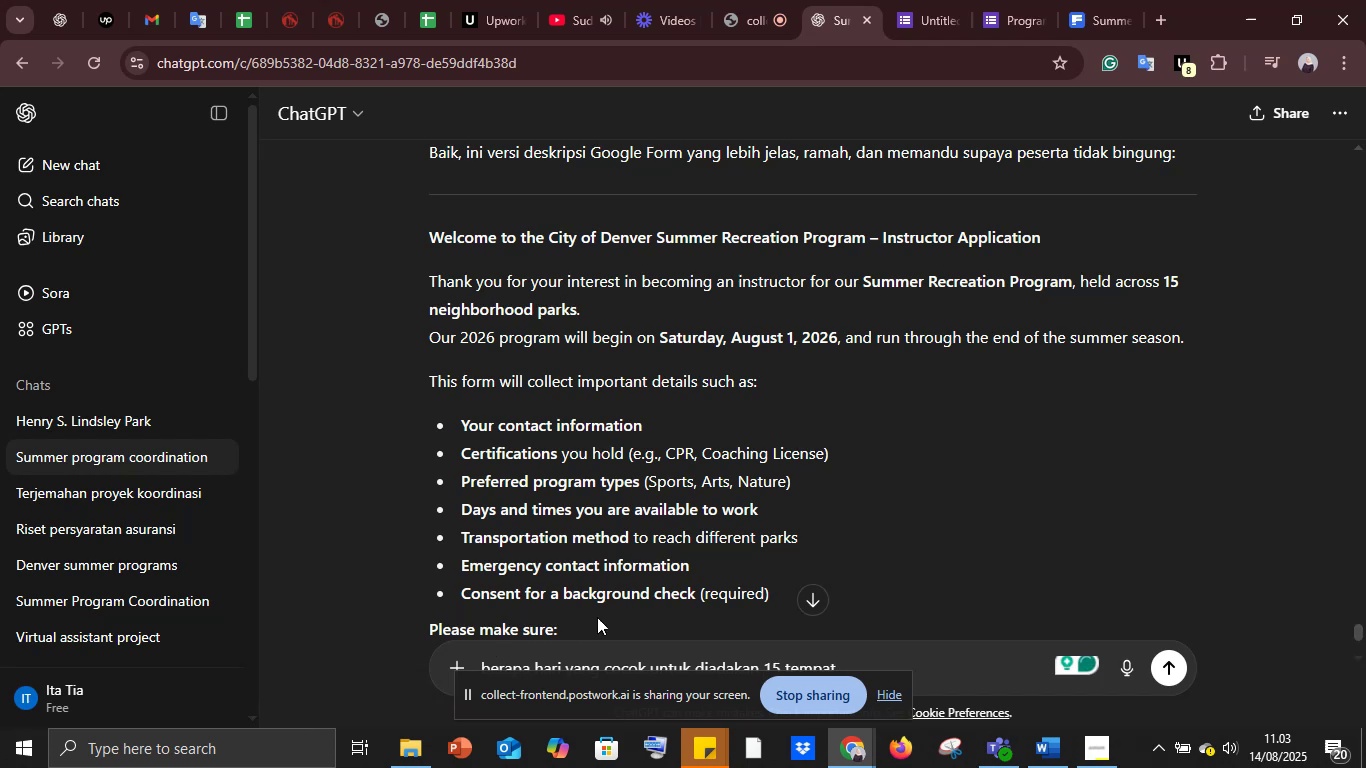 
scroll: coordinate [684, 584], scroll_direction: down, amount: 2.0
 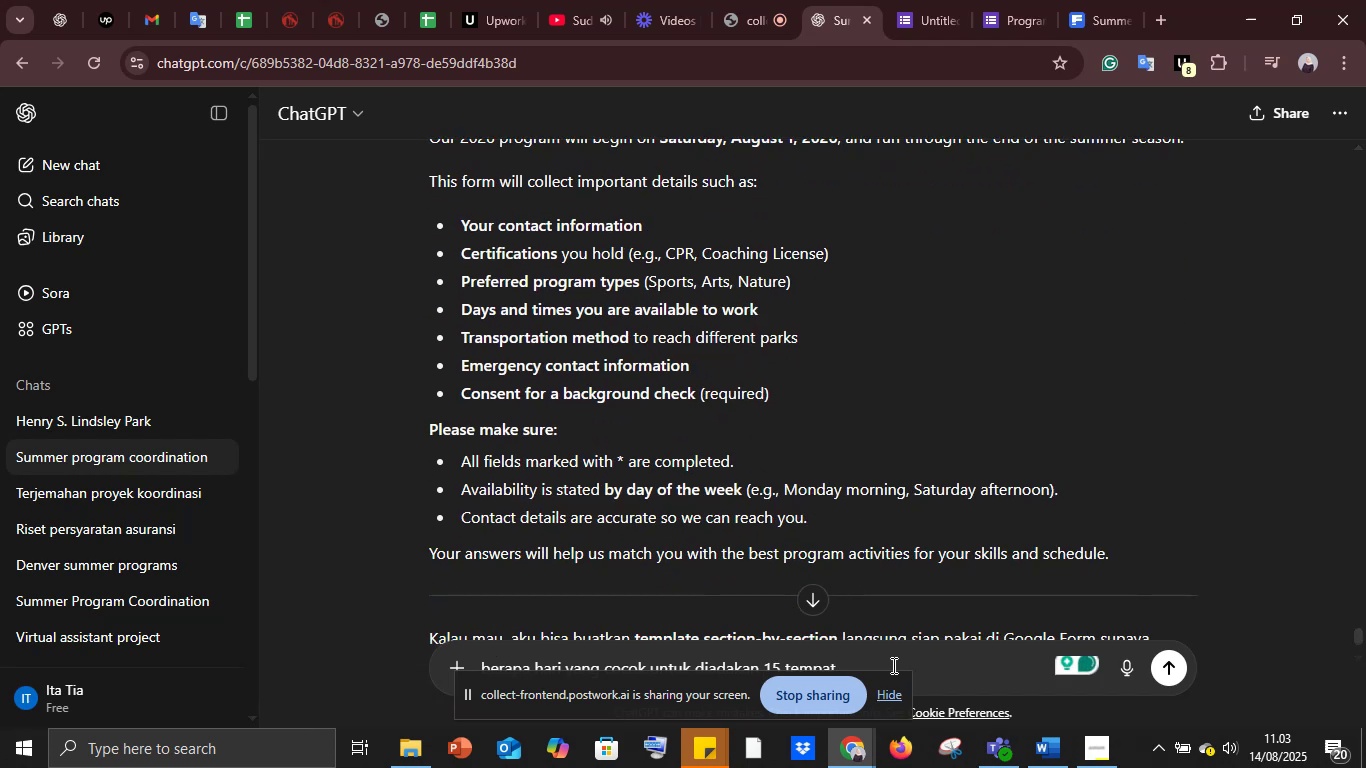 
key(Enter)
 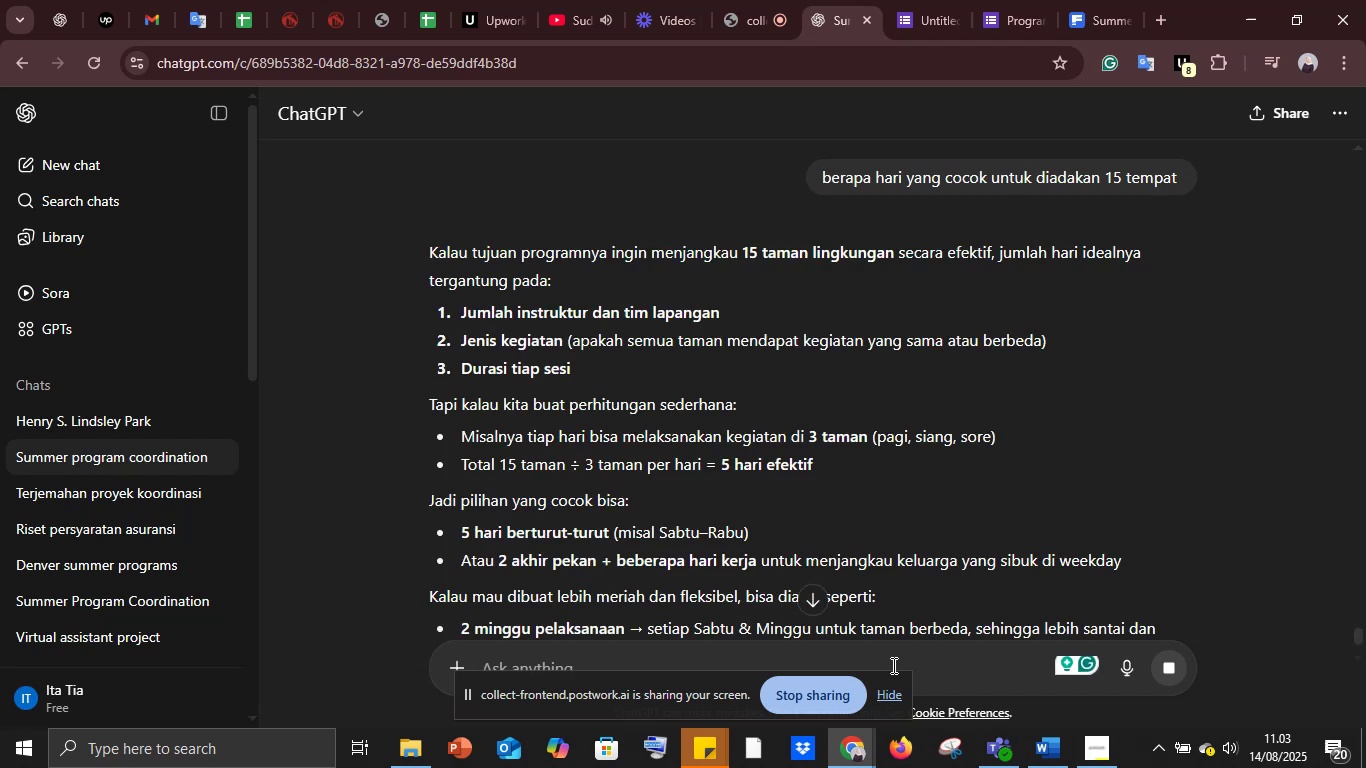 
wait(7.35)
 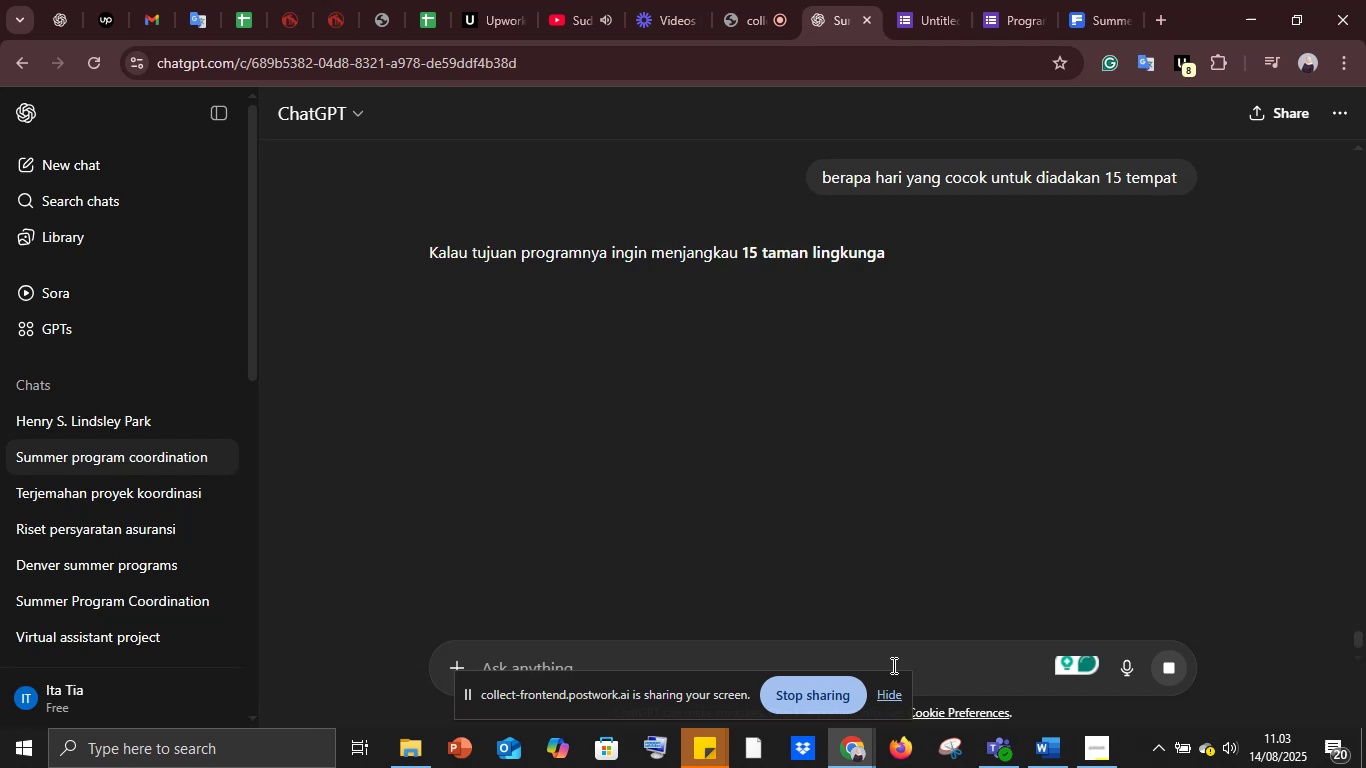 
scroll: coordinate [1025, 426], scroll_direction: down, amount: 3.0
 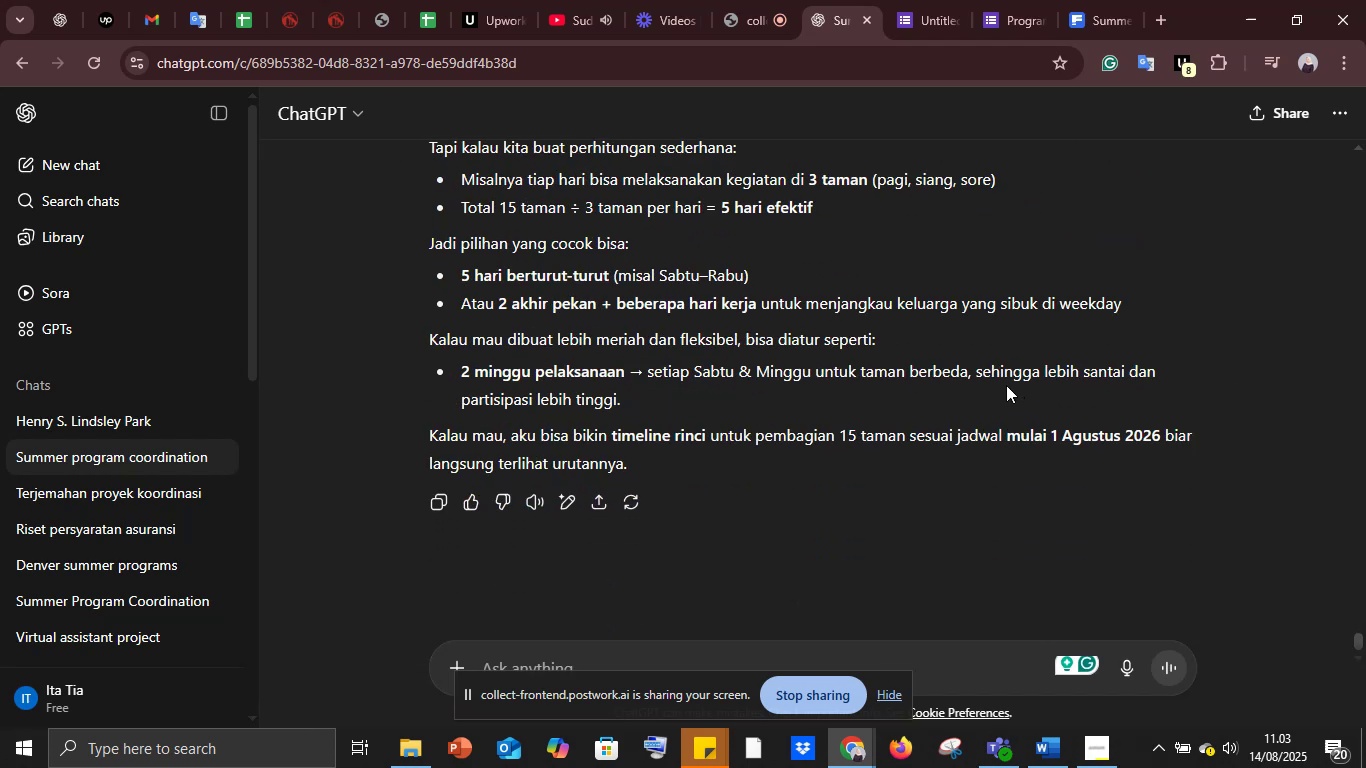 
scroll: coordinate [957, 437], scroll_direction: up, amount: 2.0
 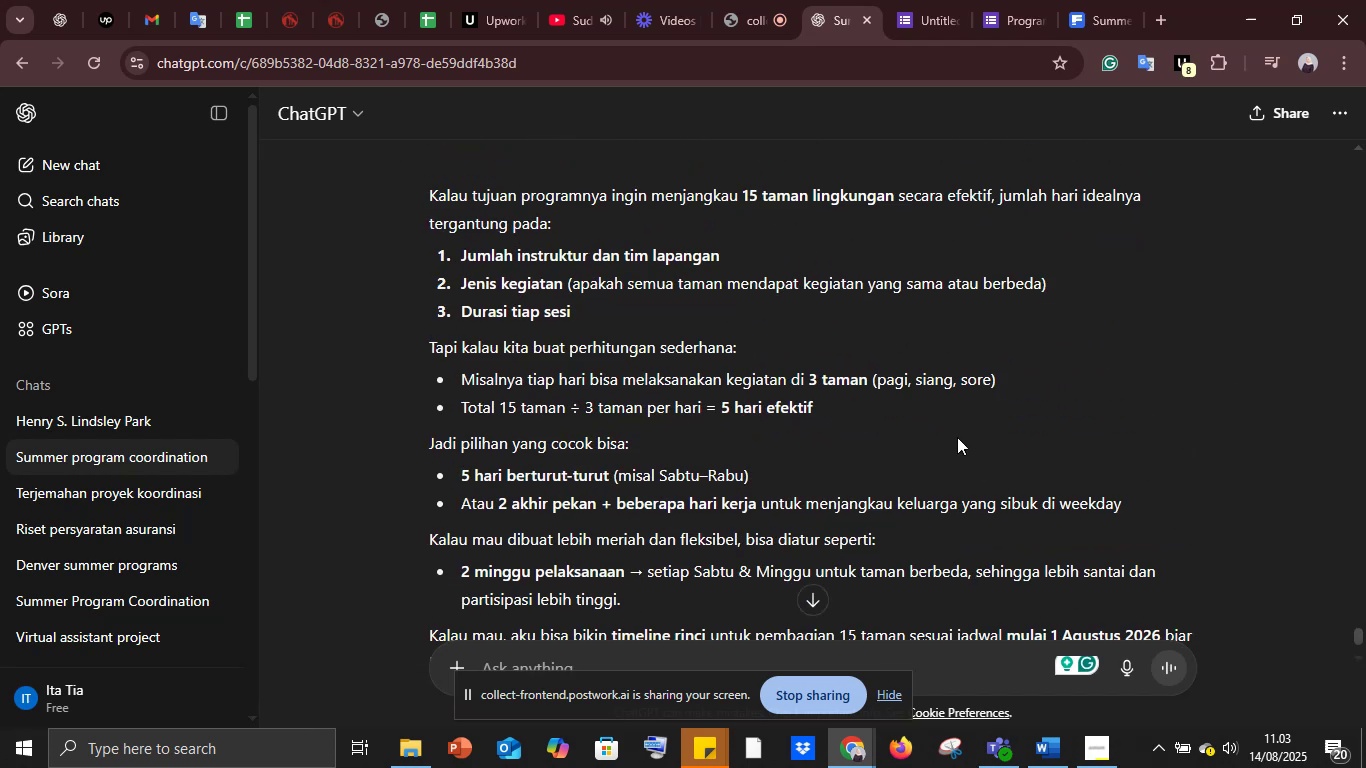 
scroll: coordinate [957, 437], scroll_direction: down, amount: 1.0
 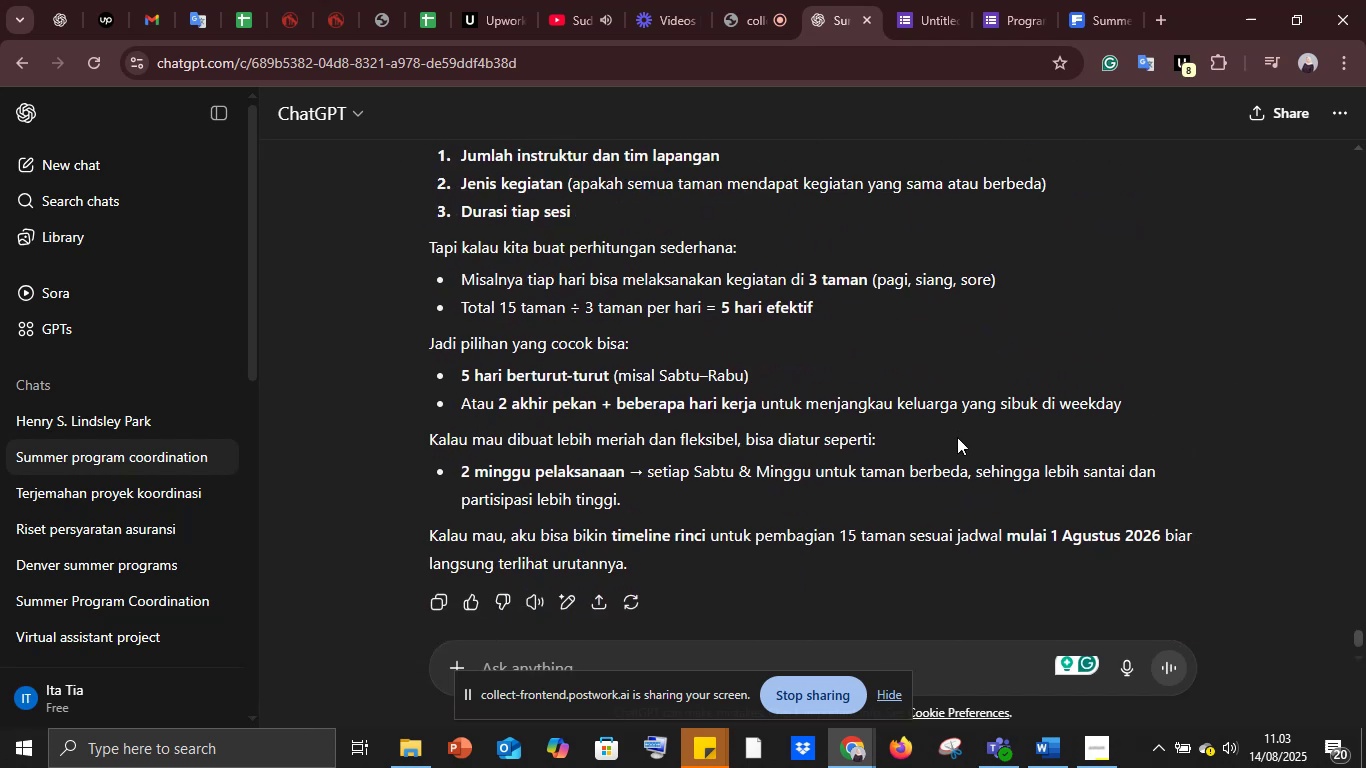 
scroll: coordinate [957, 437], scroll_direction: up, amount: 1.0
 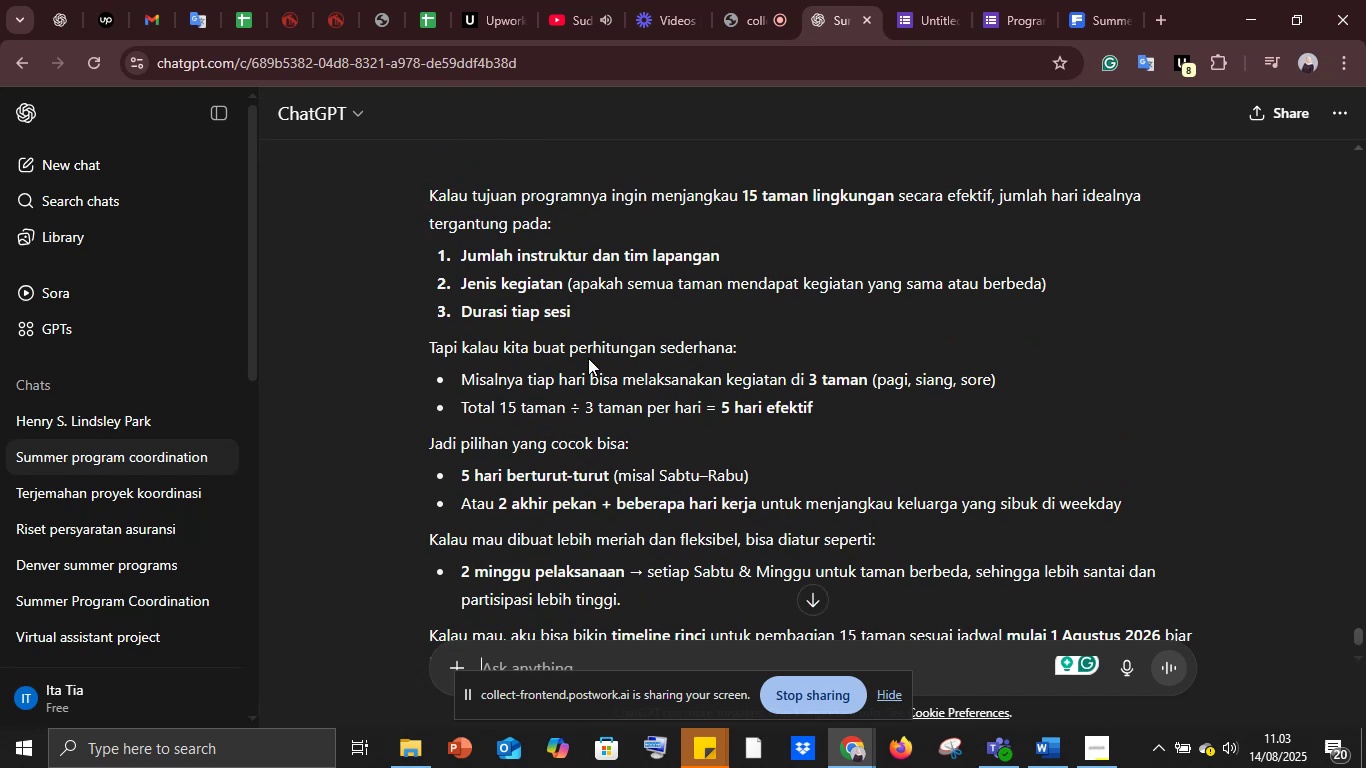 
scroll: coordinate [624, 368], scroll_direction: down, amount: 1.0
 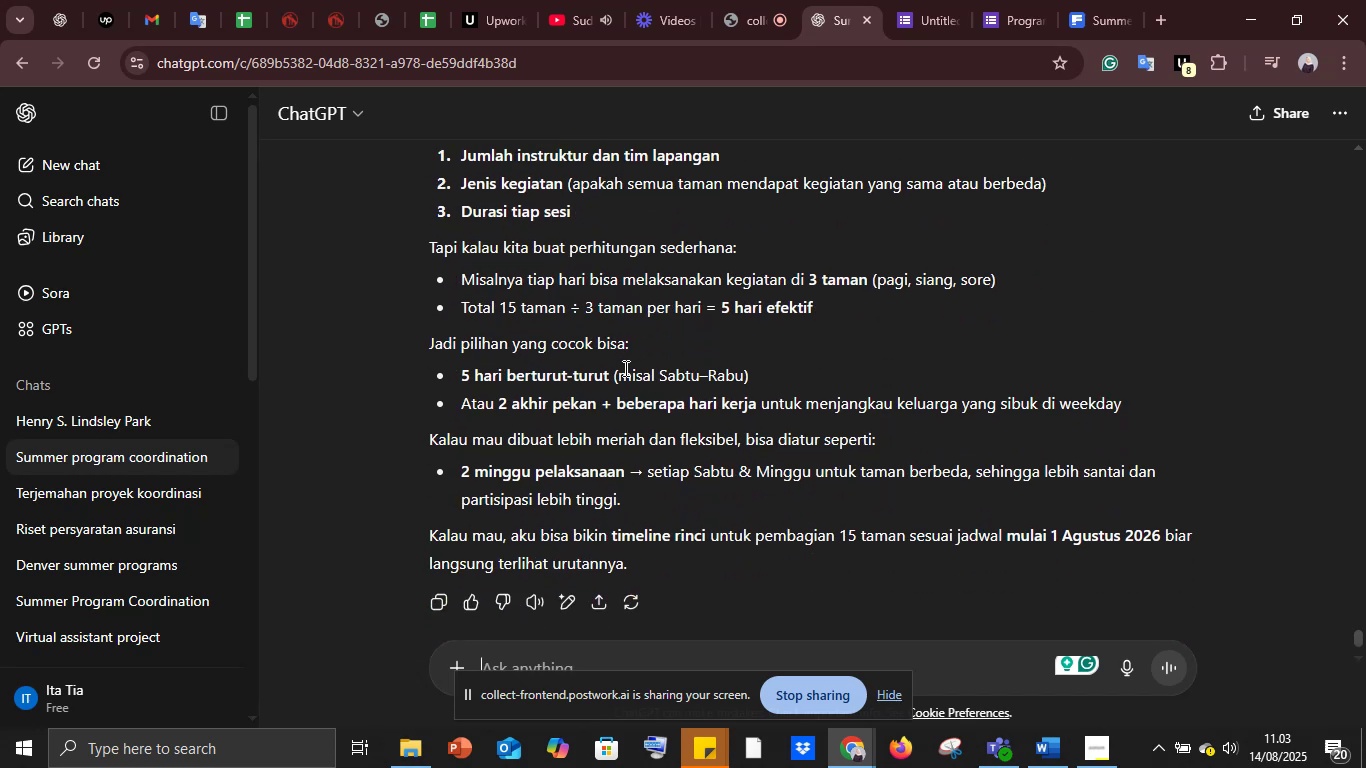 
scroll: coordinate [624, 368], scroll_direction: up, amount: 1.0
 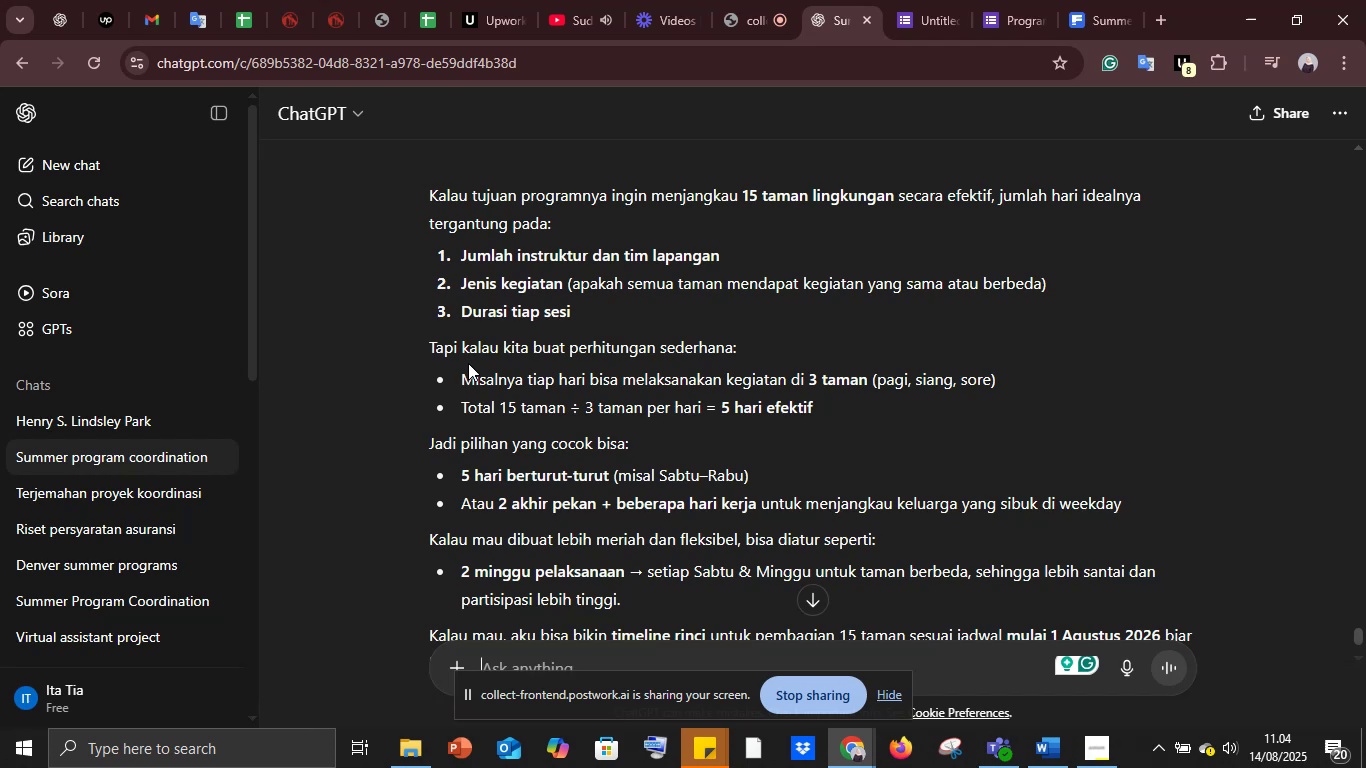 
wait(65.26)
 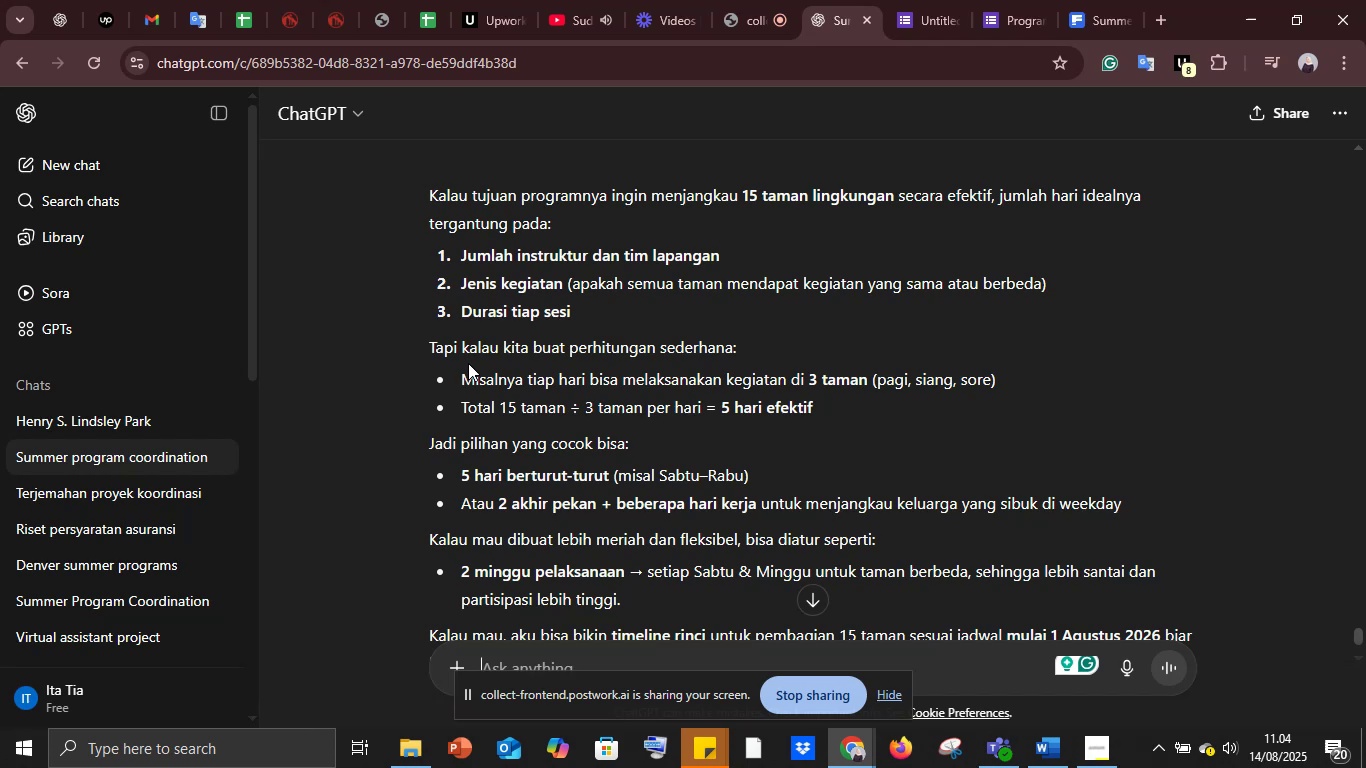 
scroll: coordinate [468, 363], scroll_direction: down, amount: 1.0
 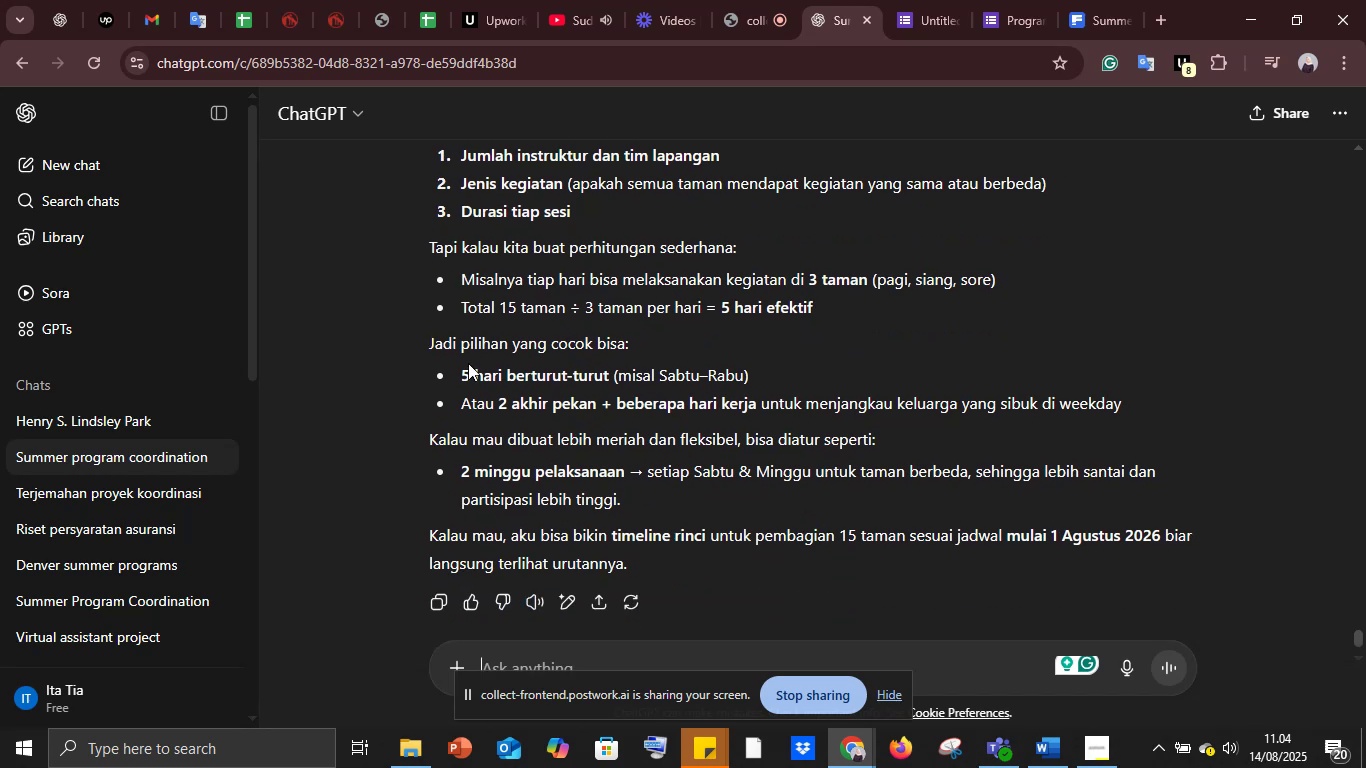 
wait(5.89)
 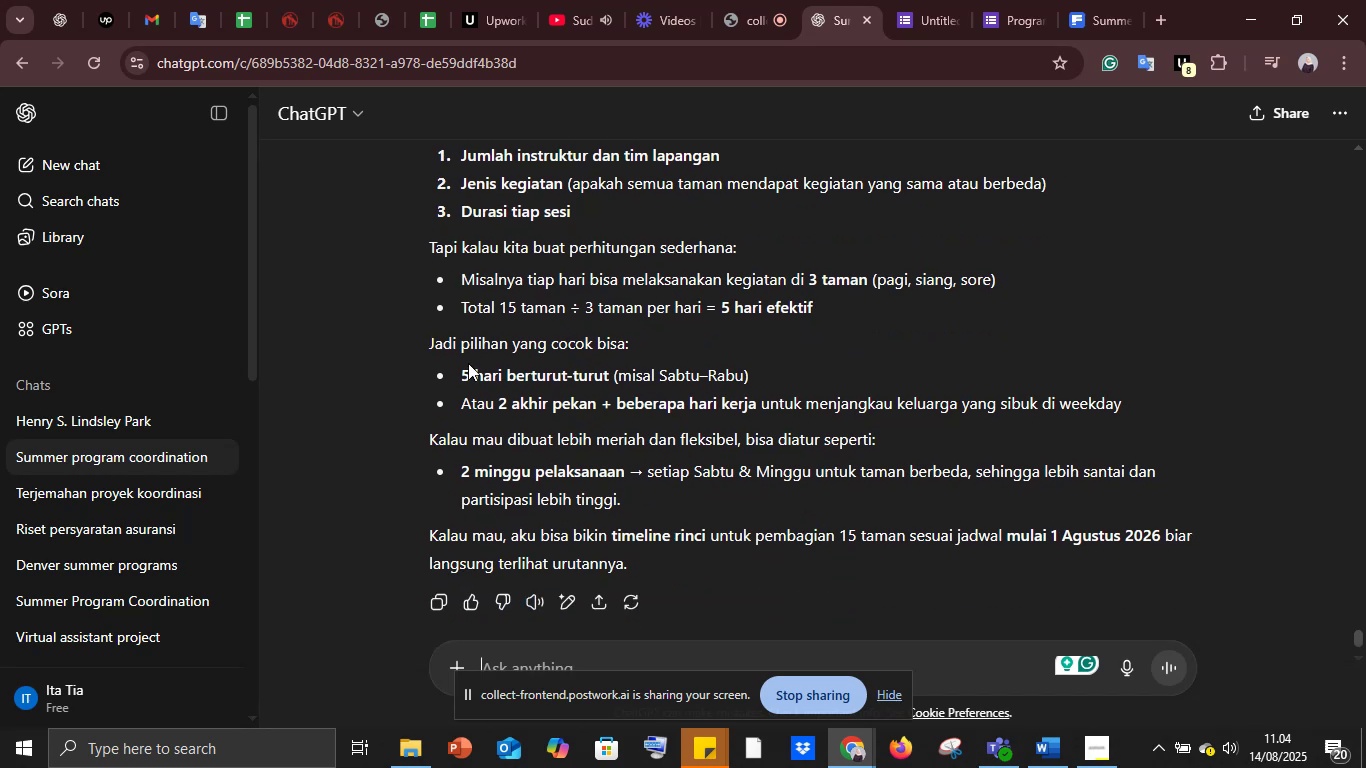 
scroll: coordinate [468, 363], scroll_direction: down, amount: 1.0
 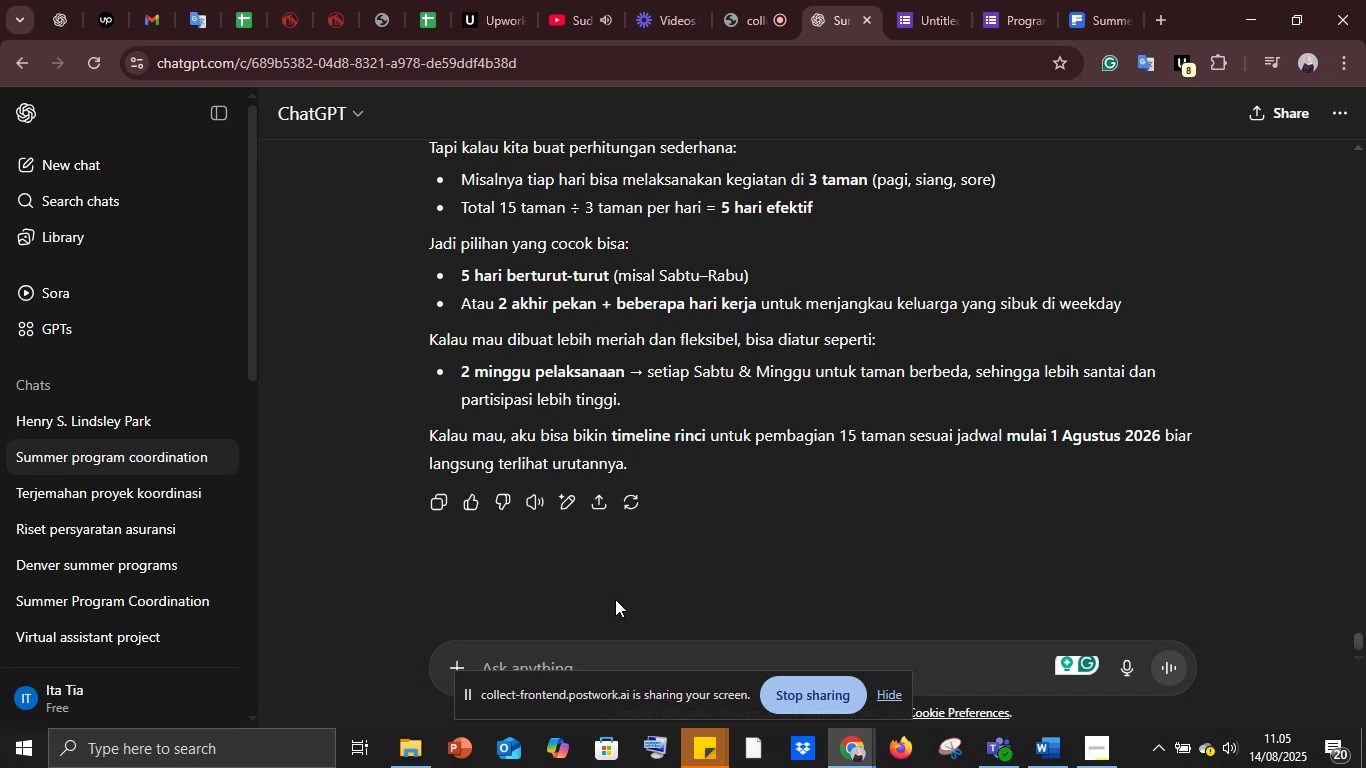 
wait(5.83)
 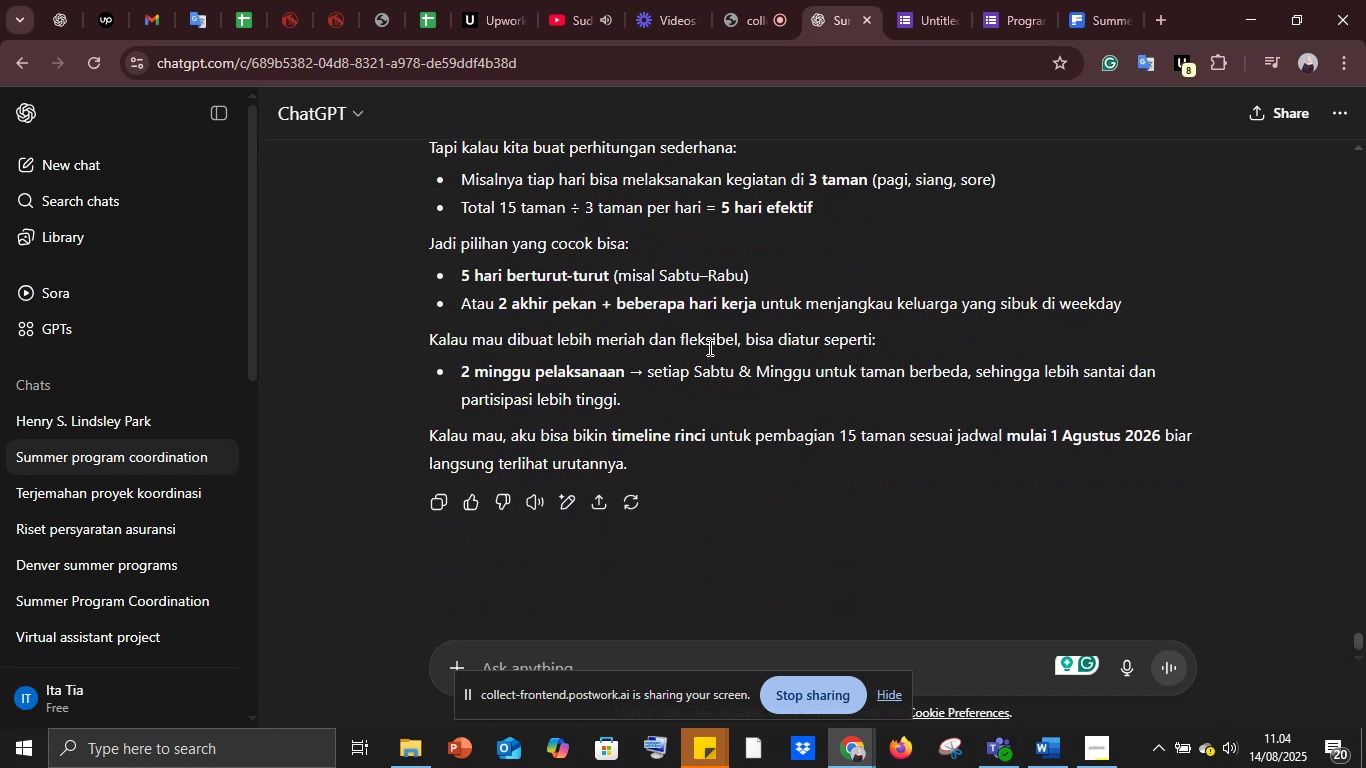 
type(buatkan timeline agar harisnya bisa di pilih oleh peserta )
 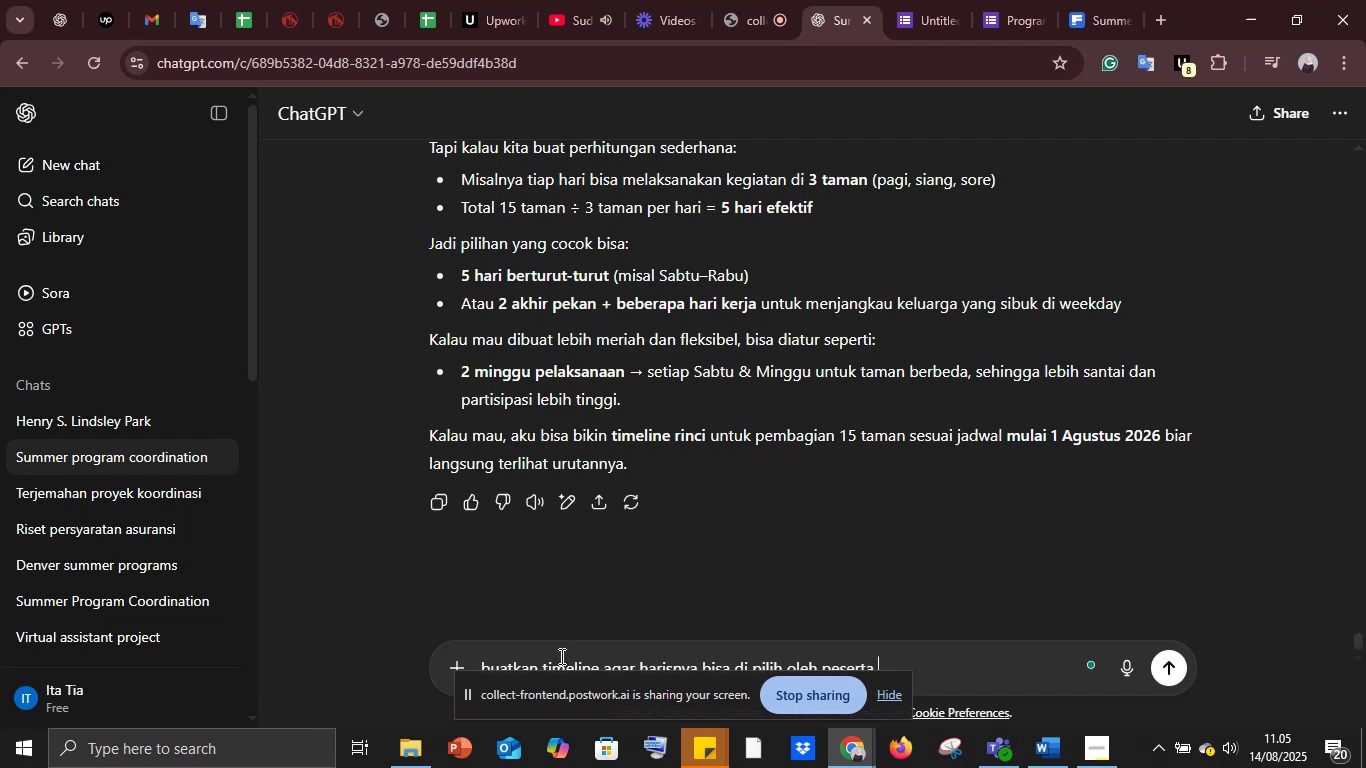 
key(Enter)
 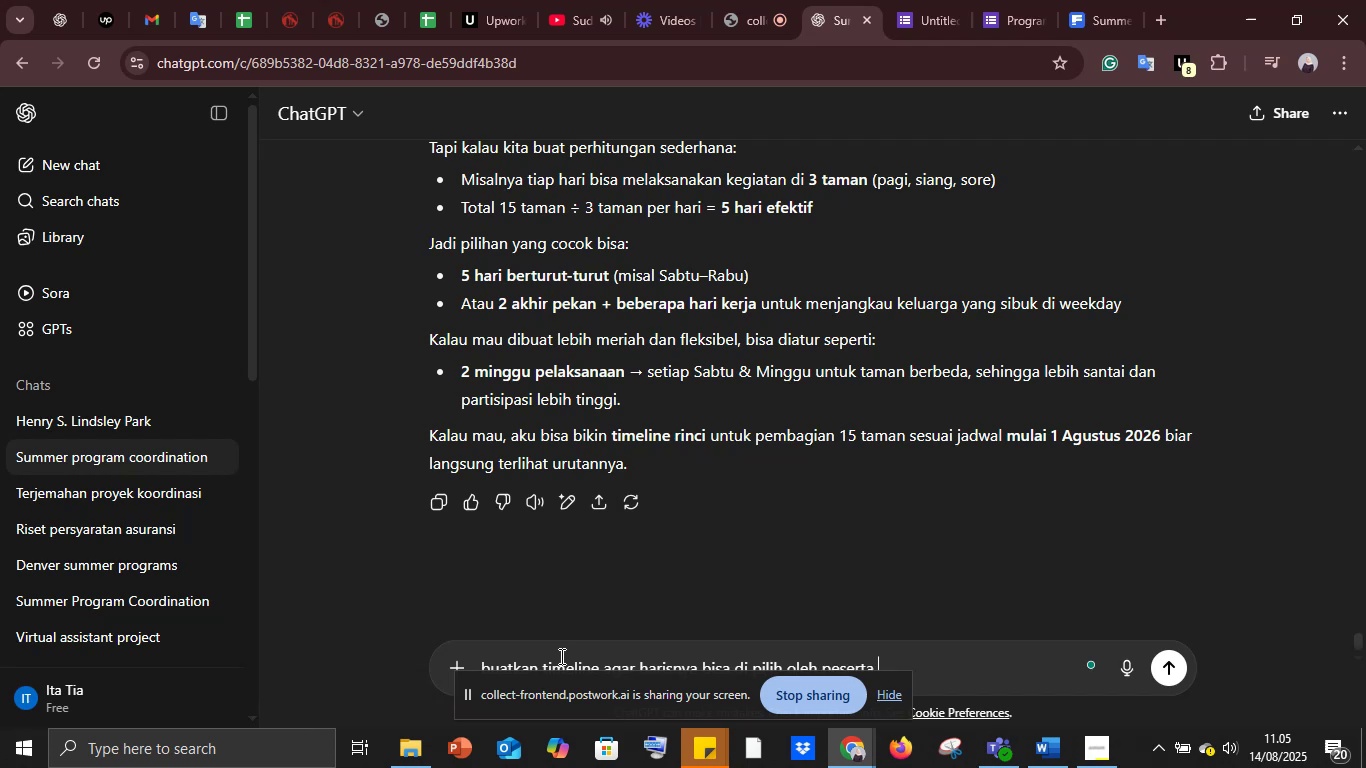 
key(Enter)
 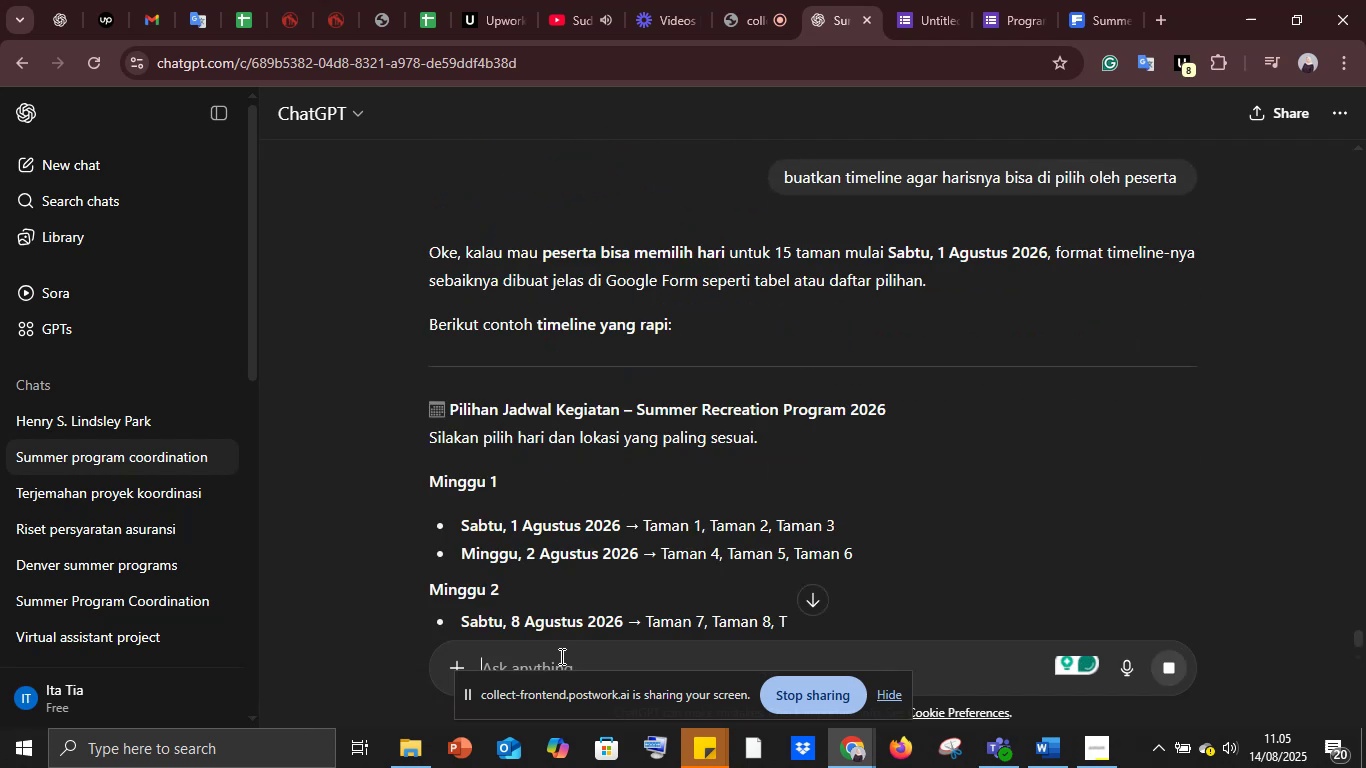 
scroll: coordinate [657, 403], scroll_direction: down, amount: 3.0
 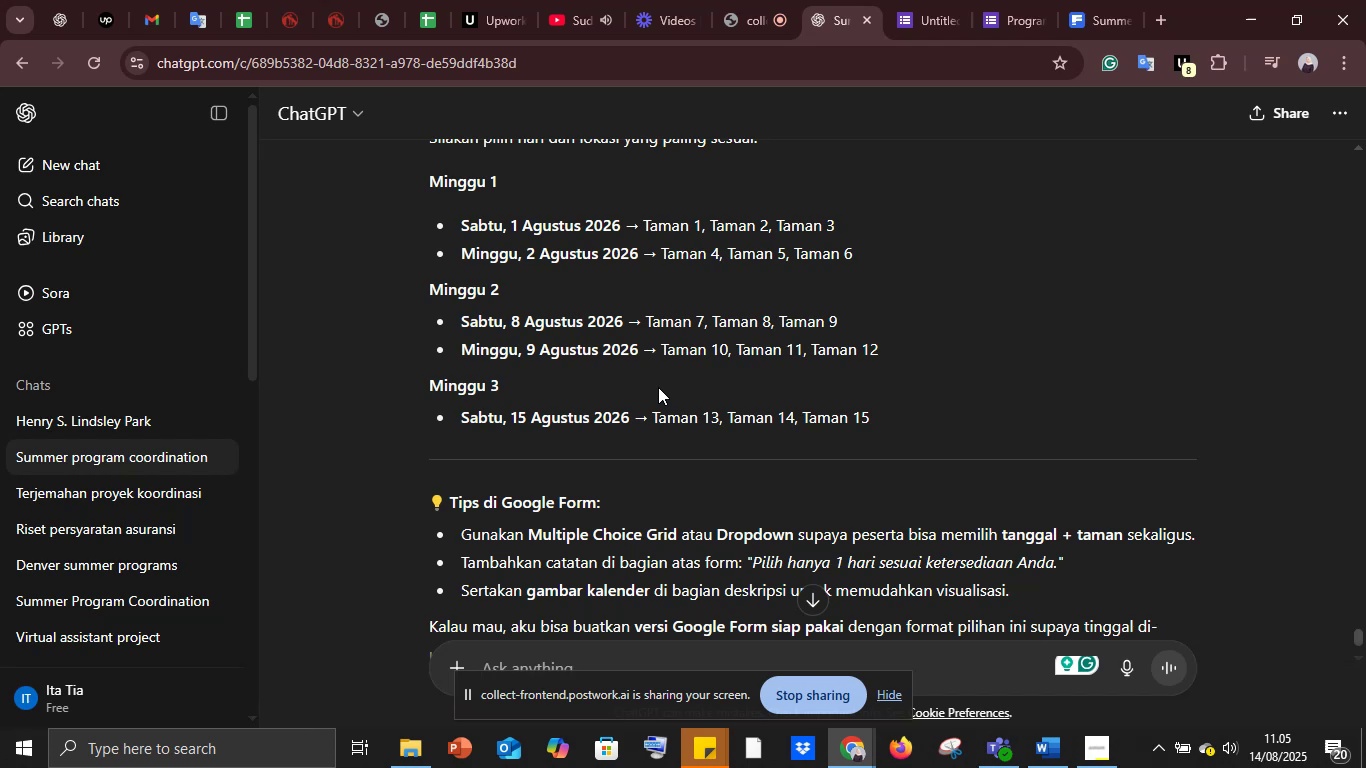 
wait(8.83)
 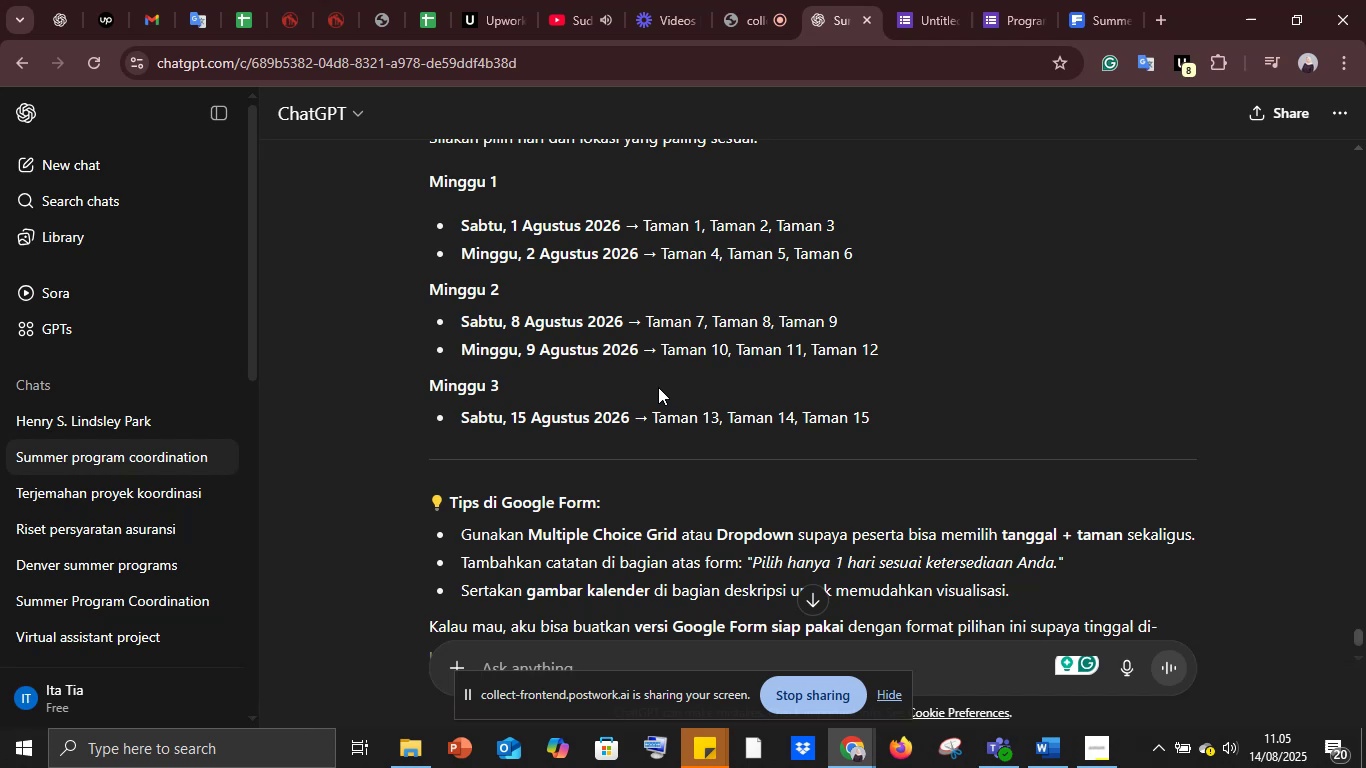 
scroll: coordinate [664, 383], scroll_direction: up, amount: 2.0
 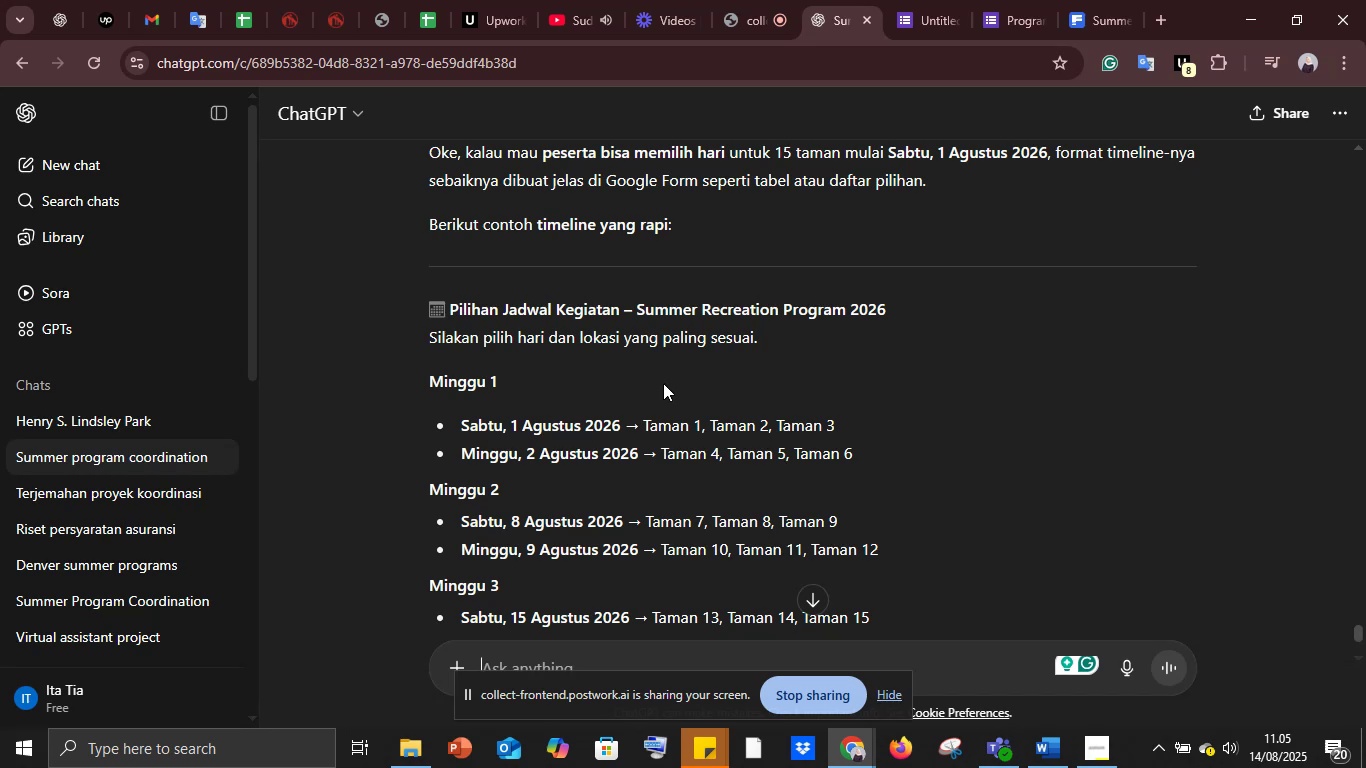 
wait(6.8)
 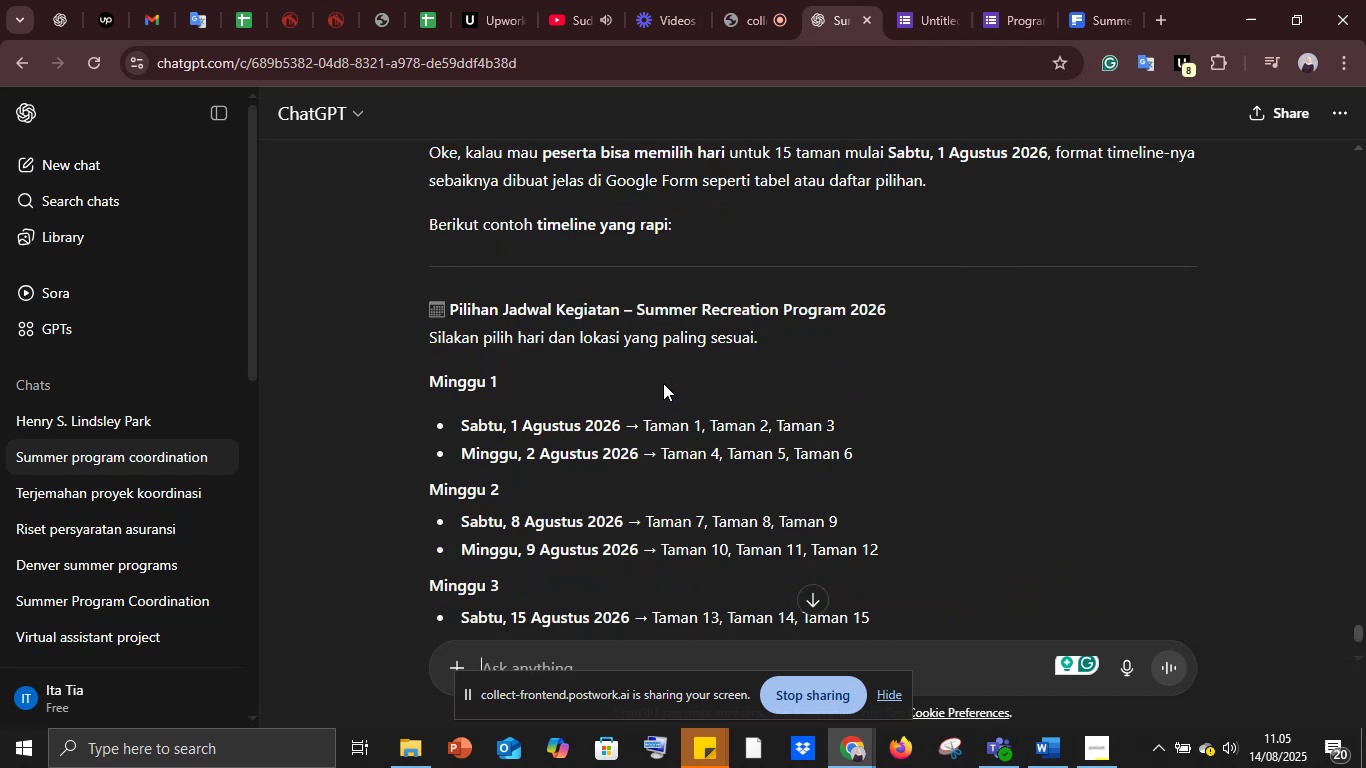 
left_click([926, 0])
 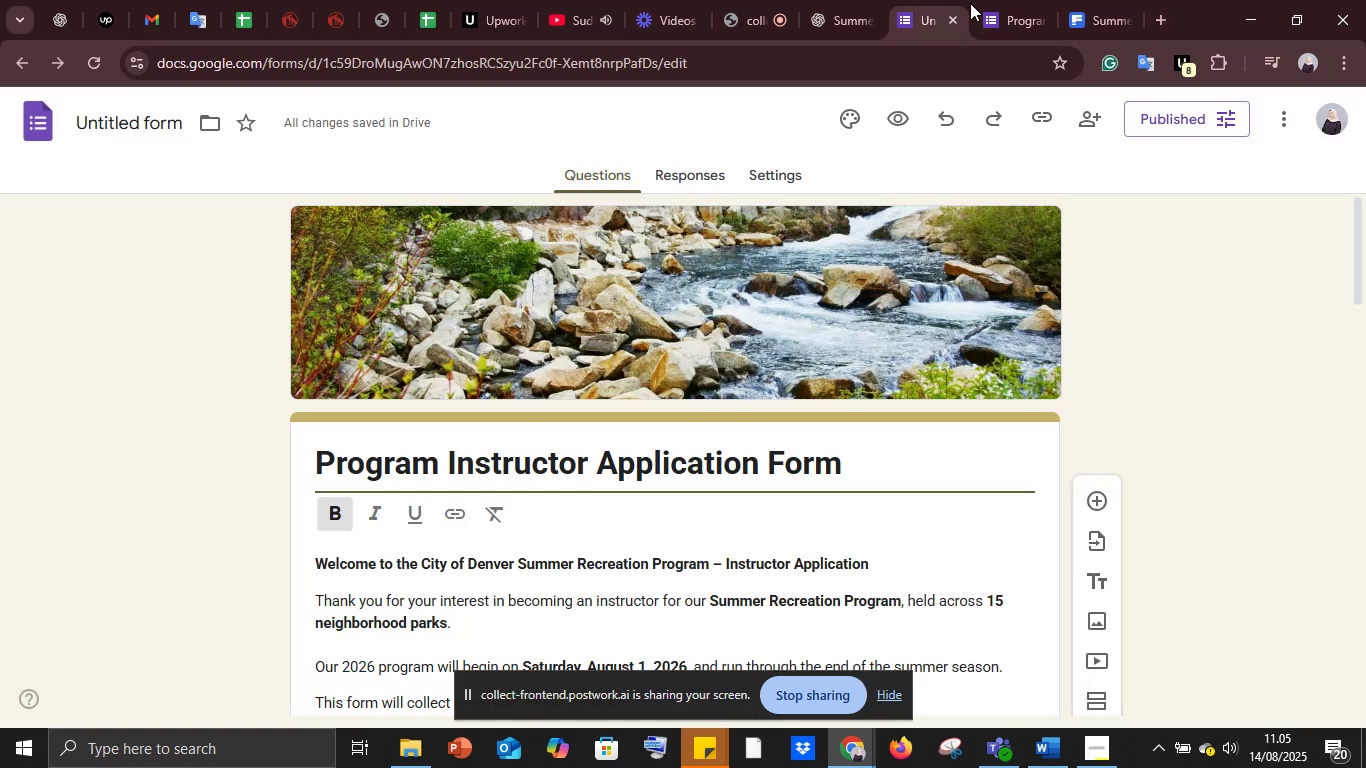 
mouse_move([968, 13])
 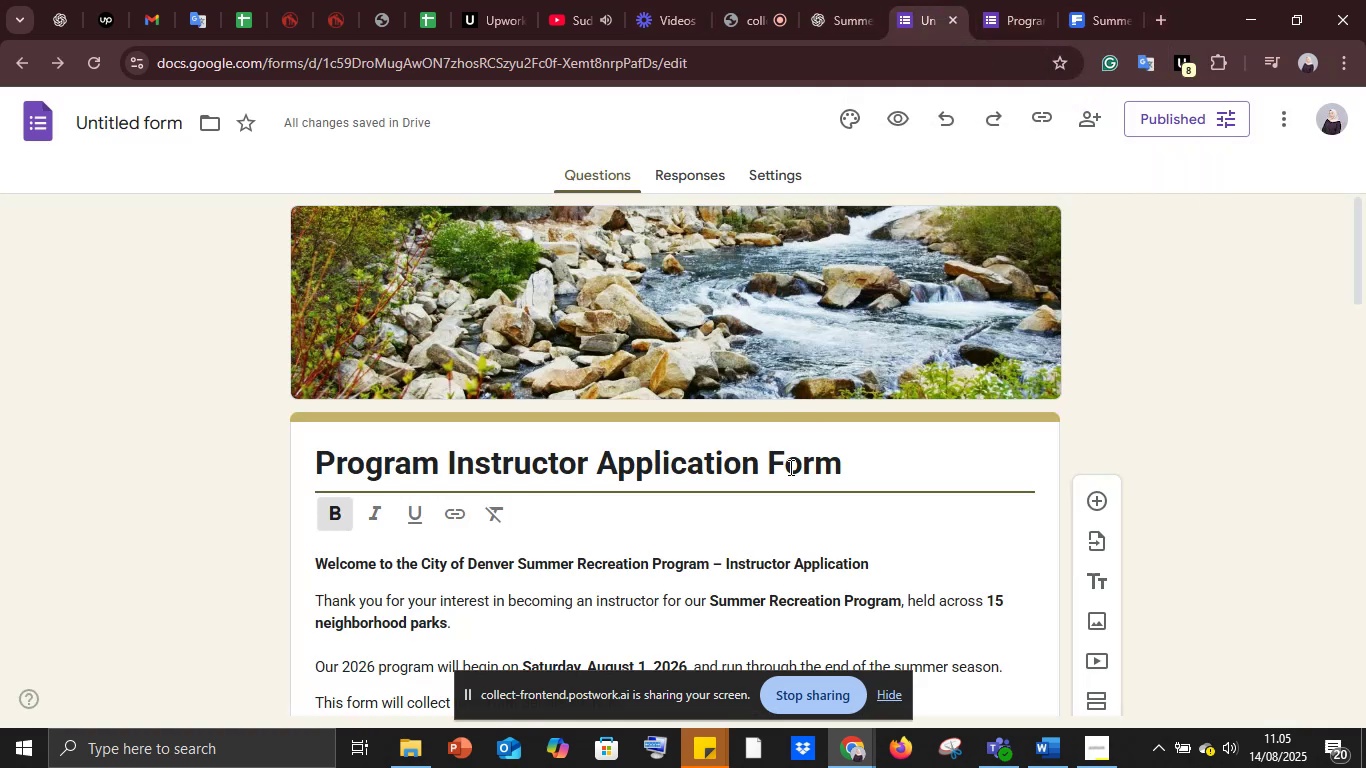 
scroll: coordinate [799, 476], scroll_direction: down, amount: 8.0
 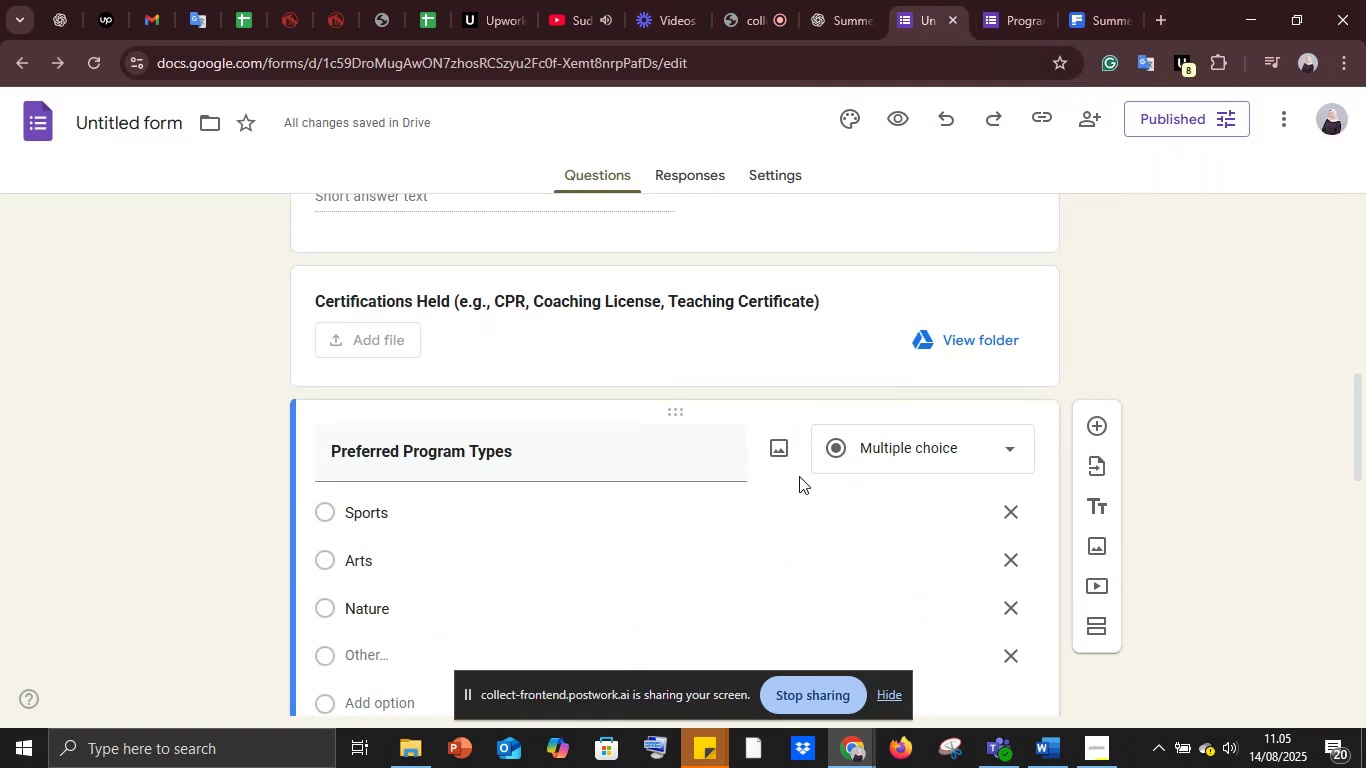 
scroll: coordinate [799, 476], scroll_direction: up, amount: 7.0
 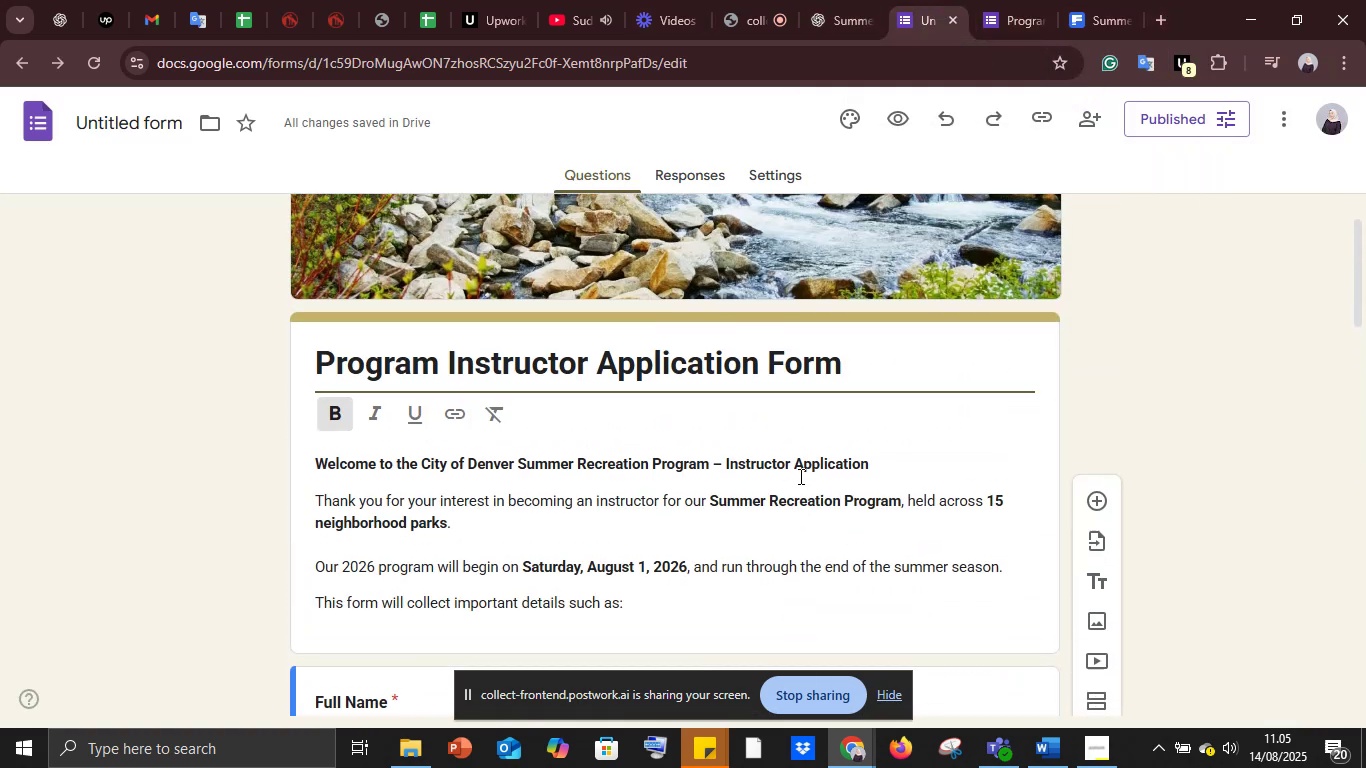 
scroll: coordinate [799, 476], scroll_direction: down, amount: 1.0
 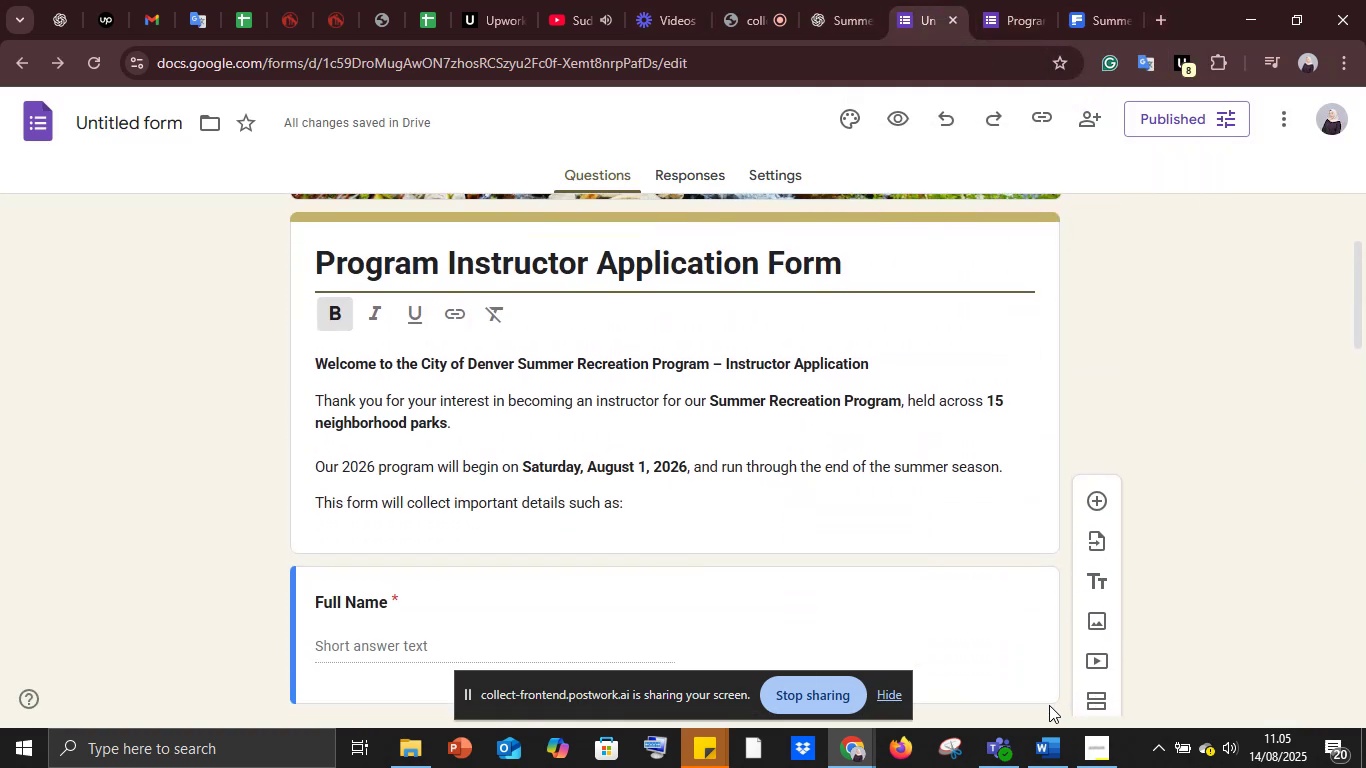 
left_click([1041, 757])
 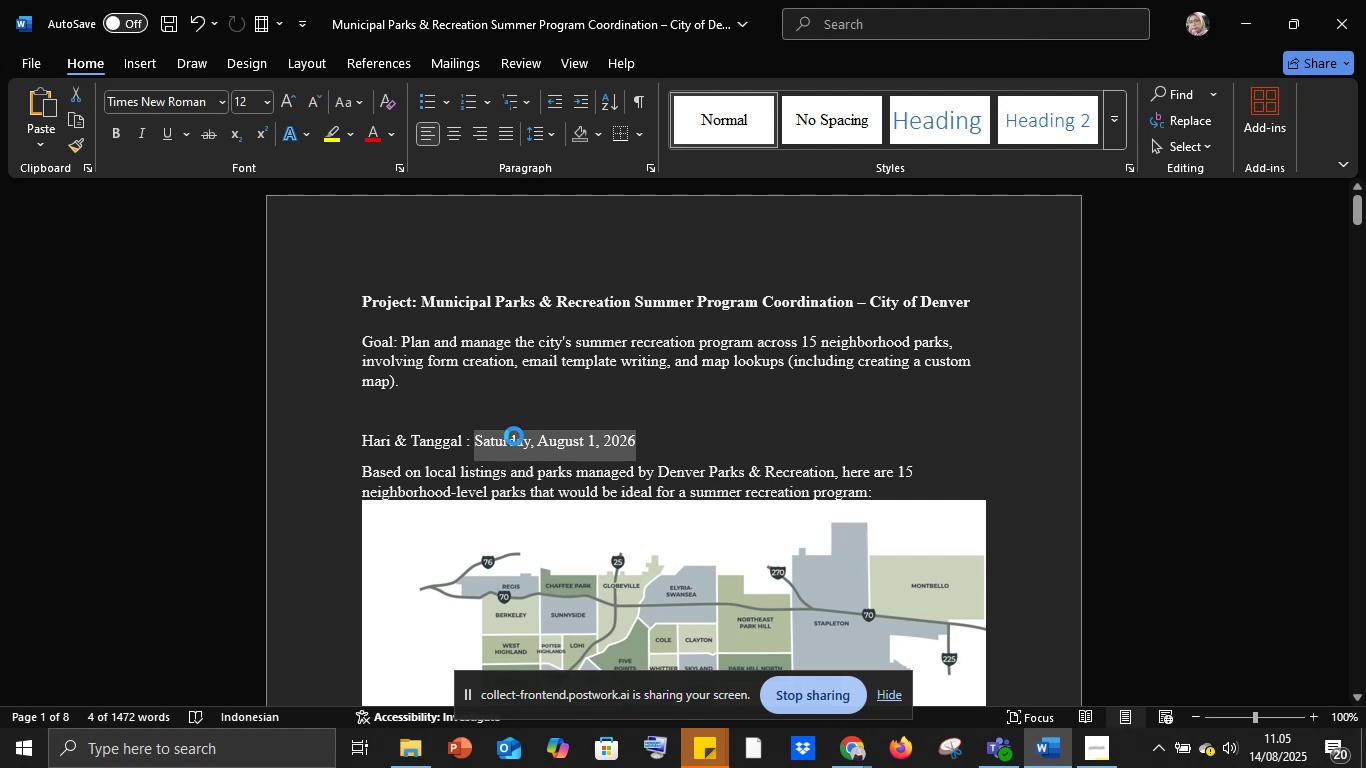 
scroll: coordinate [495, 354], scroll_direction: down, amount: 68.0
 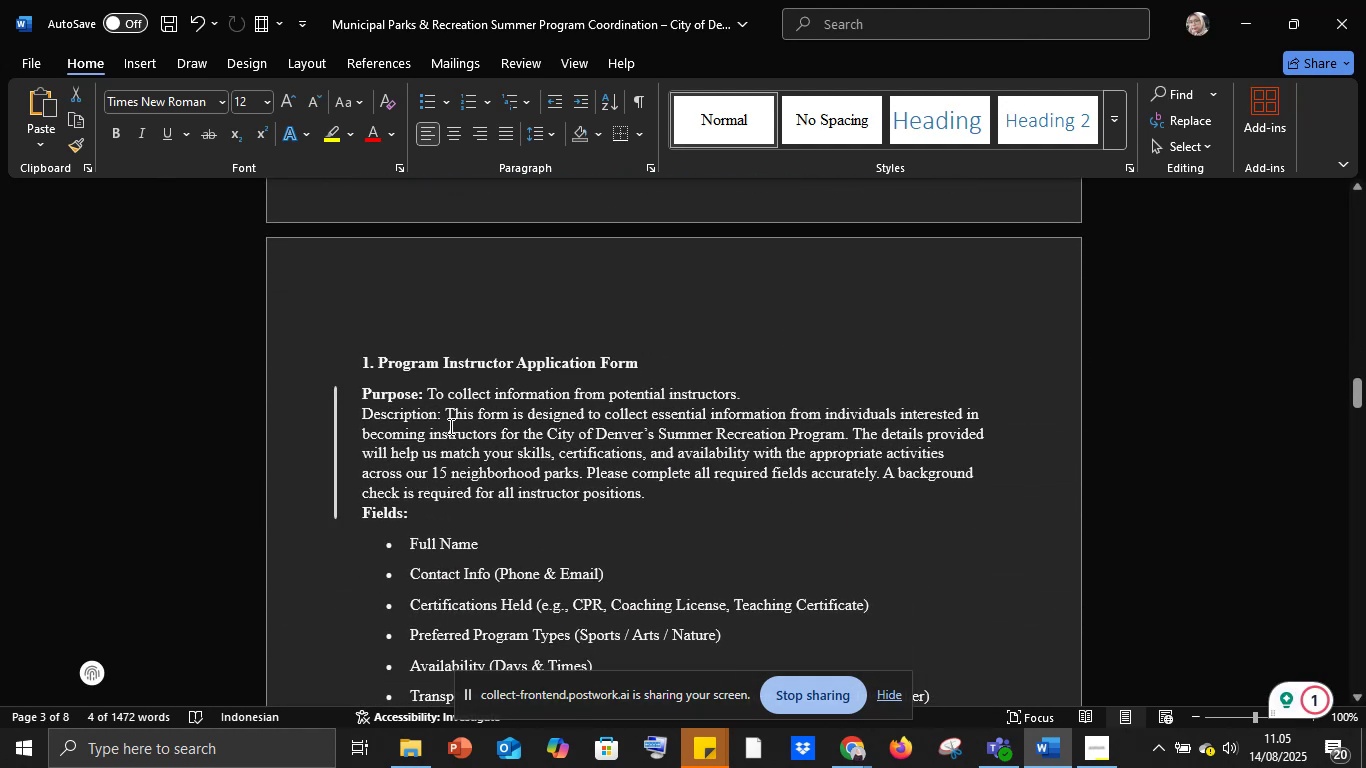 
left_click([449, 418])
 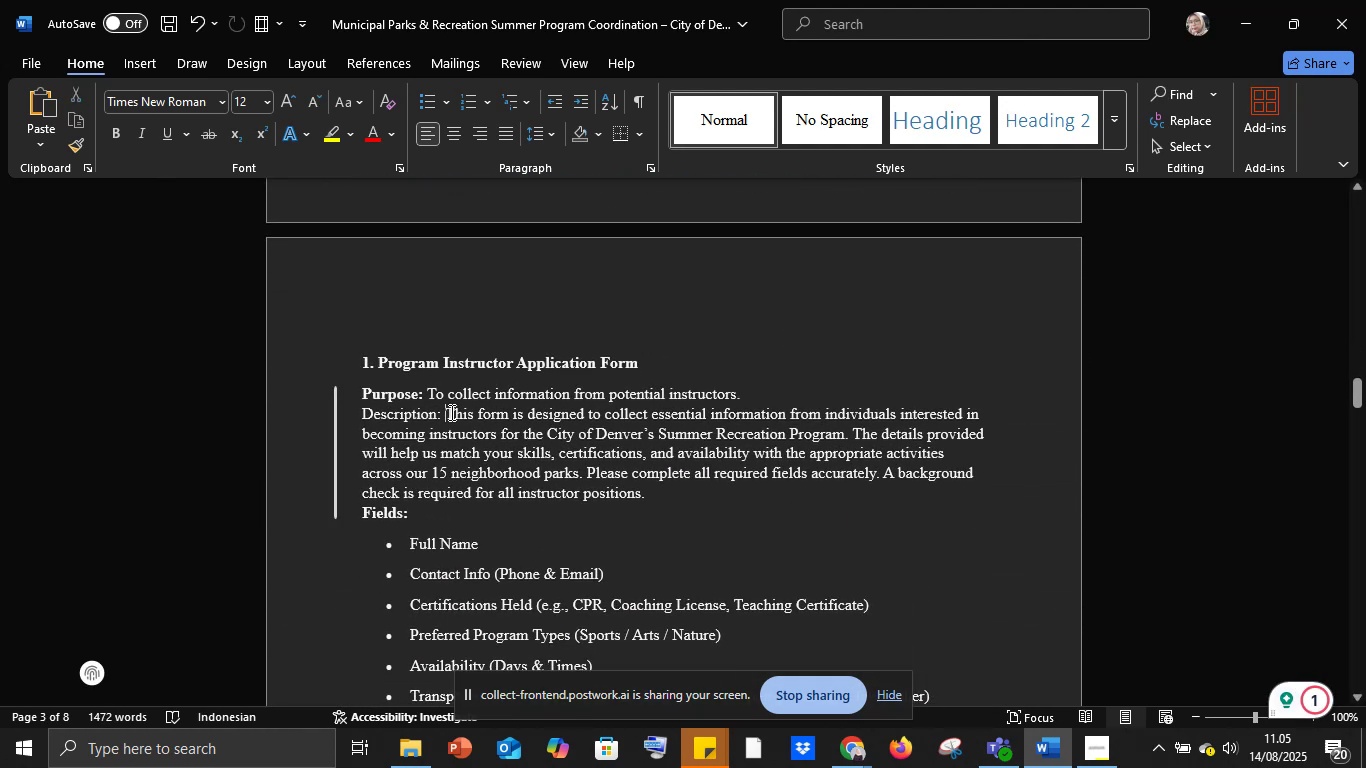 
left_click_drag(start_coordinate=[450, 412], to_coordinate=[716, 492])
 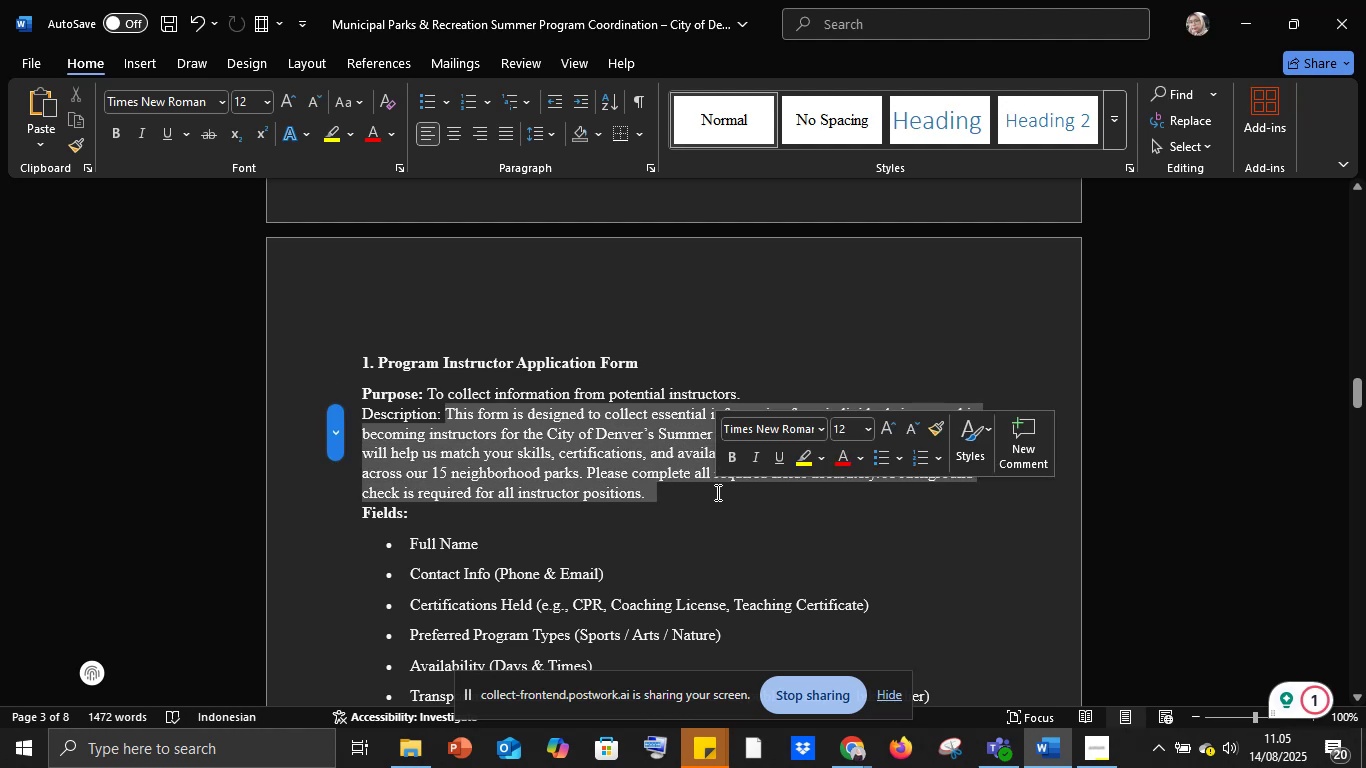 
key(Control+C)
 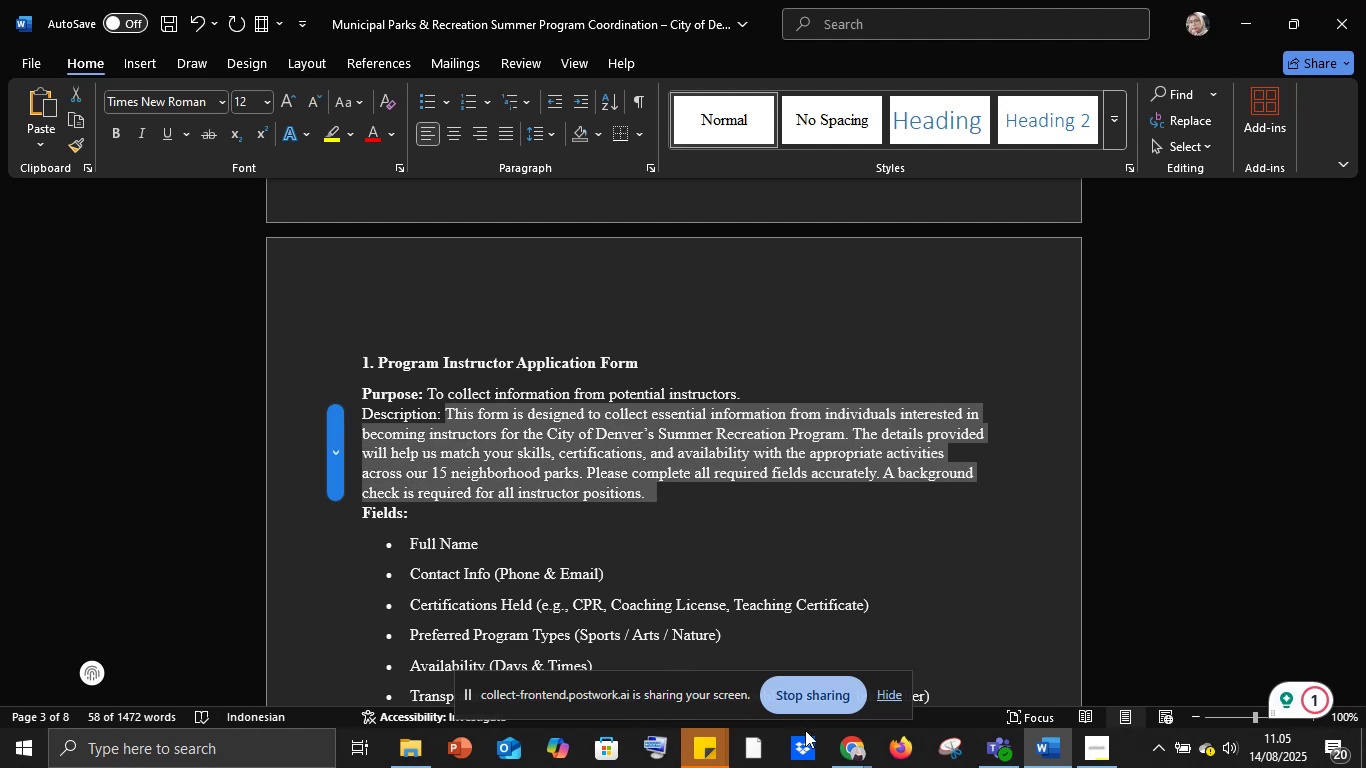 
left_click([842, 751])
 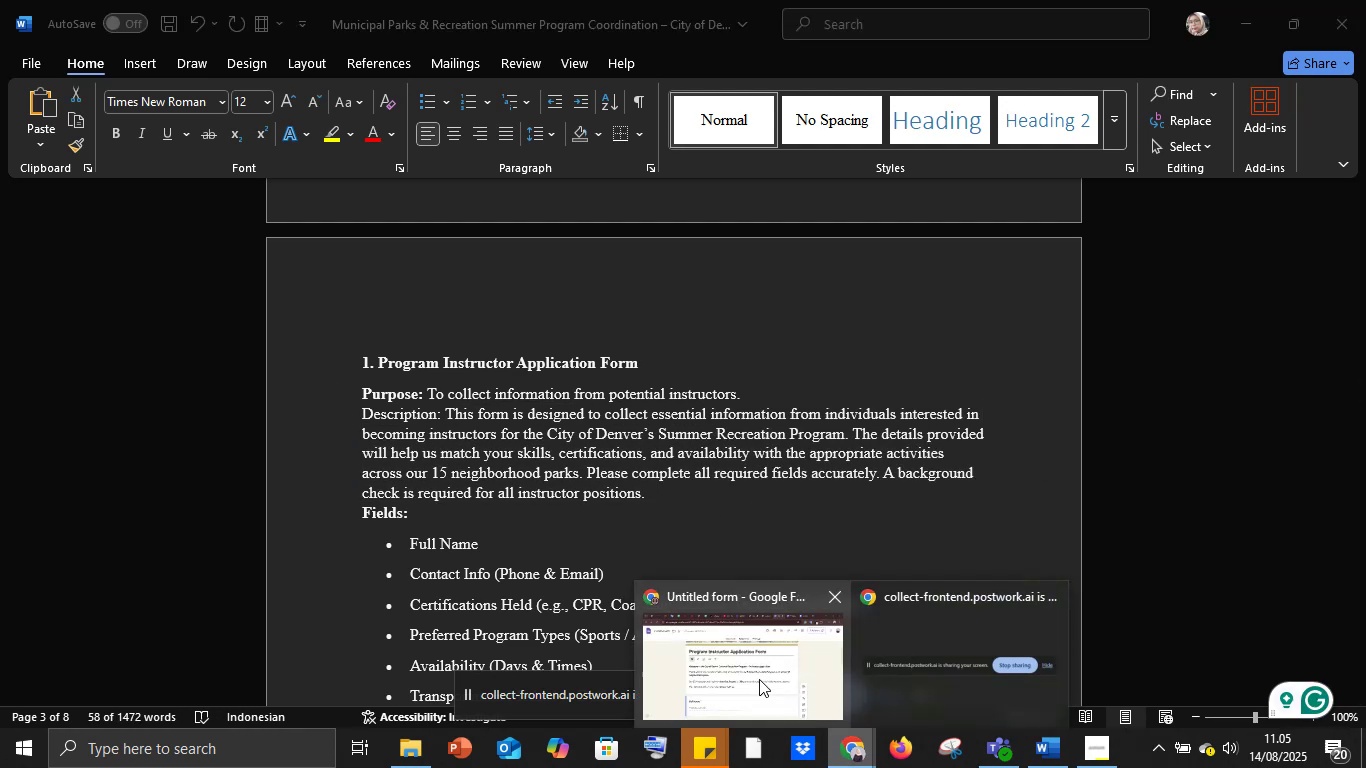 
left_click([759, 678])
 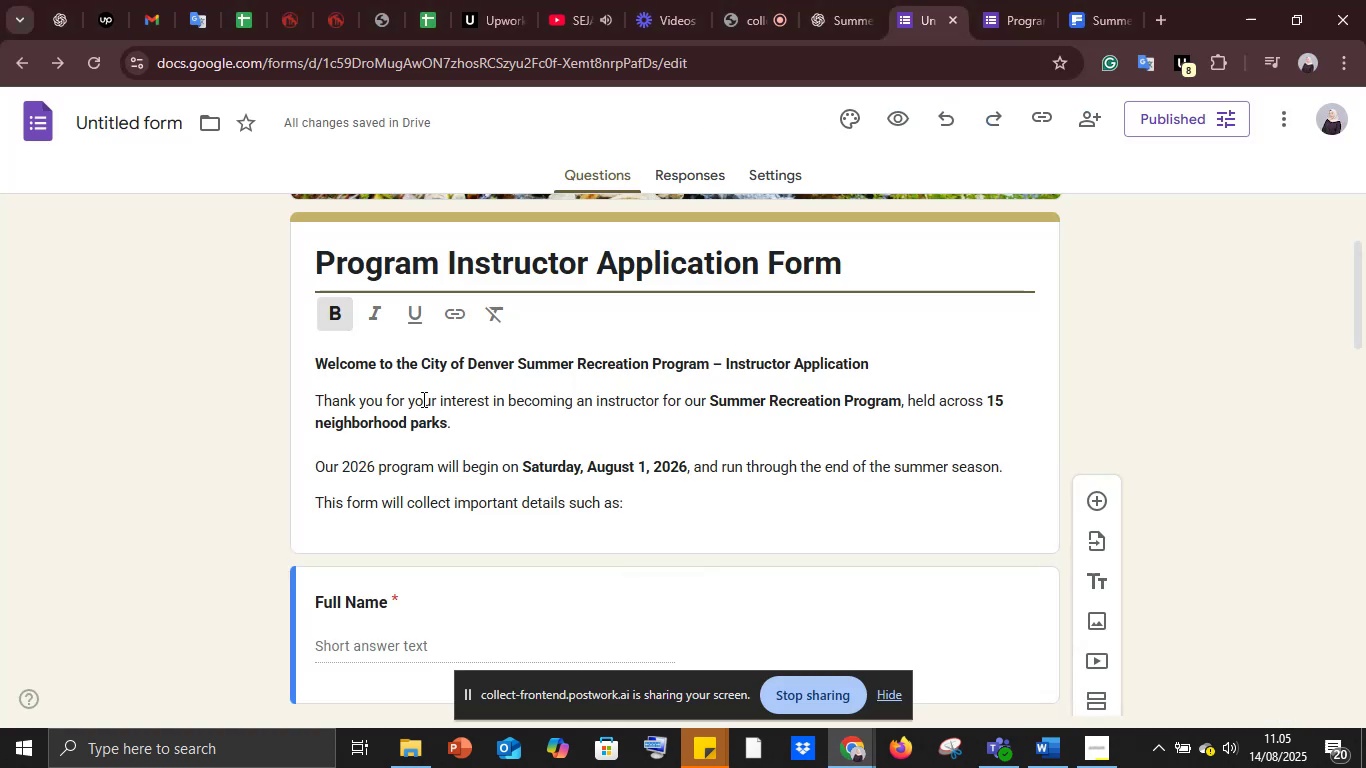 
left_click([422, 399])
 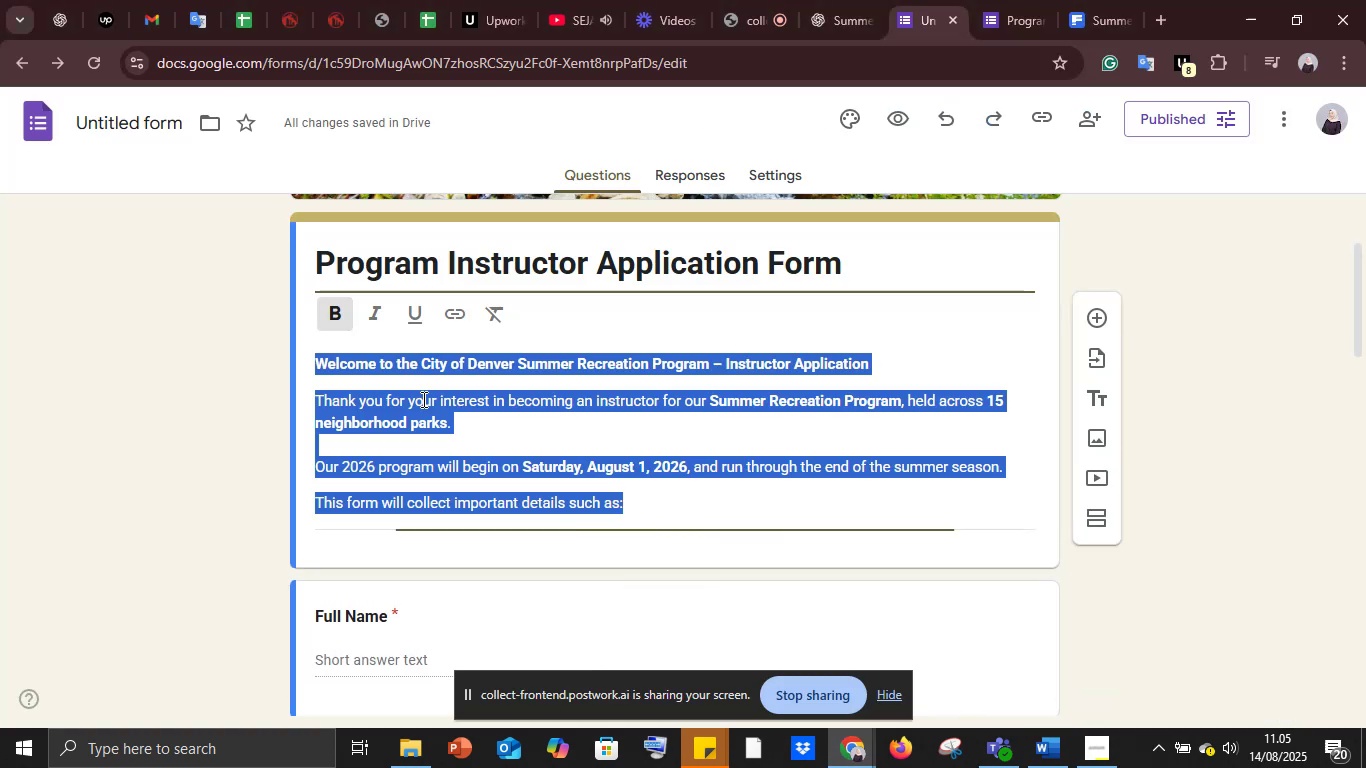 
key(Control+V)
 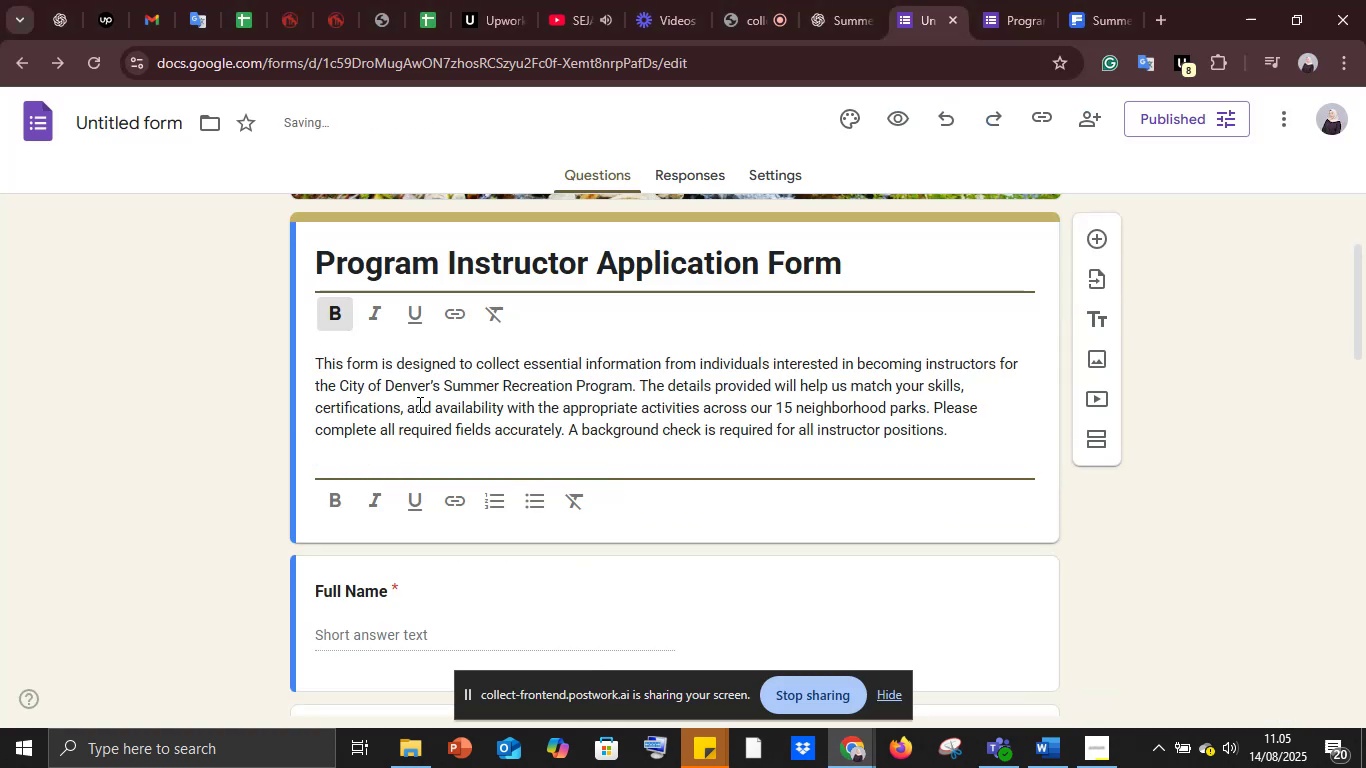 
key(Backspace)
 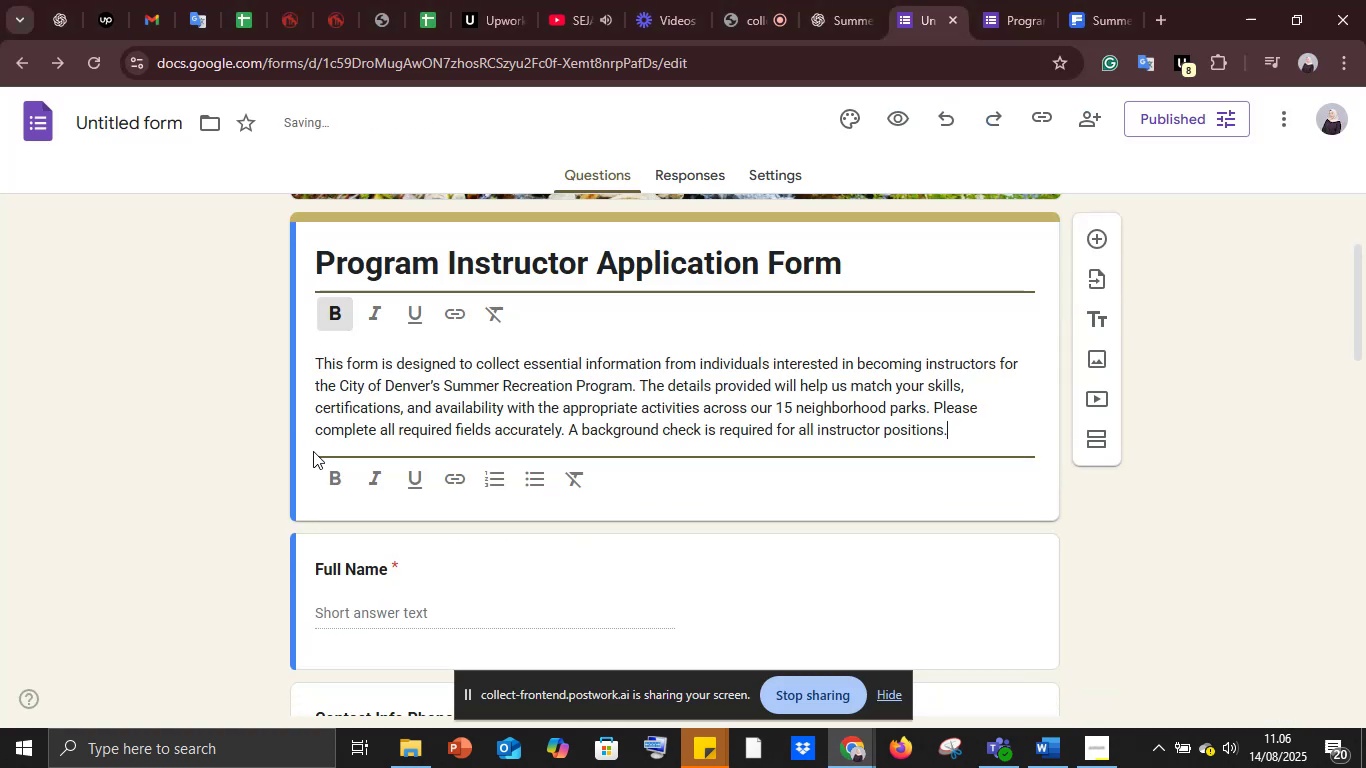 
left_click([268, 437])
 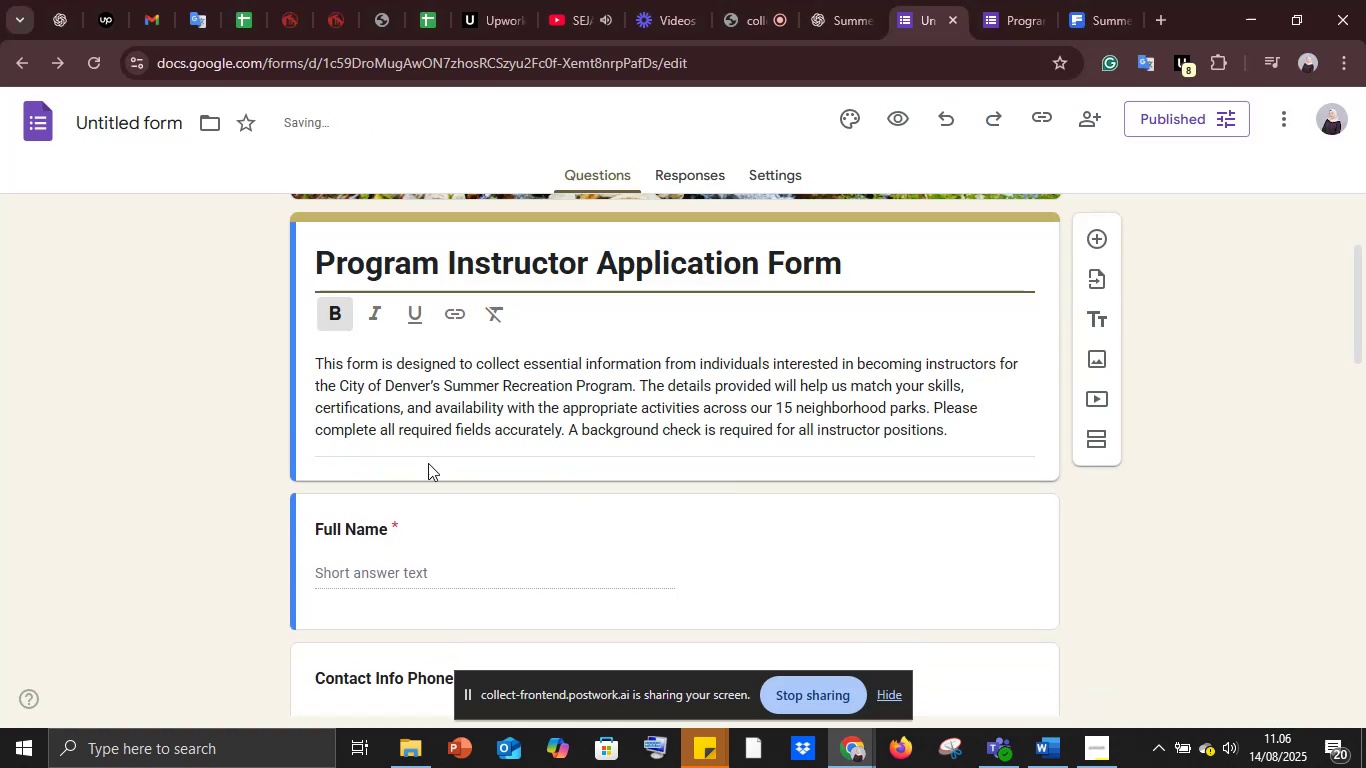 
scroll: coordinate [475, 480], scroll_direction: down, amount: 5.0
 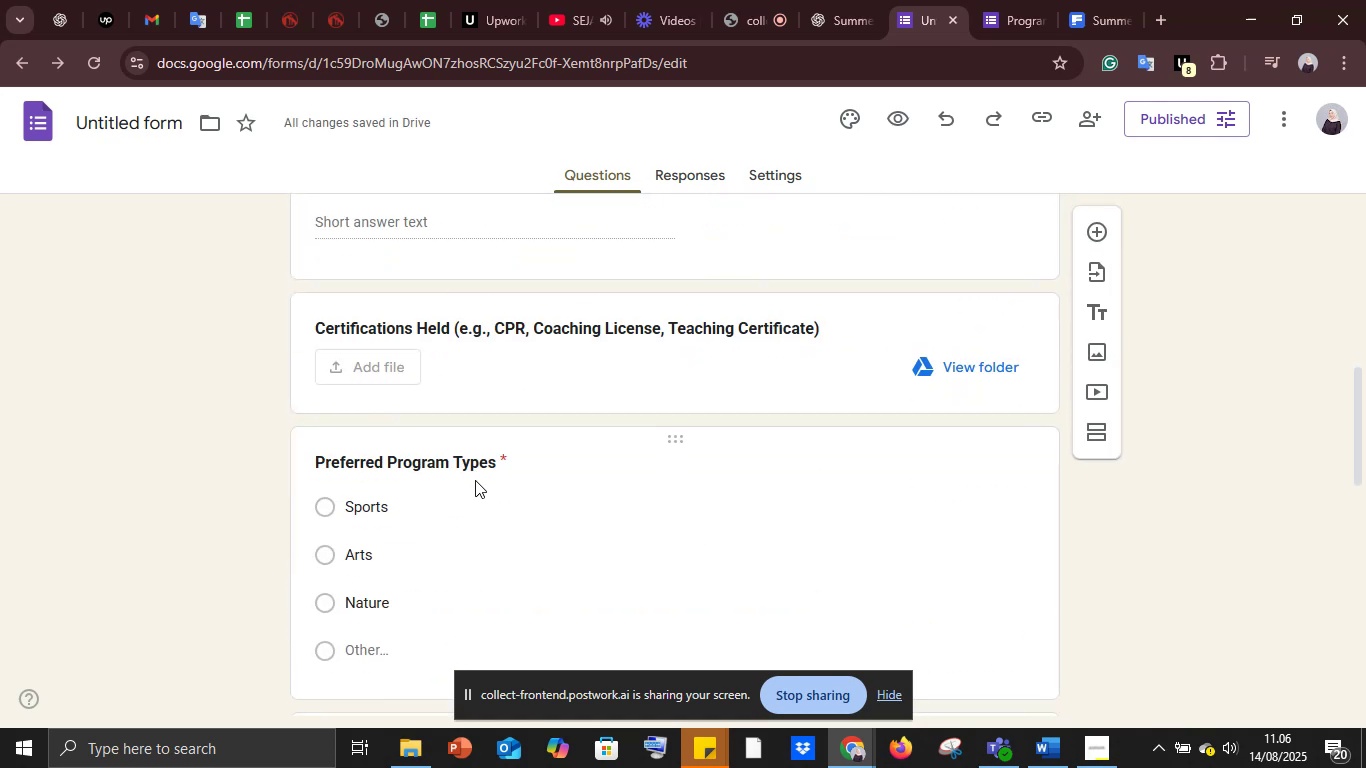 
scroll: coordinate [475, 480], scroll_direction: up, amount: 3.0
 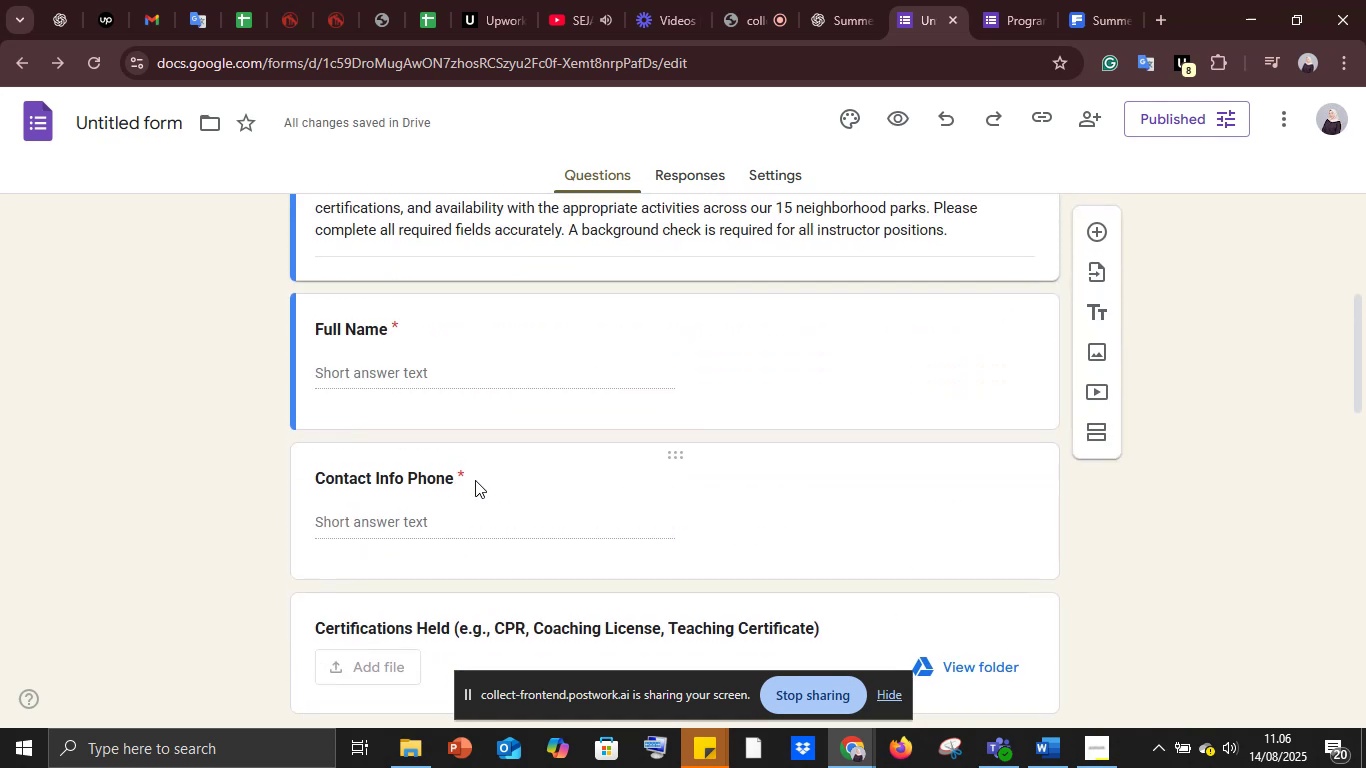 
scroll: coordinate [475, 480], scroll_direction: down, amount: 5.0
 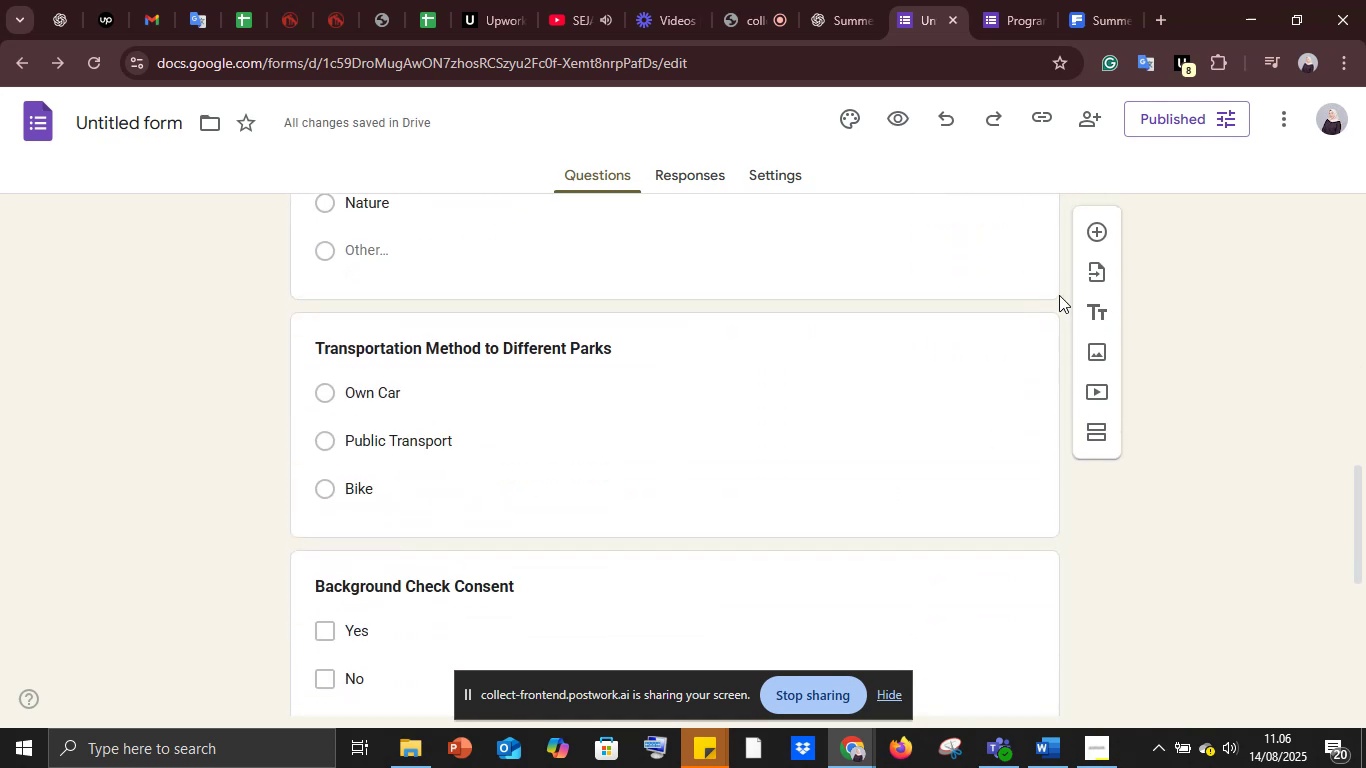 
scroll: coordinate [782, 415], scroll_direction: up, amount: 1.0
 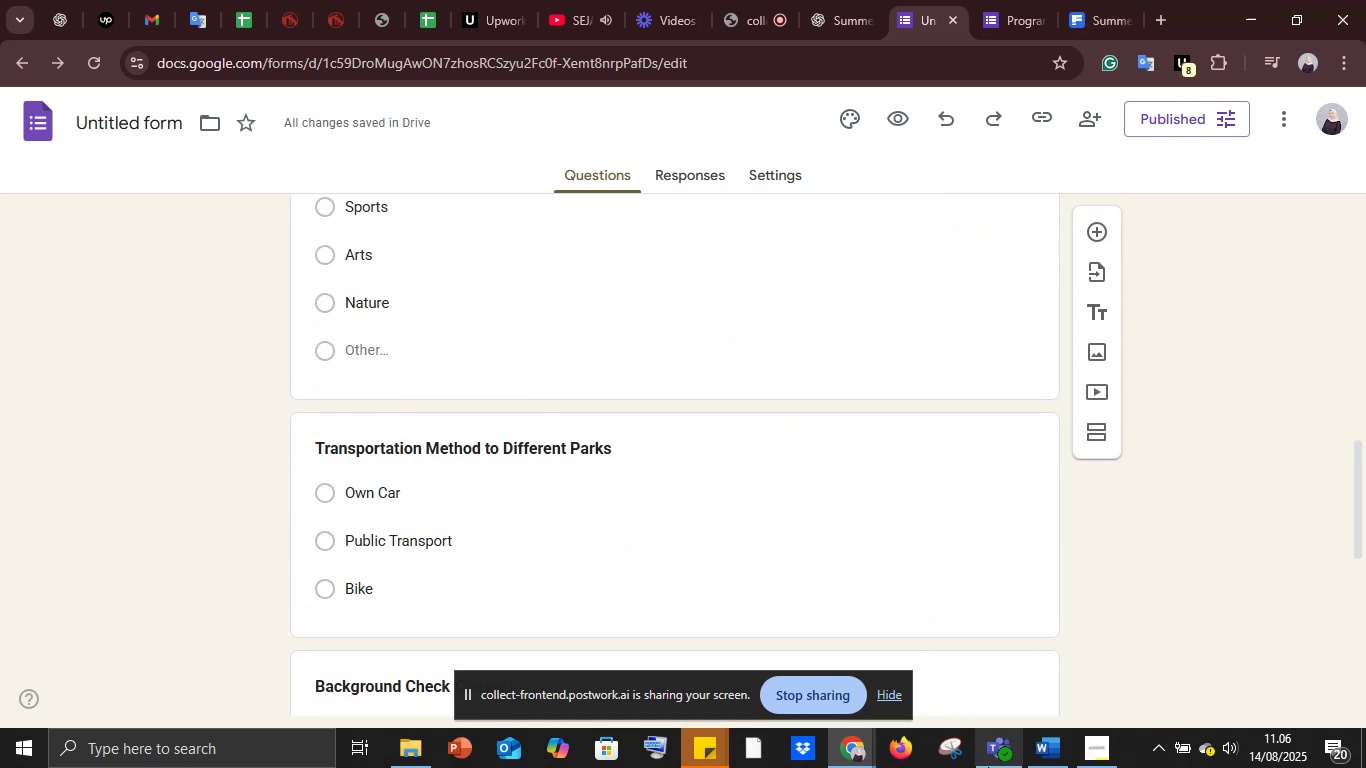 
left_click([1038, 761])
 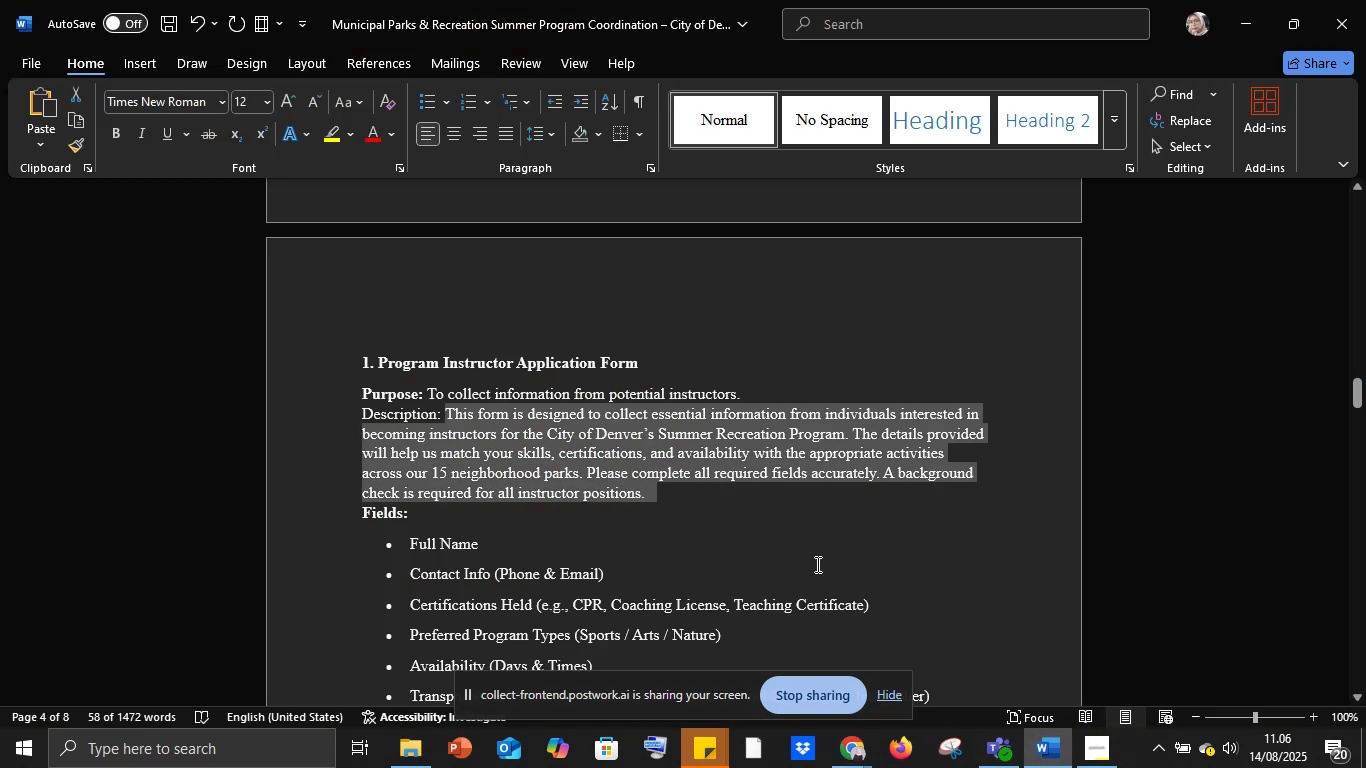 
scroll: coordinate [804, 555], scroll_direction: down, amount: 1.0
 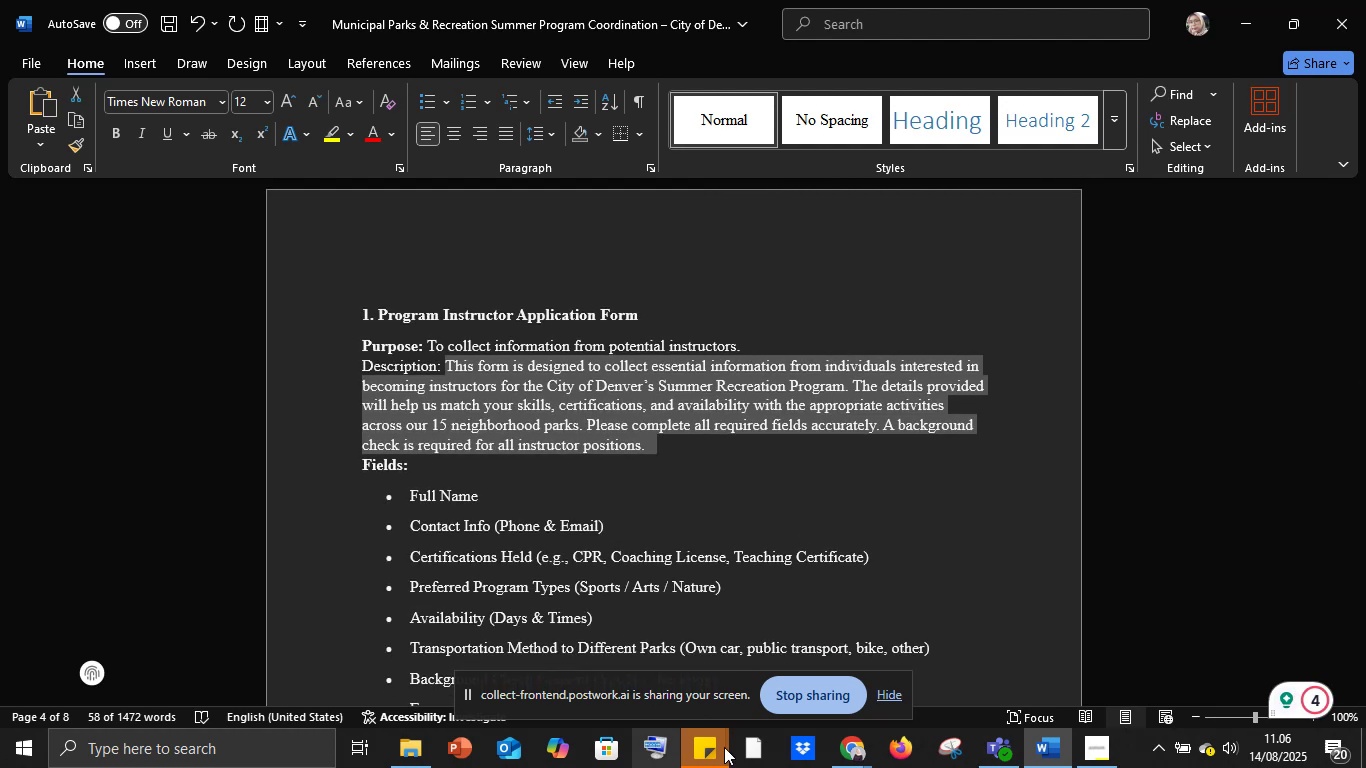 
left_click([837, 747])
 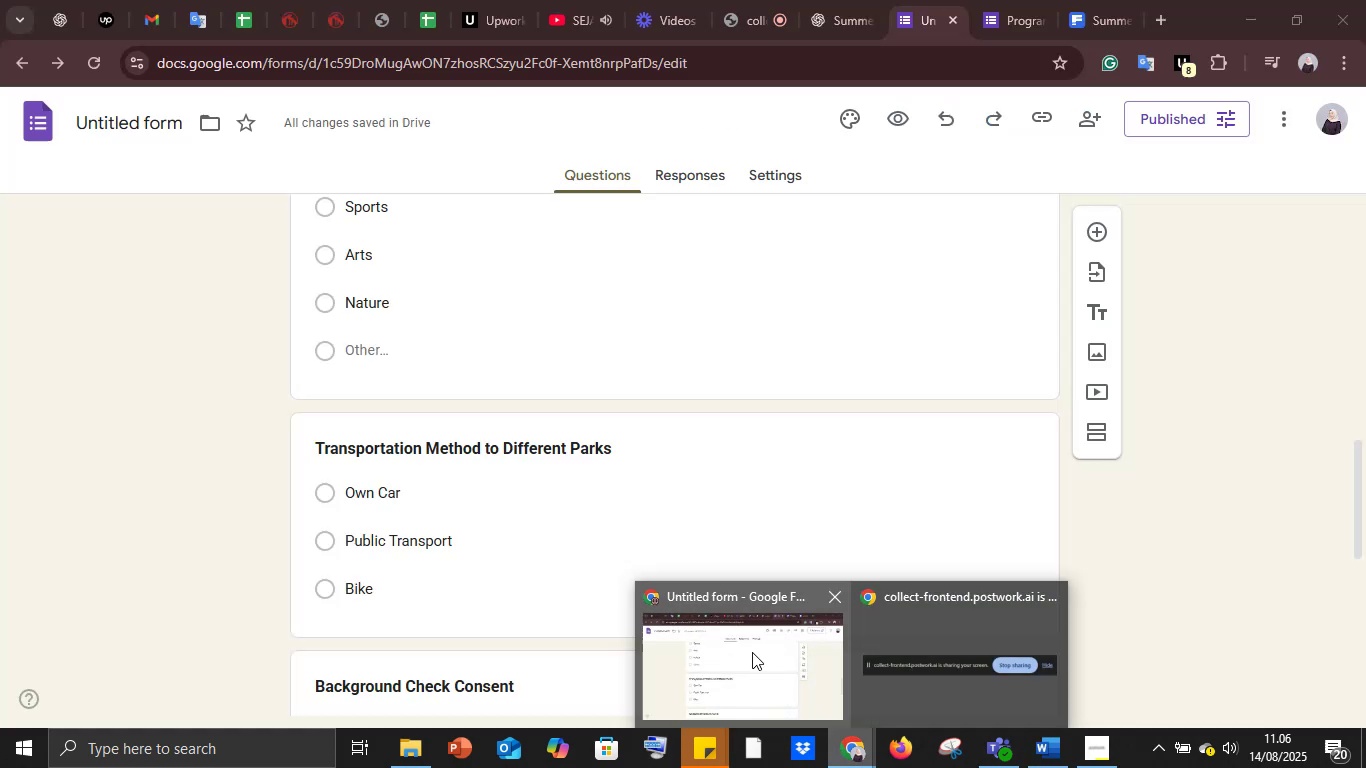 
left_click([752, 652])
 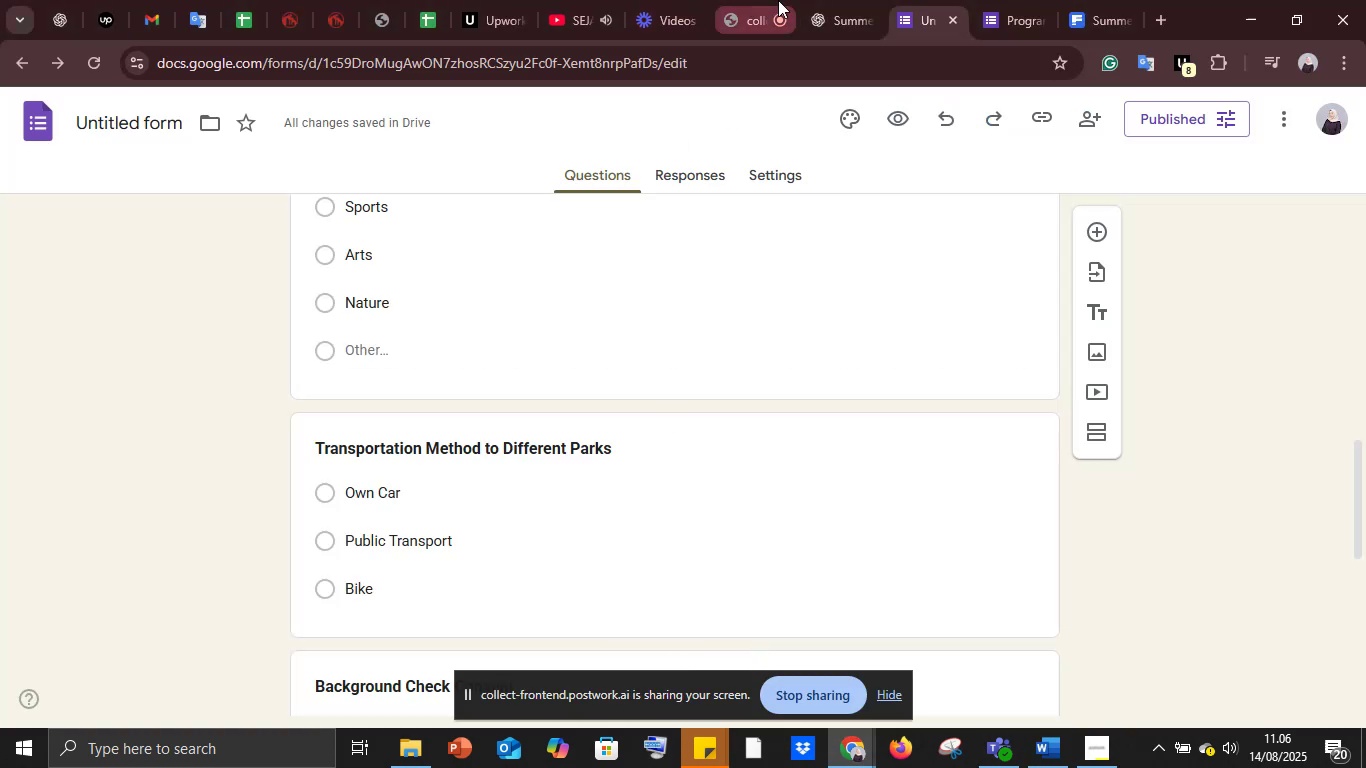 
left_click([819, 0])
 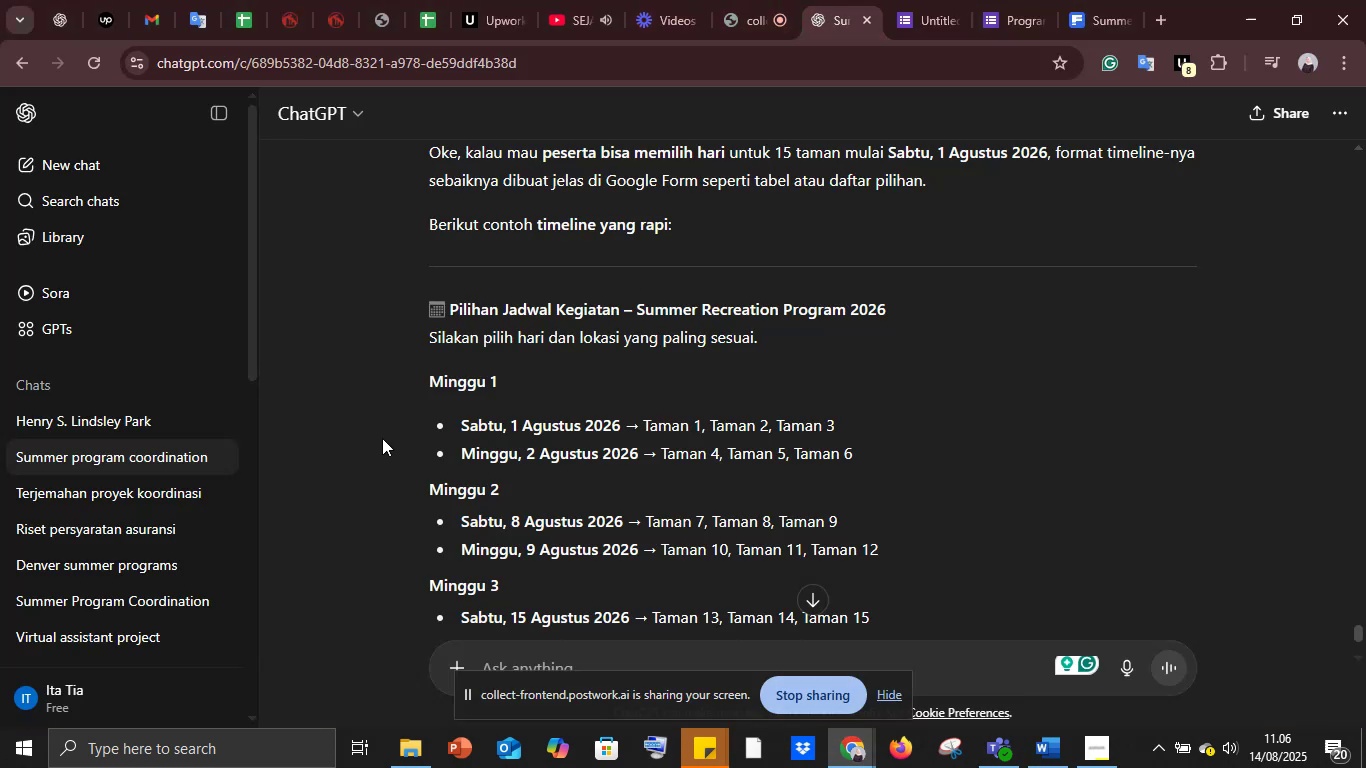 
left_click_drag(start_coordinate=[422, 296], to_coordinate=[895, 420])
 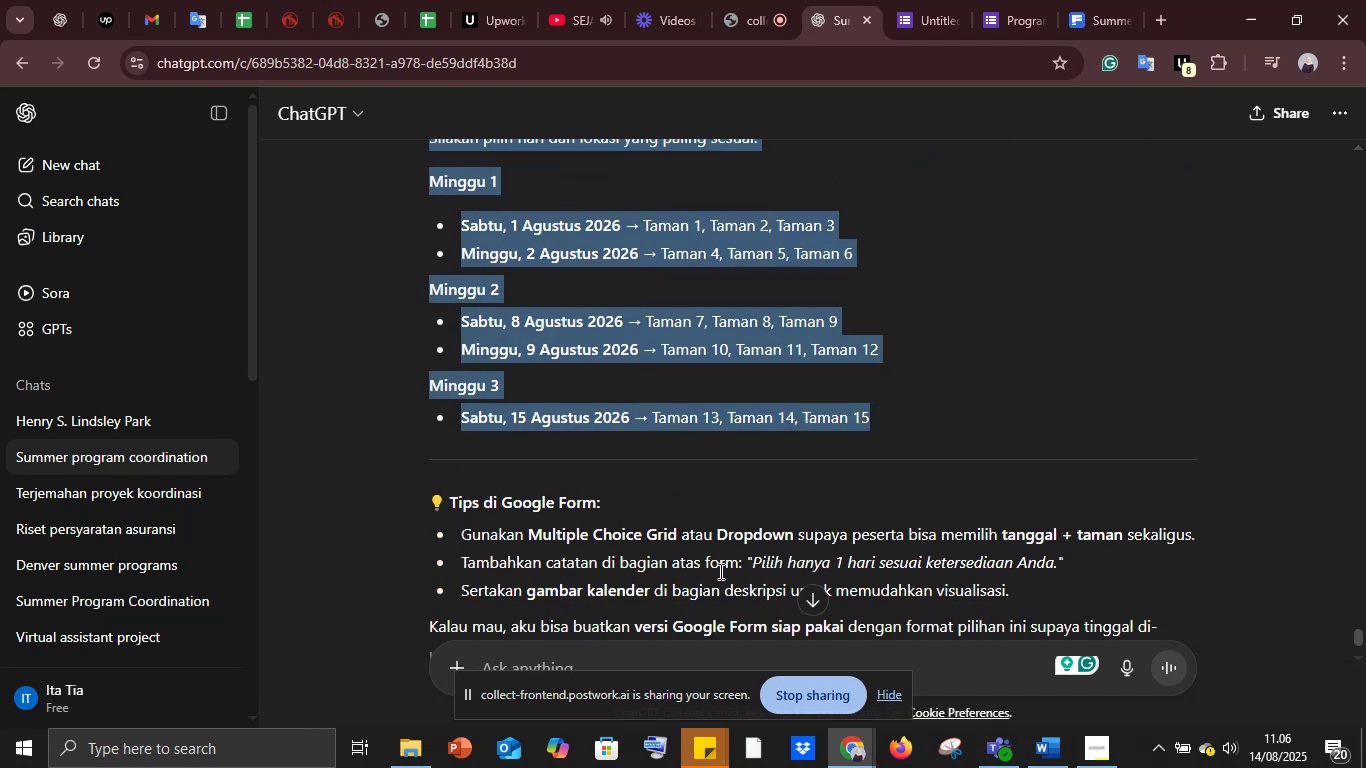 
scroll: coordinate [637, 422], scroll_direction: down, amount: 2.0
 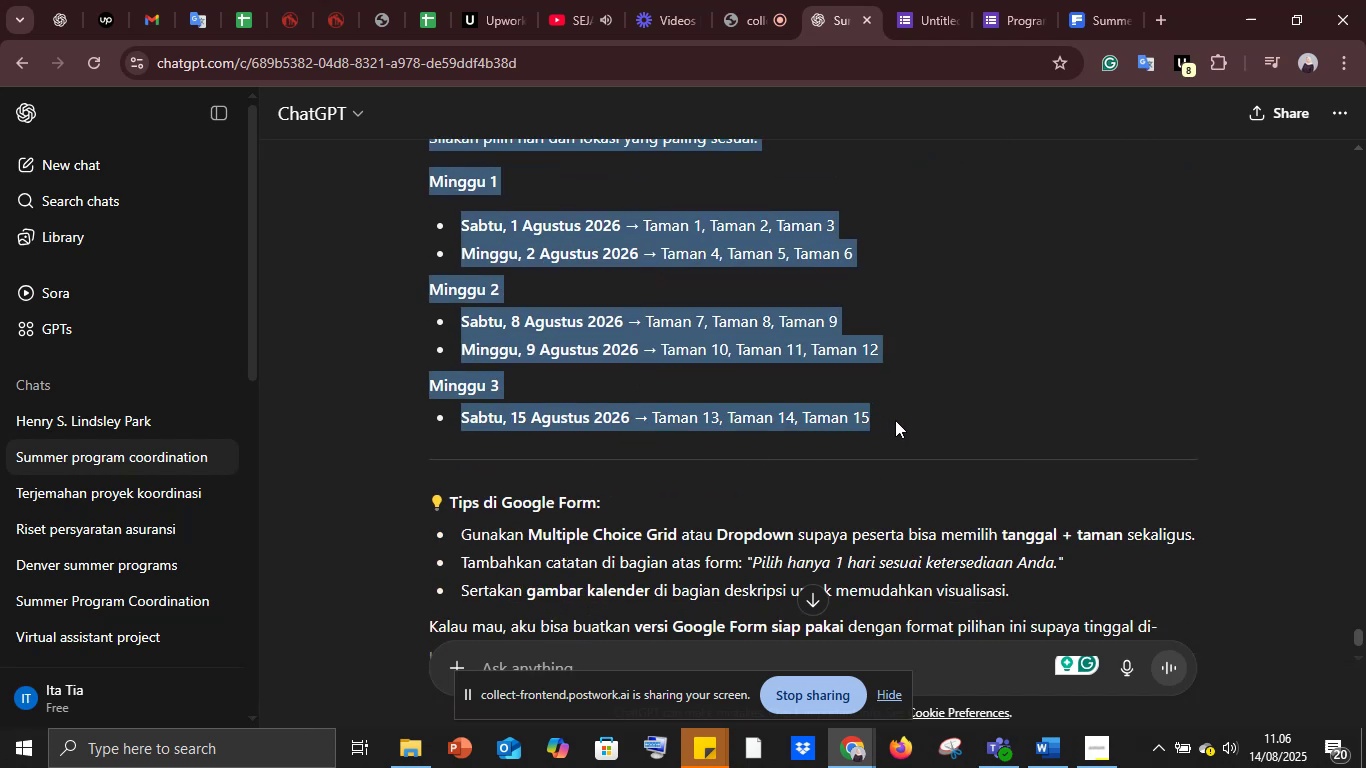 
key(Control+C)
 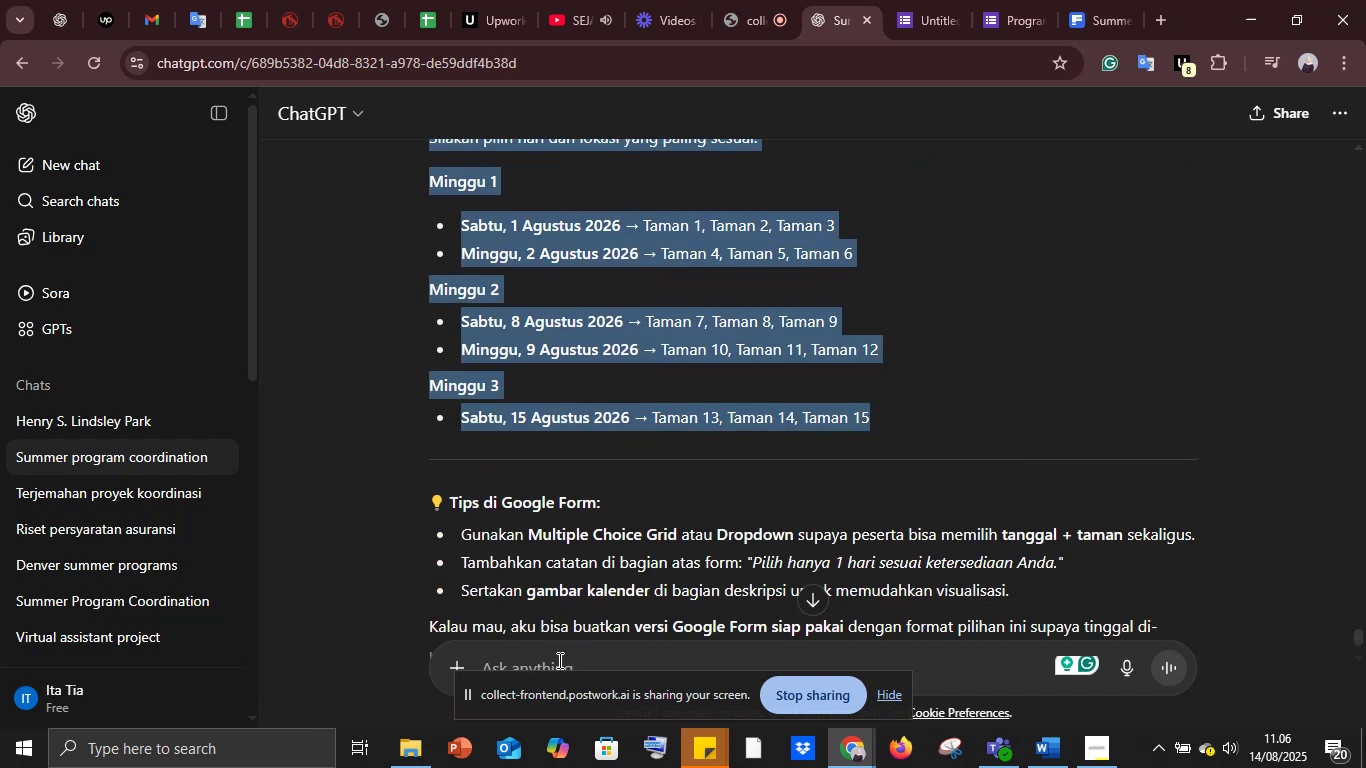 
key(Control+ControlLeft)
 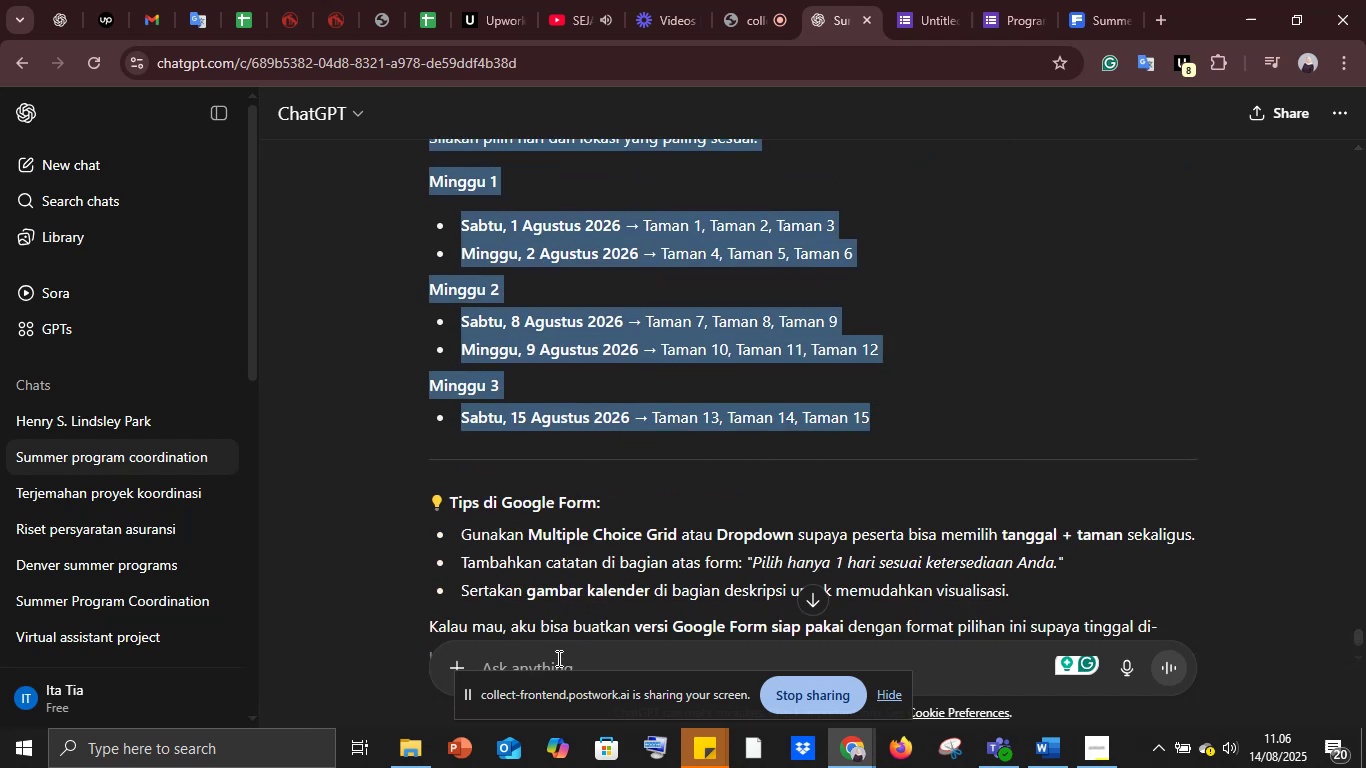 
left_click([557, 658])
 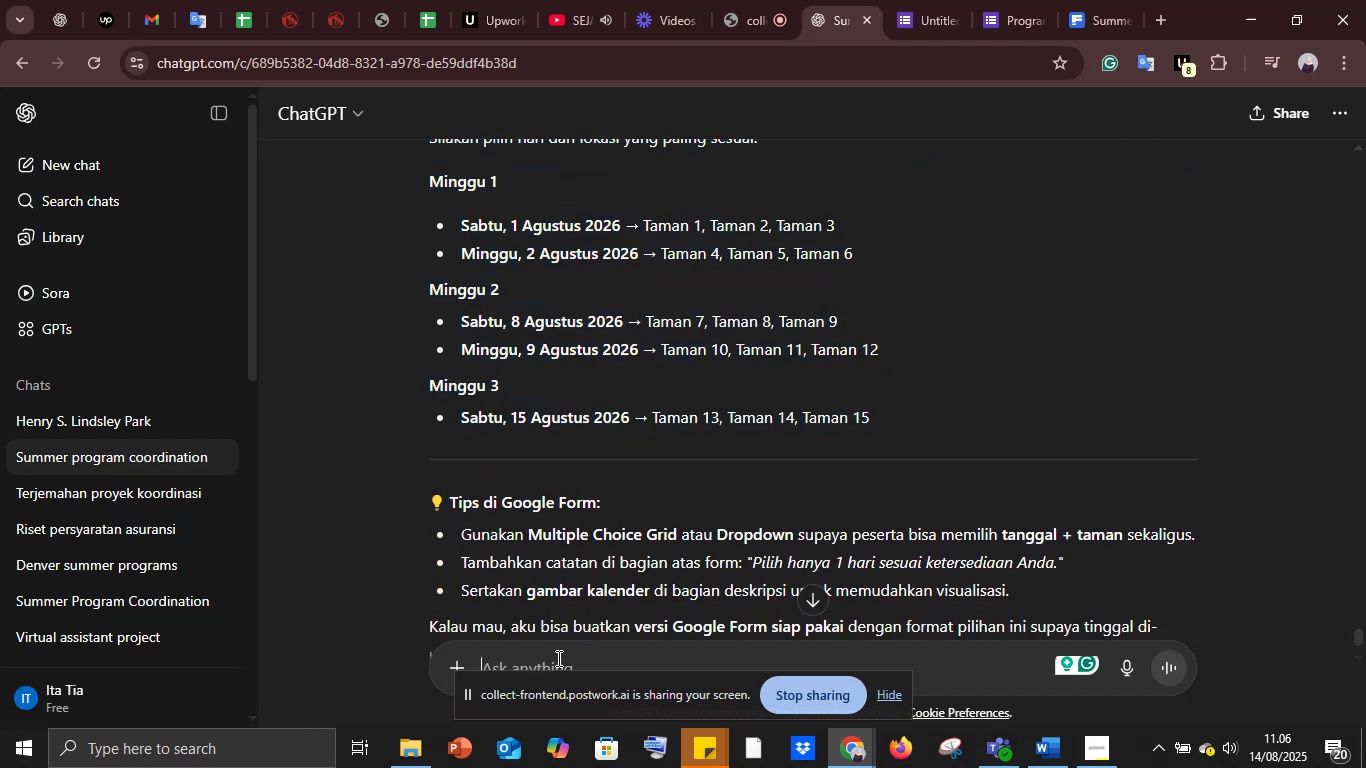 
key(Control+V)
 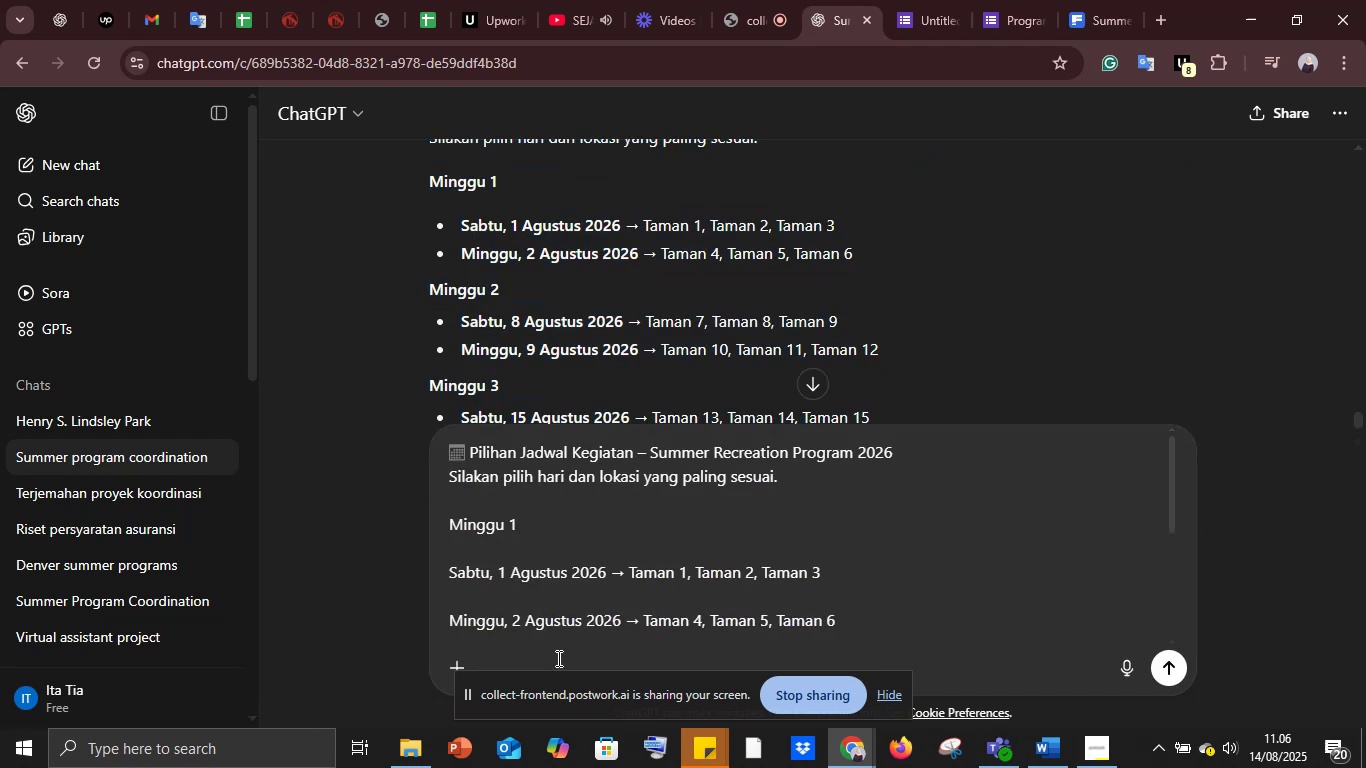 
key(Shift+Enter)
 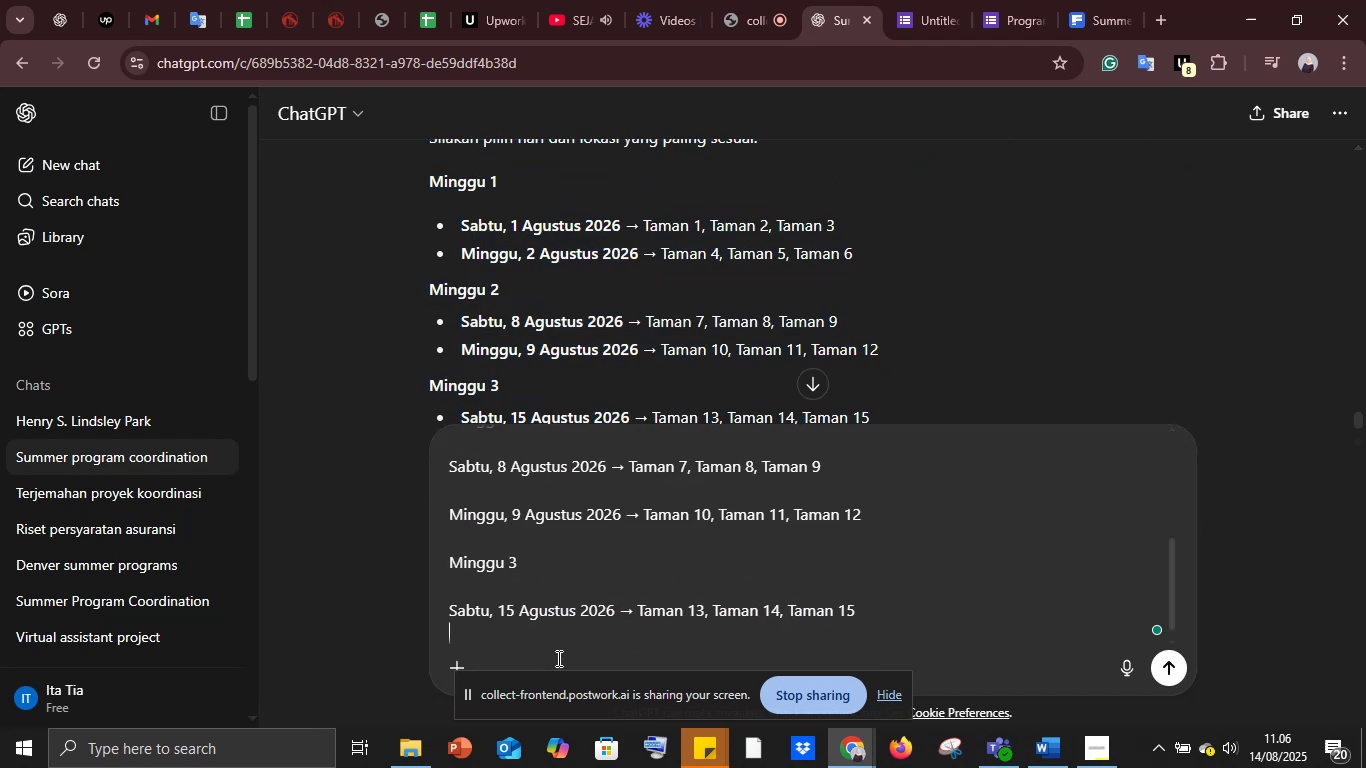 
key(Shift+Enter)
 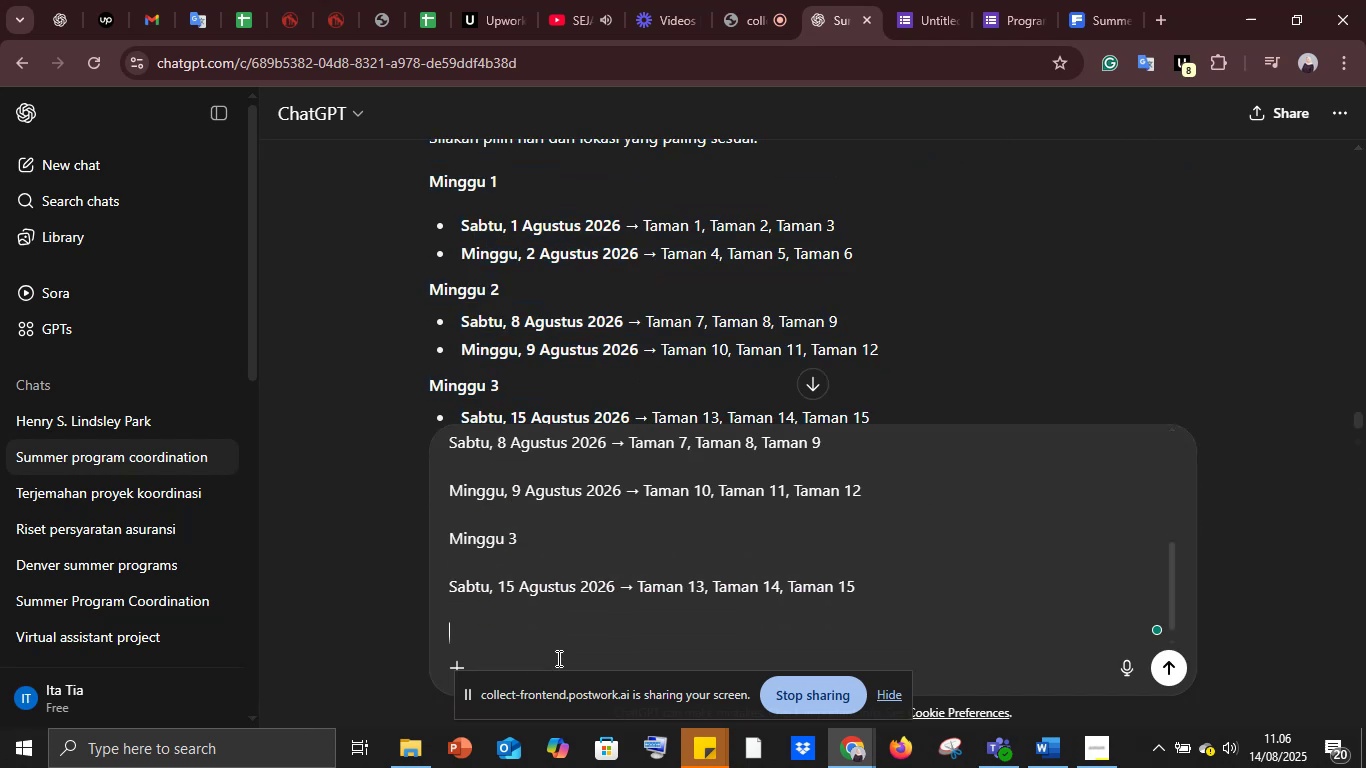 
key(Shift+Enter)
 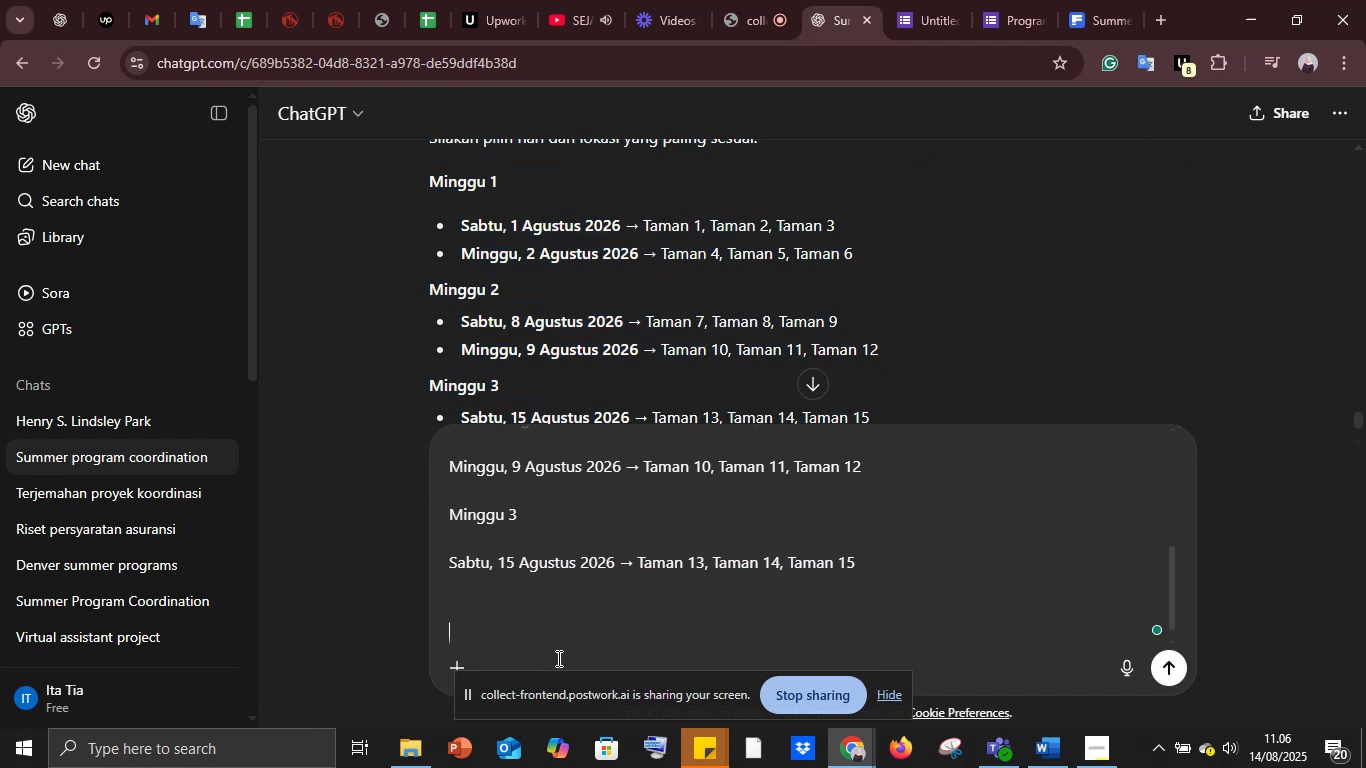 
type(buatkan dalam bahsa inggris )
 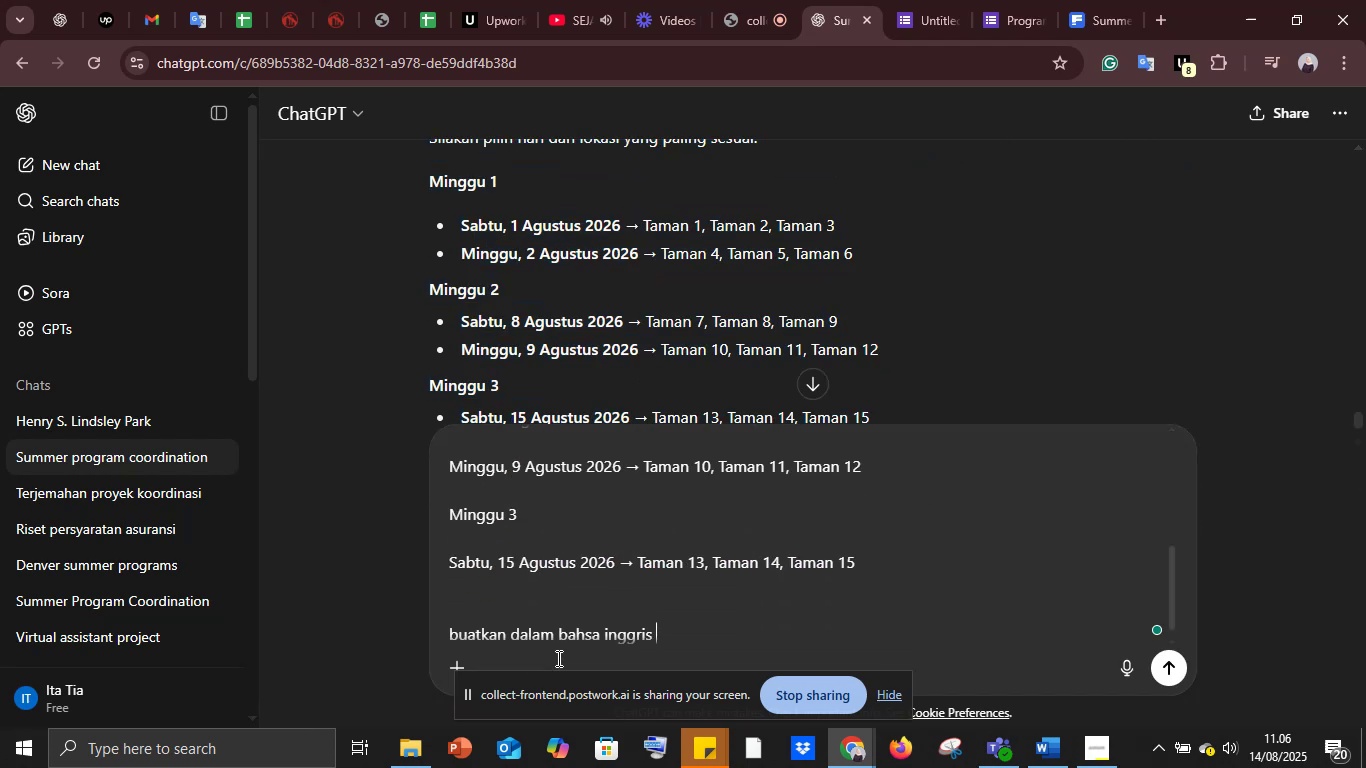 
key(Enter)
 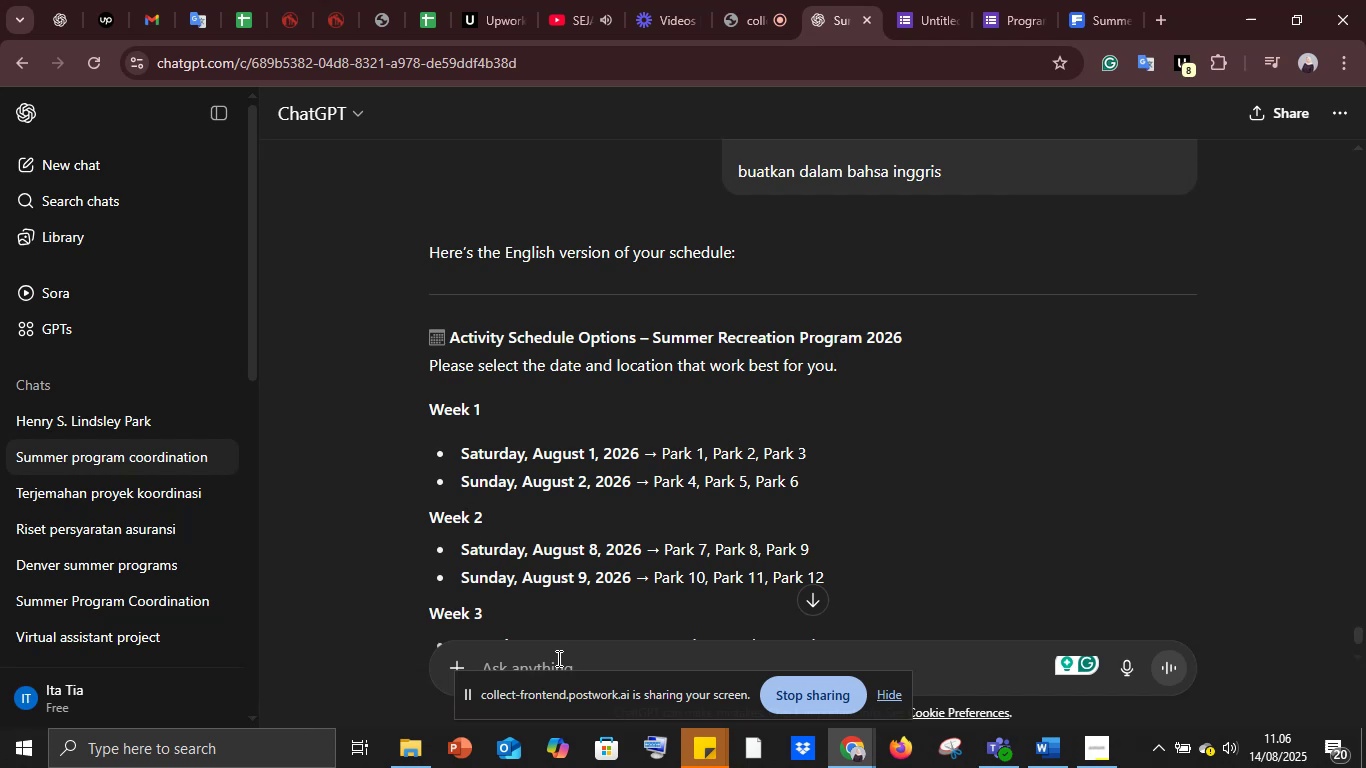 
wait(18.86)
 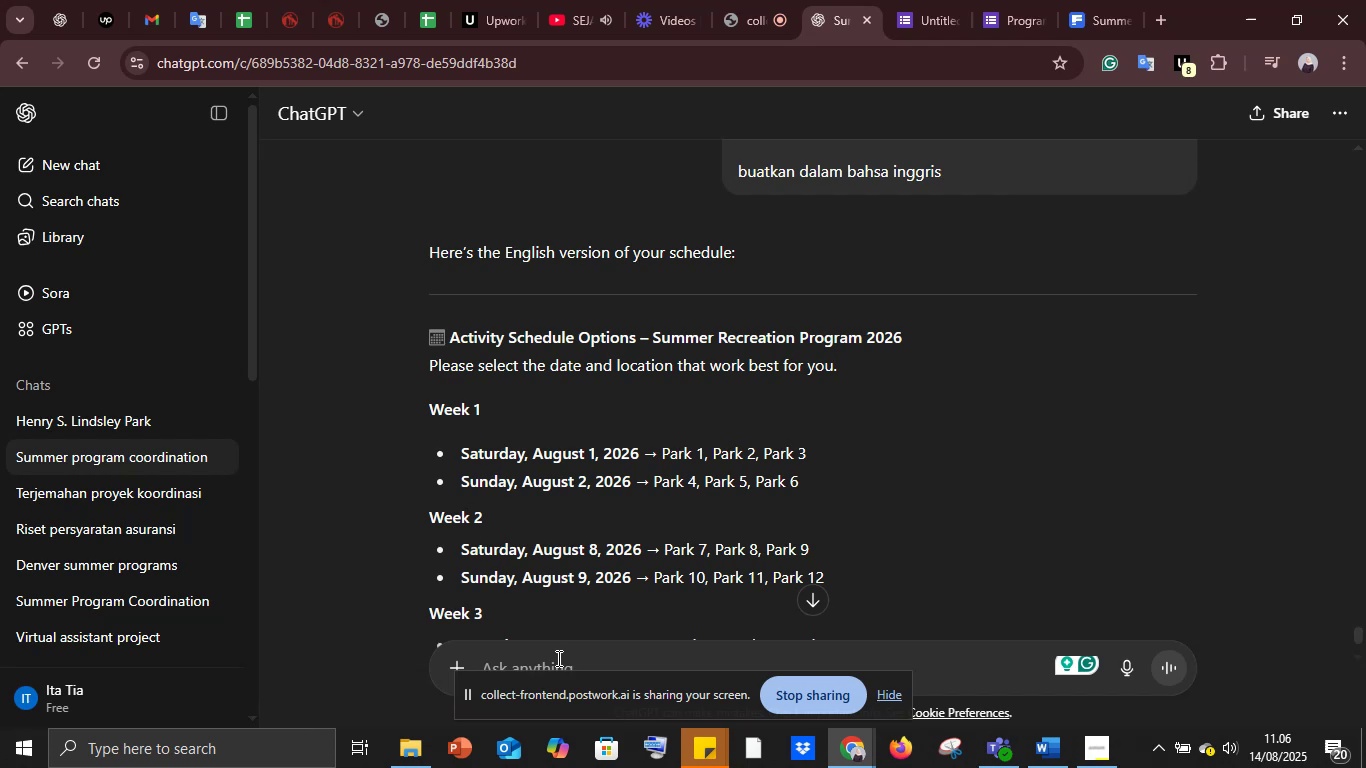 
left_click_drag(start_coordinate=[449, 333], to_coordinate=[965, 334])
 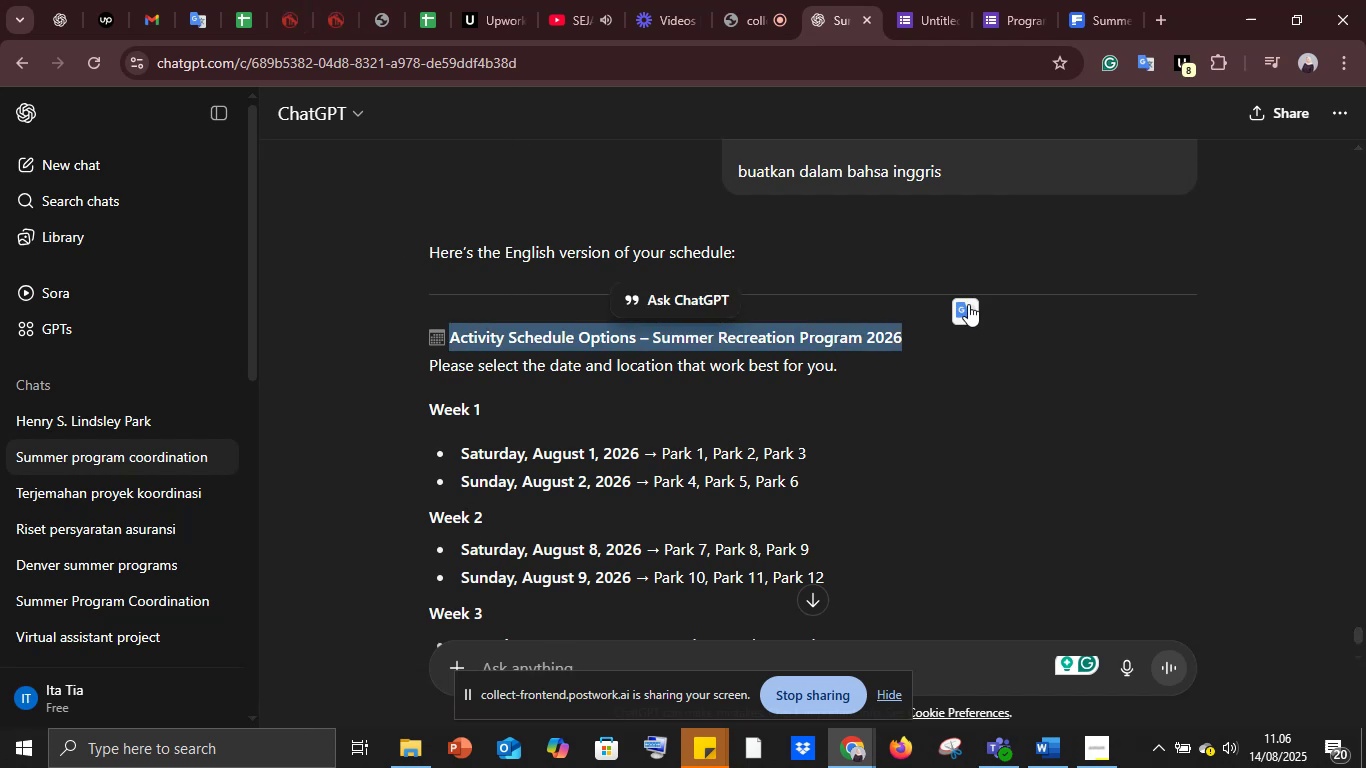 
left_click([968, 304])
 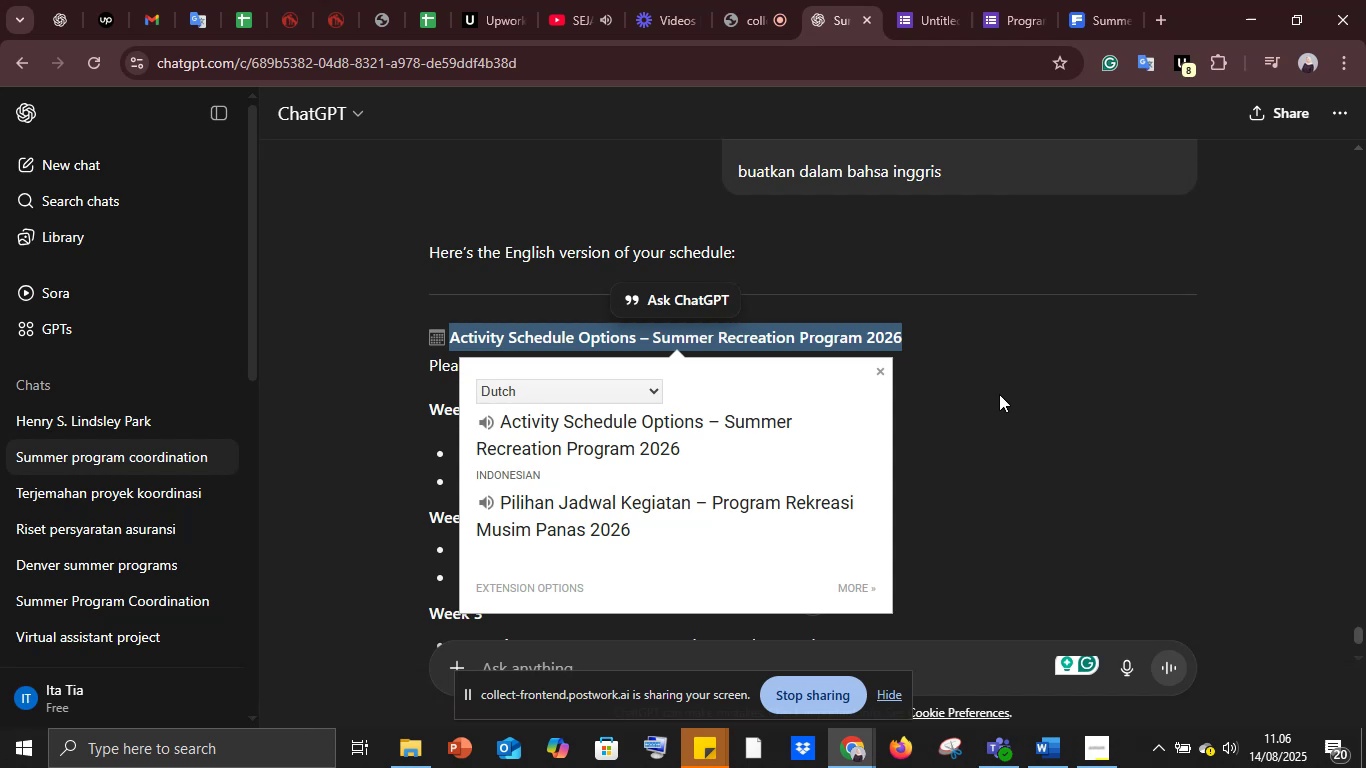 
left_click([973, 394])
 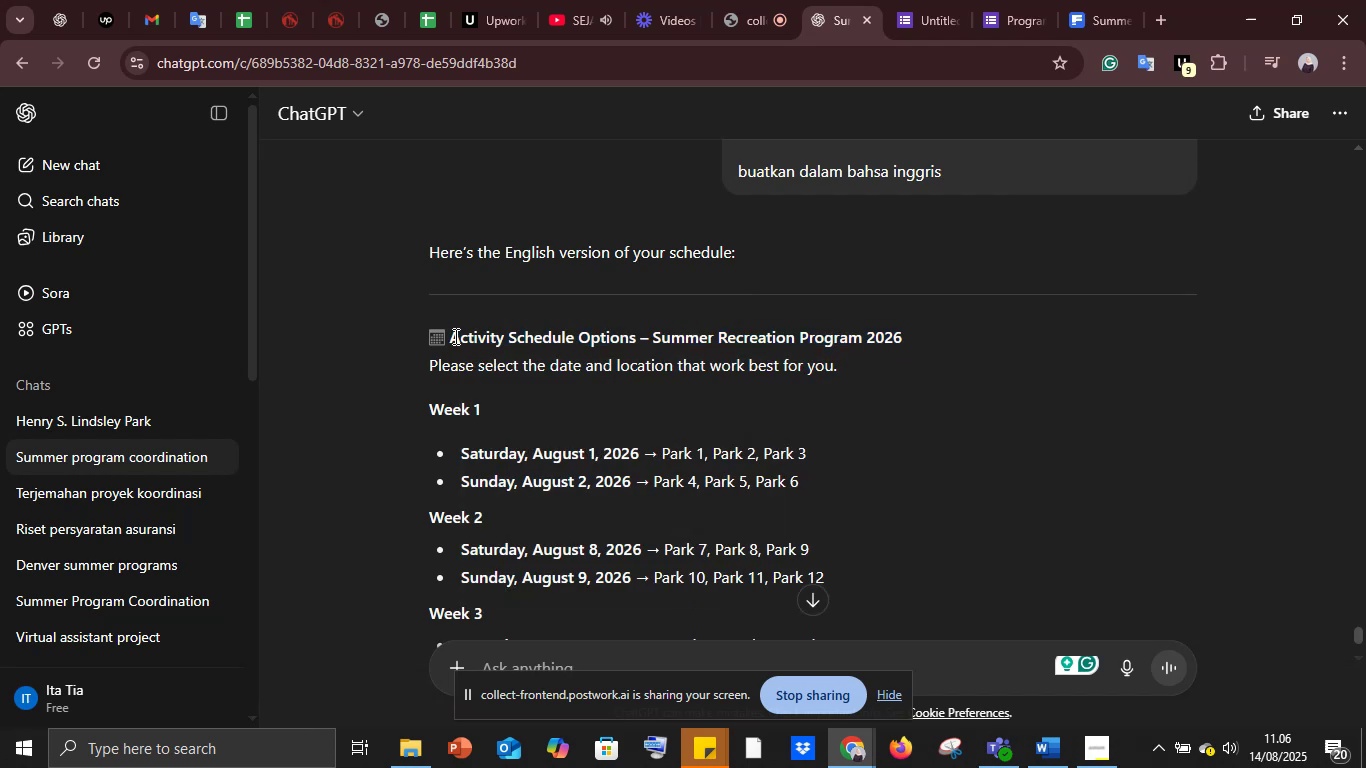 
left_click_drag(start_coordinate=[450, 336], to_coordinate=[928, 333])
 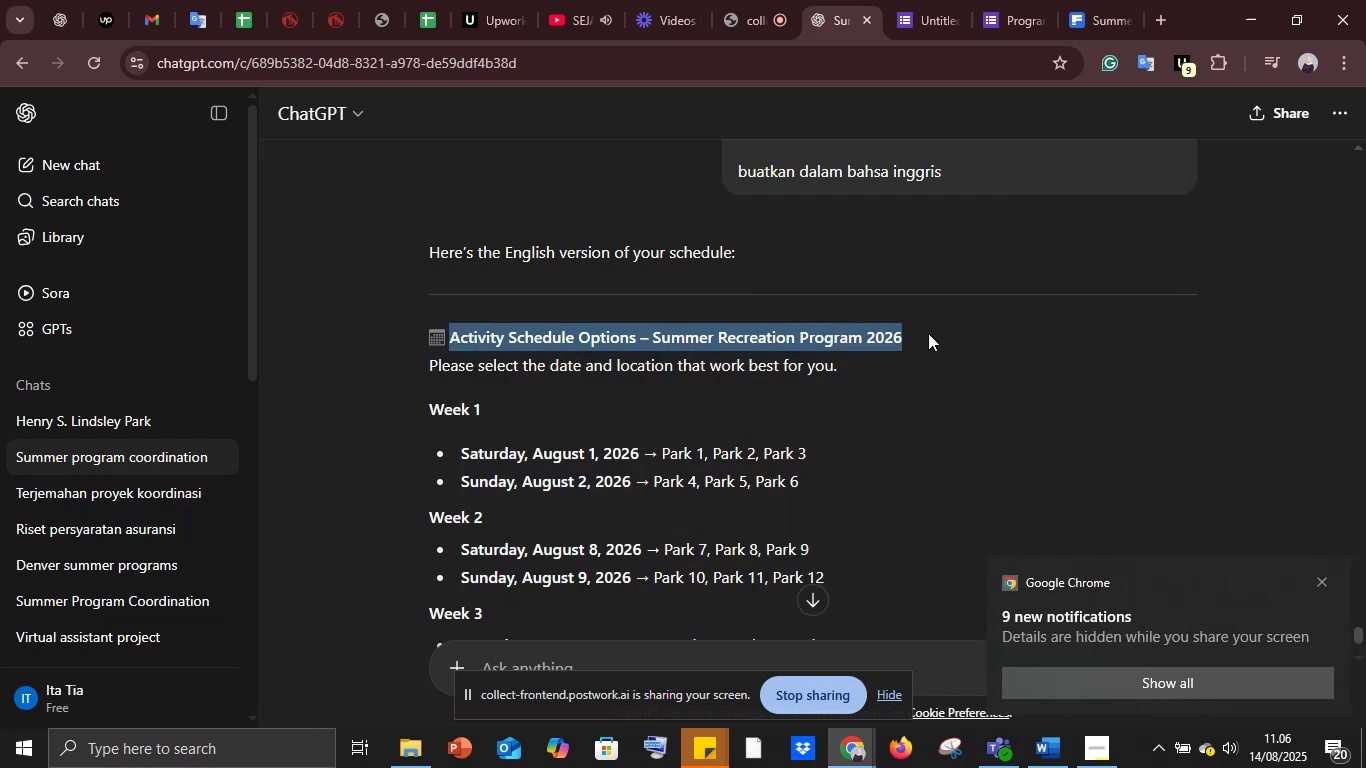 
key(Control+C)
 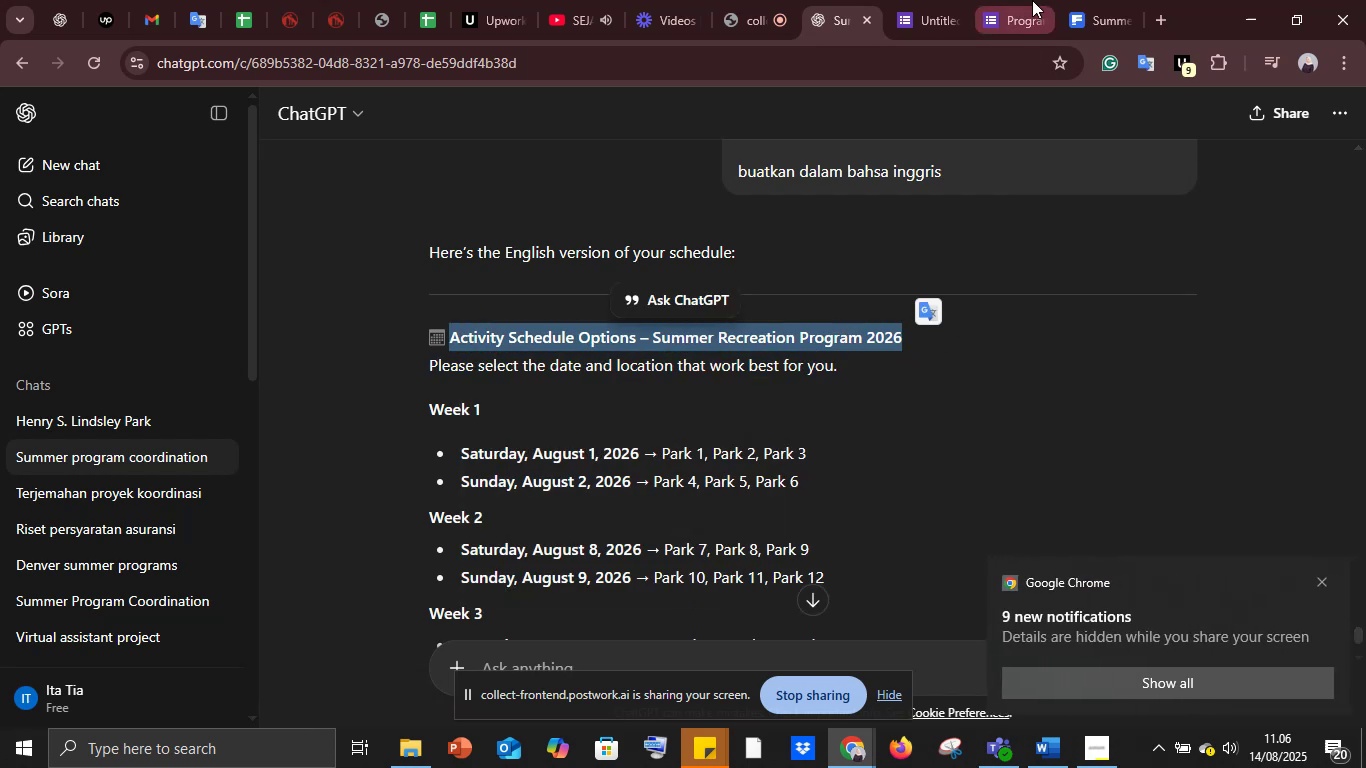 
left_click([1032, 0])
 